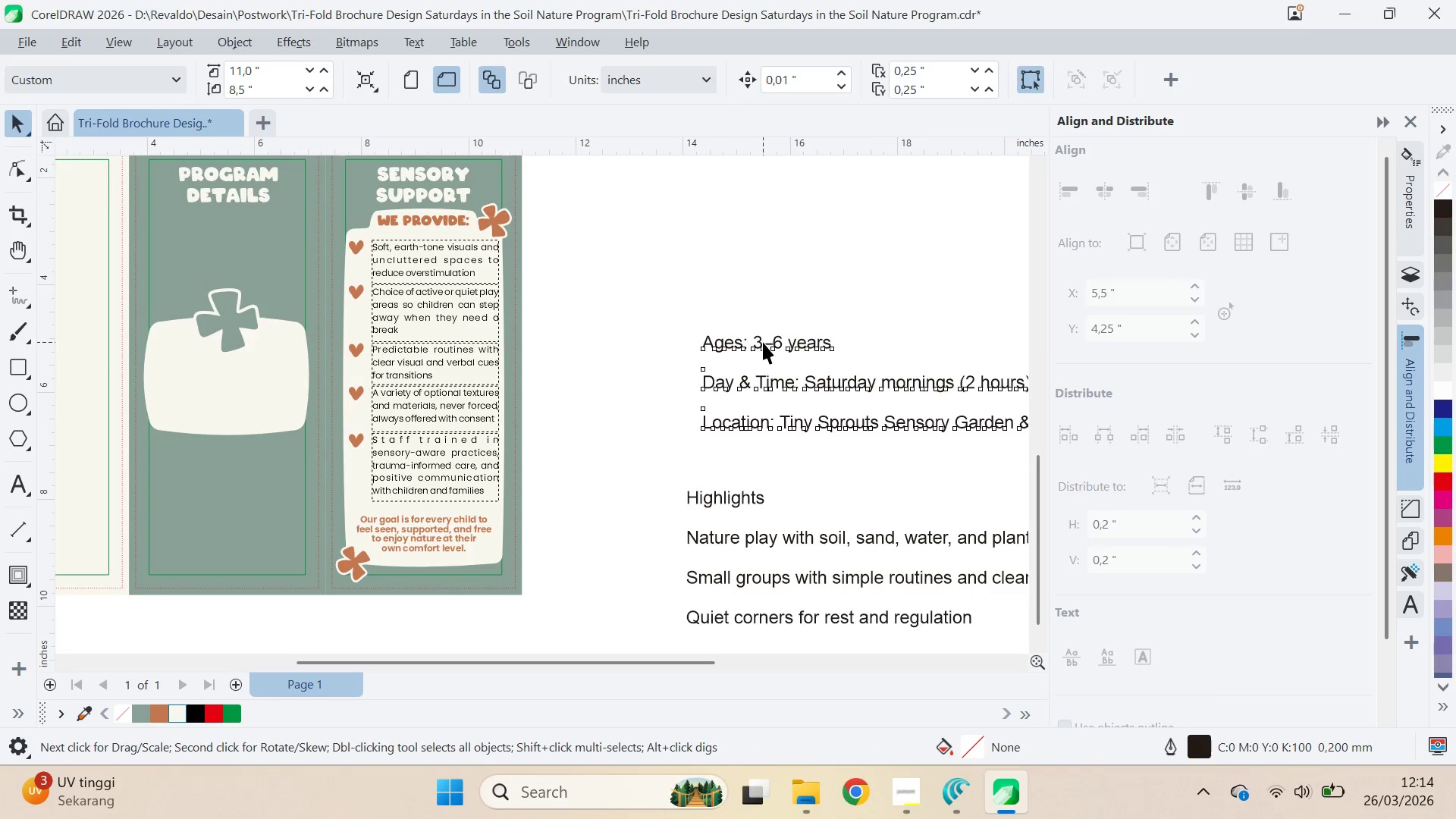 
left_click_drag(start_coordinate=[895, 425], to_coordinate=[641, 381])
 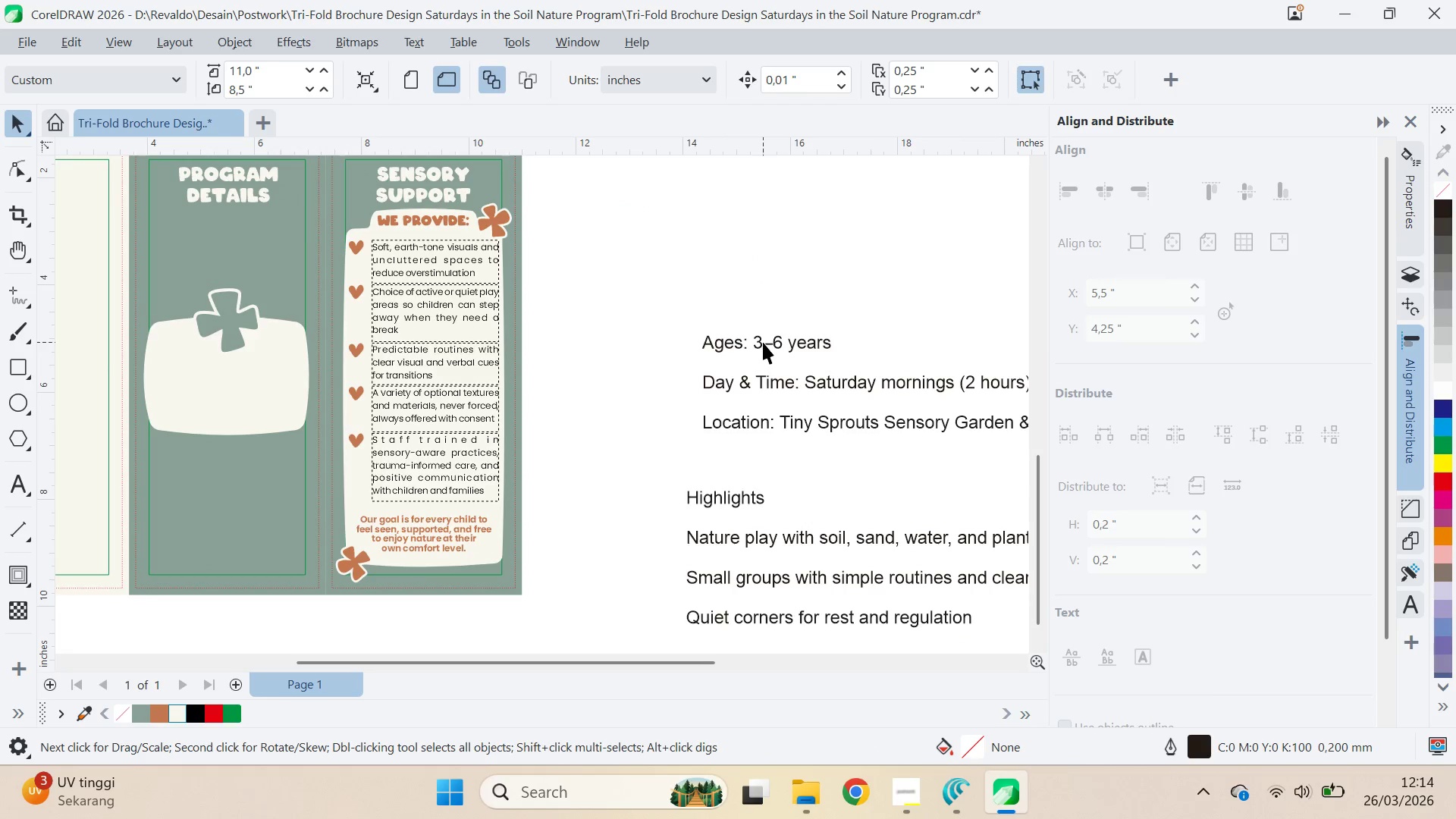 
left_click_drag(start_coordinate=[763, 342], to_coordinate=[623, 335])
 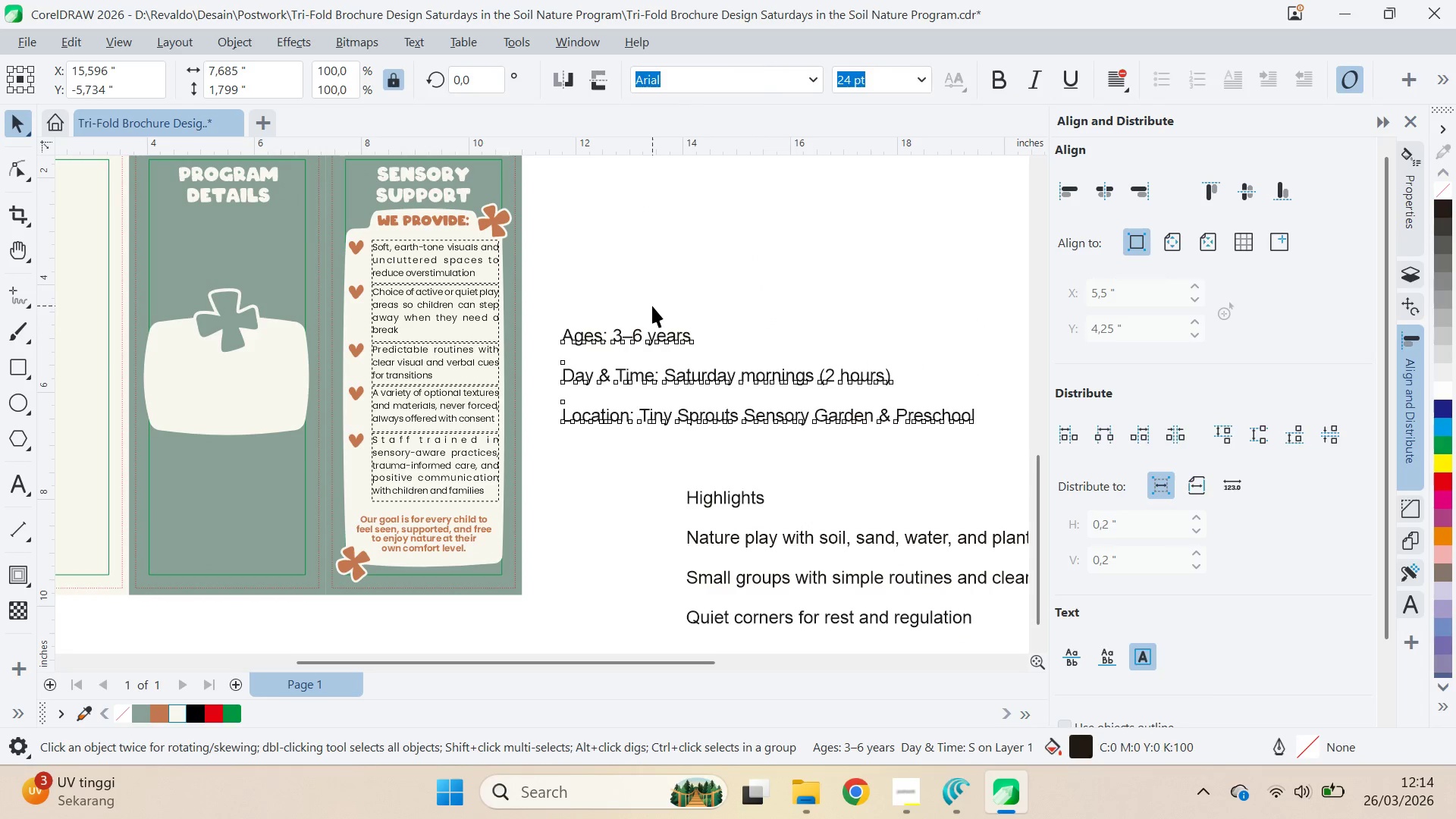 
double_click([654, 340])
 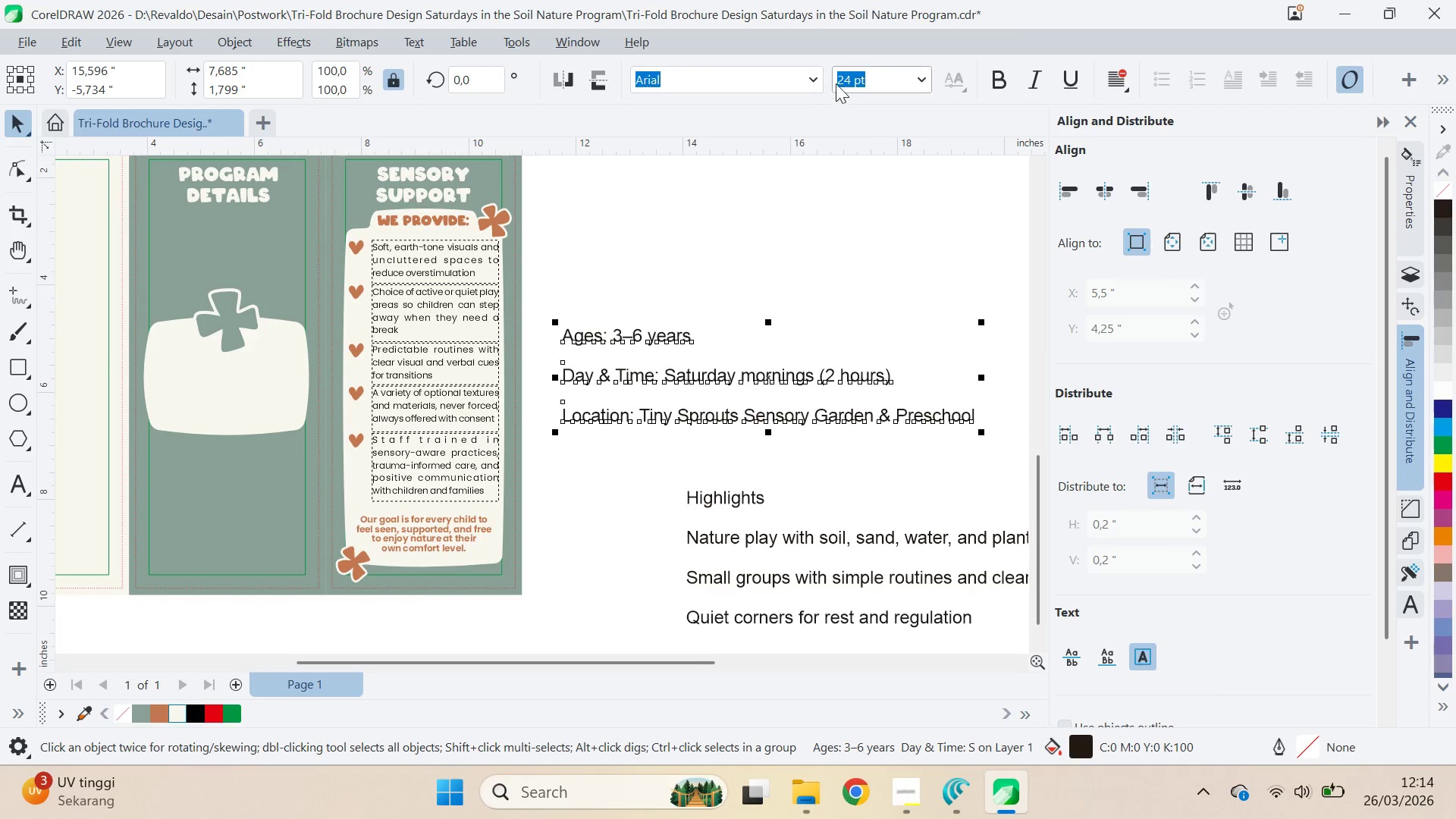 
left_click([813, 72])
 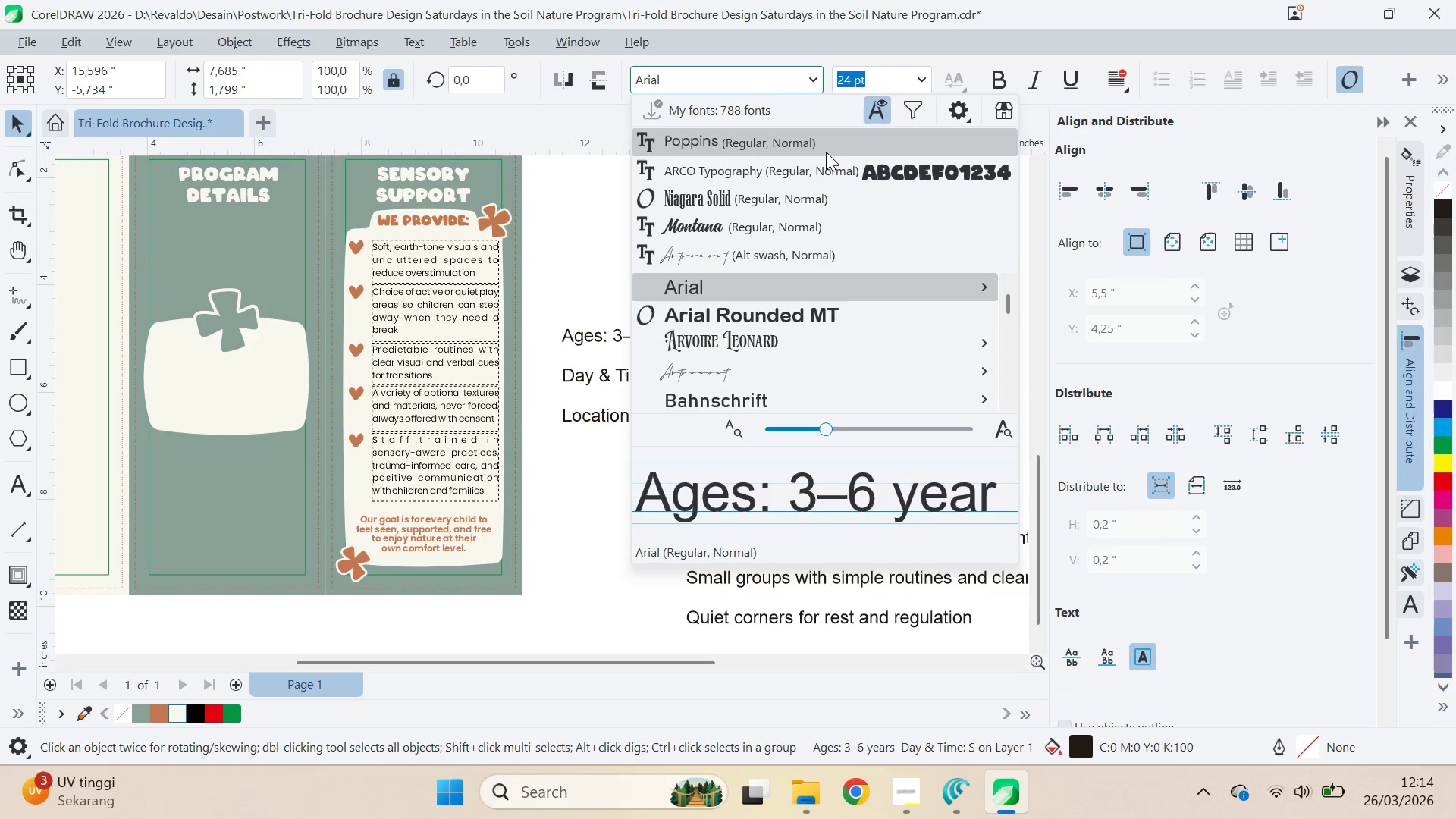 
left_click([827, 152])
 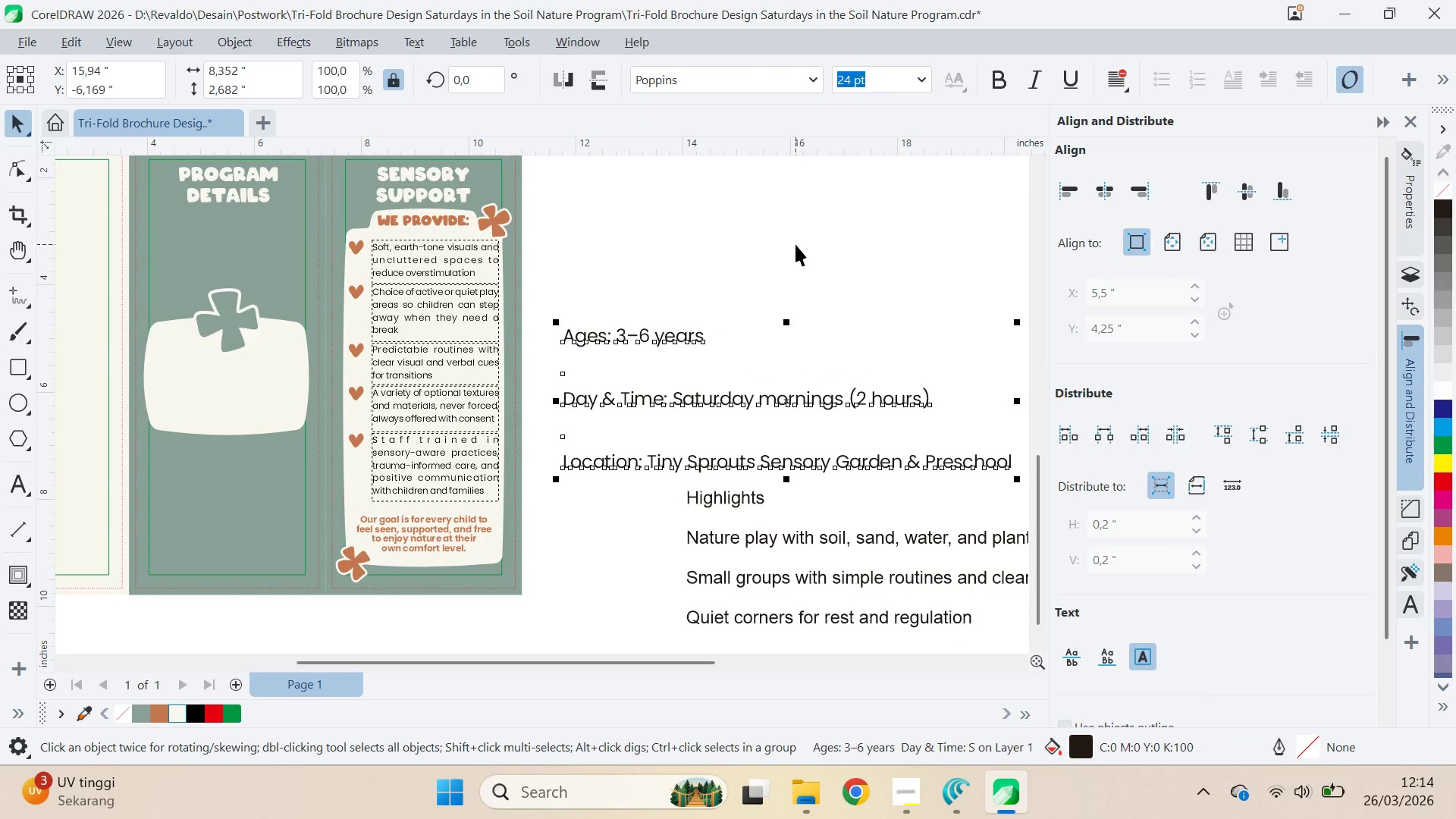 
left_click([795, 244])
 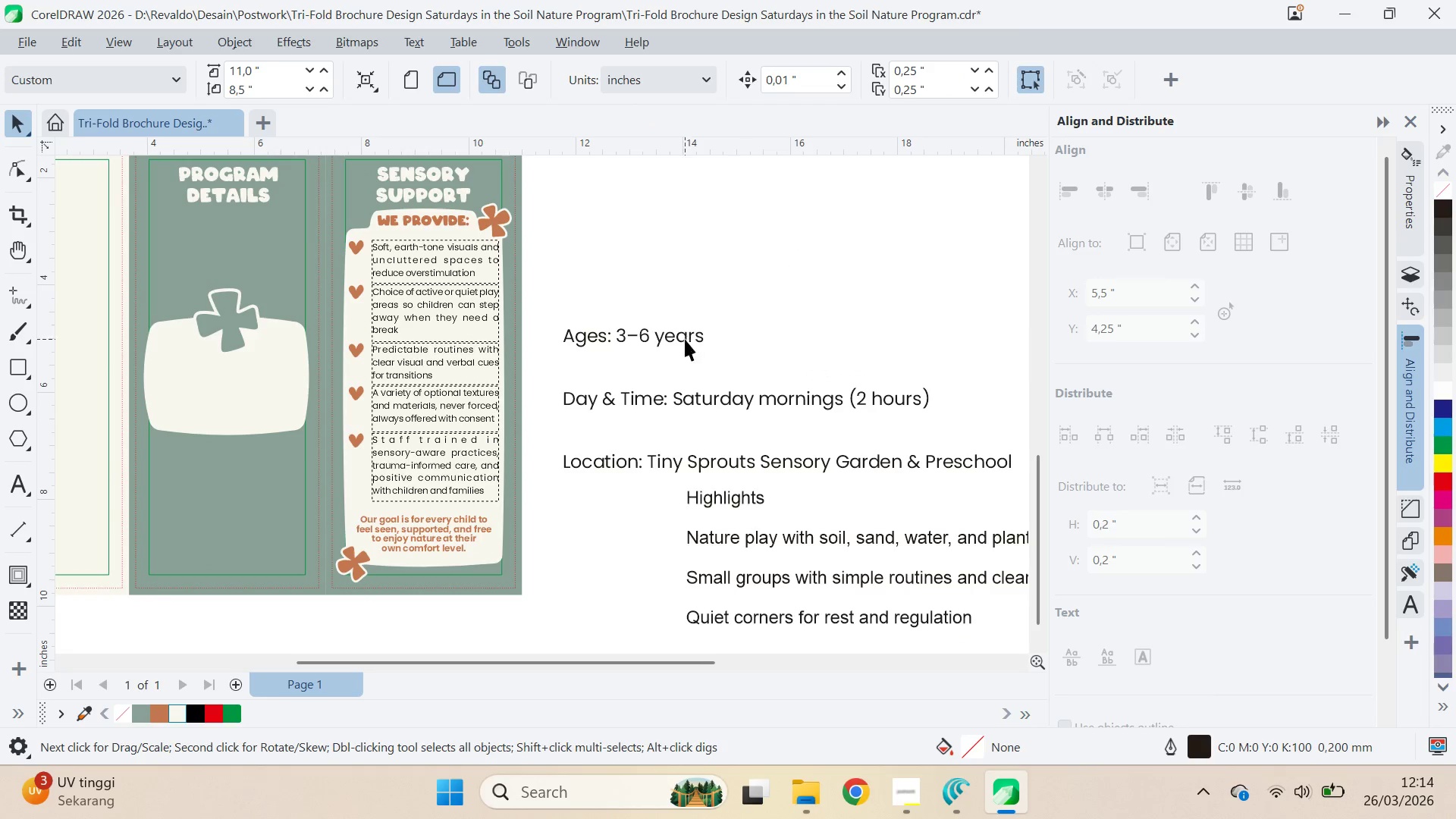 
left_click_drag(start_coordinate=[674, 345], to_coordinate=[676, 295])
 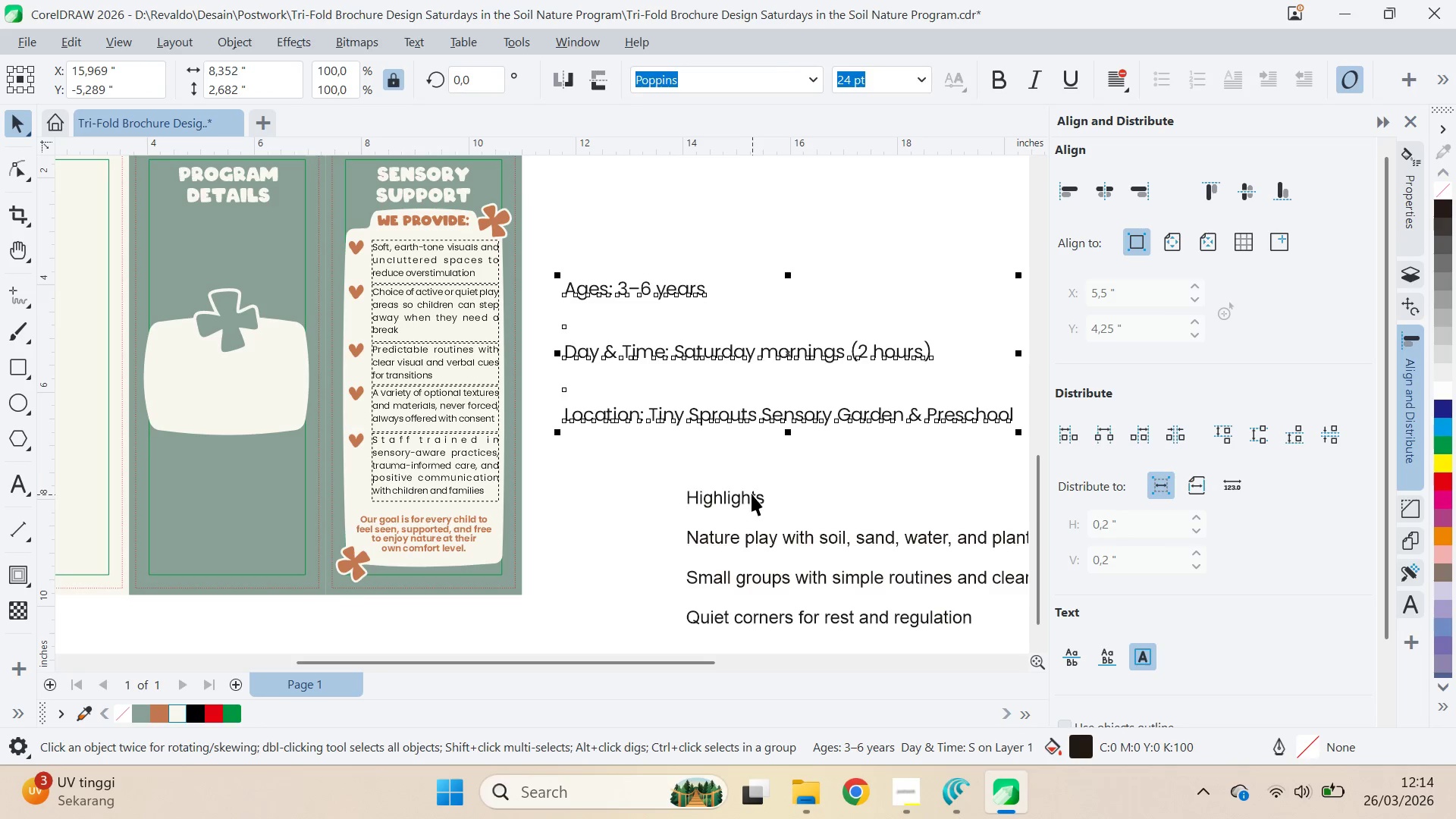 
left_click([751, 492])
 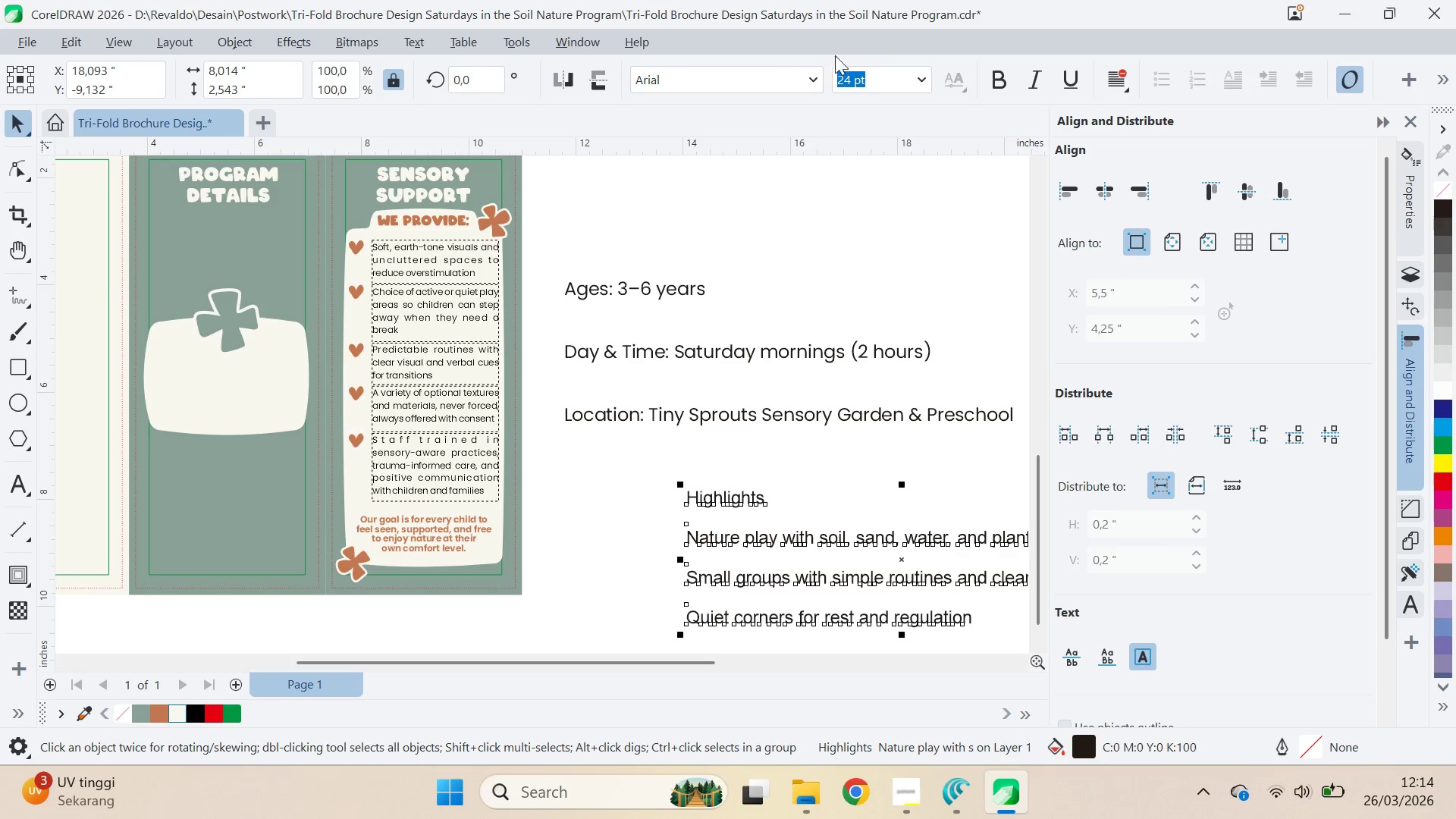 
left_click([817, 73])
 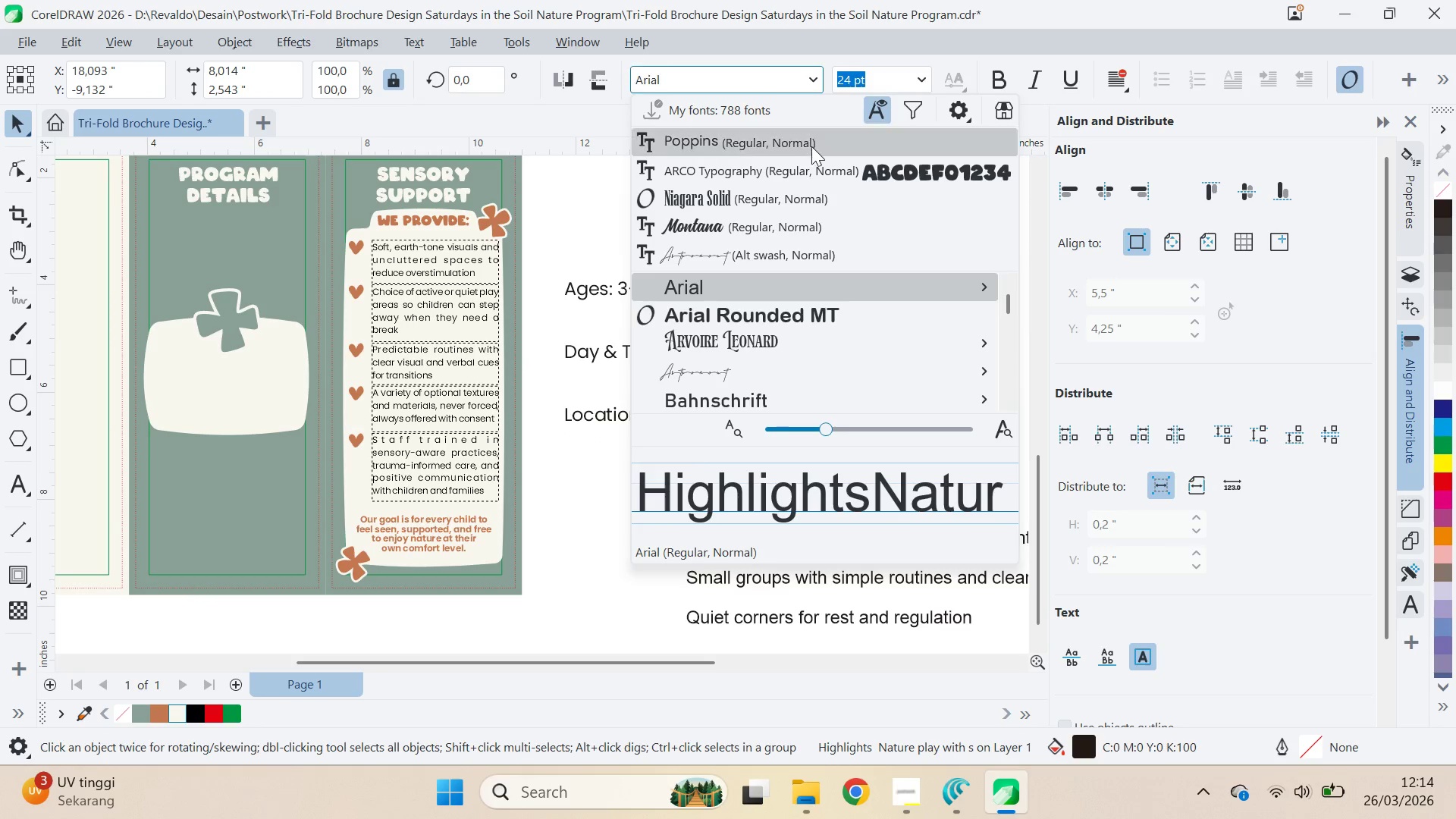 
left_click([811, 146])
 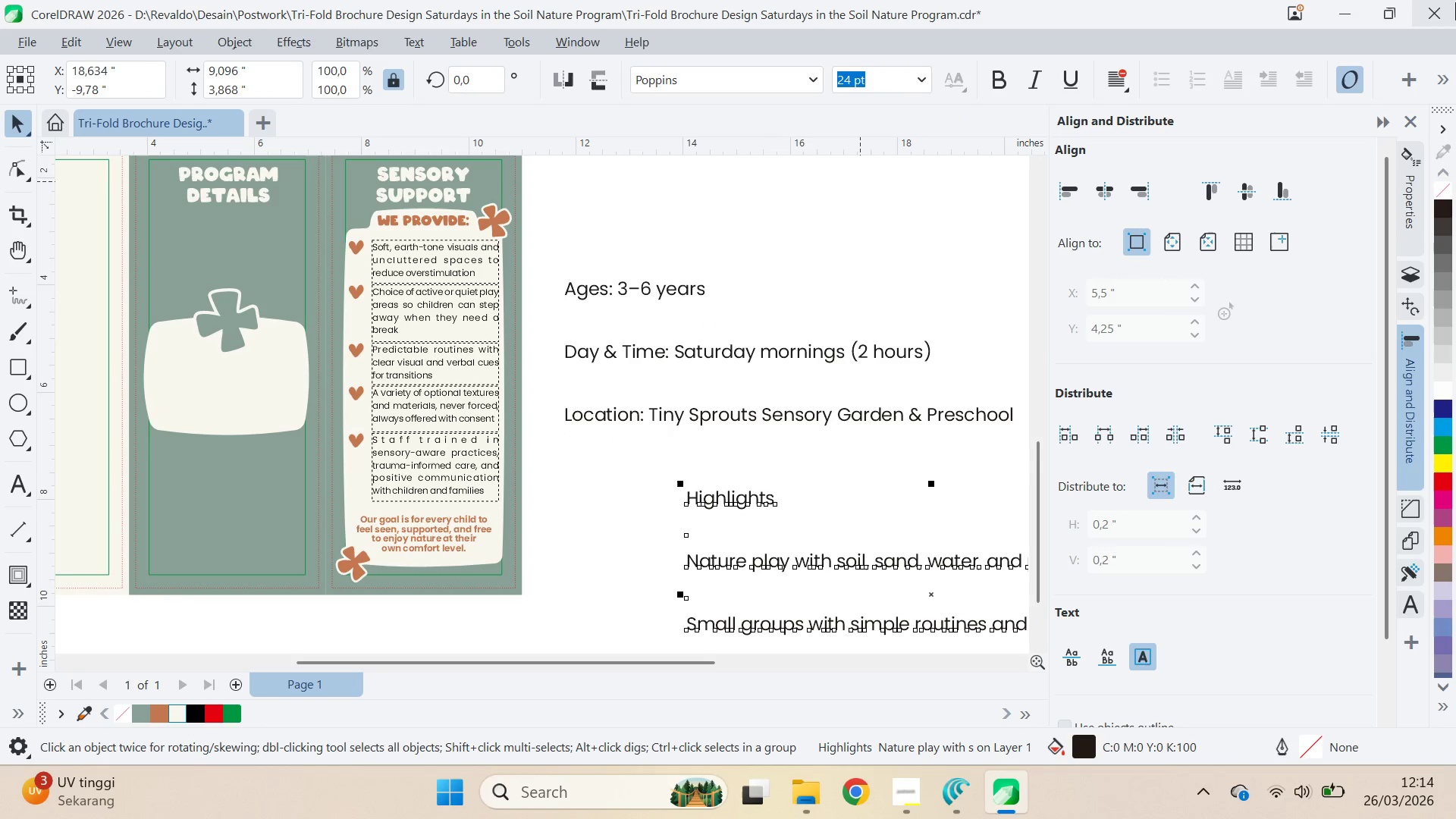 
wait(6.56)
 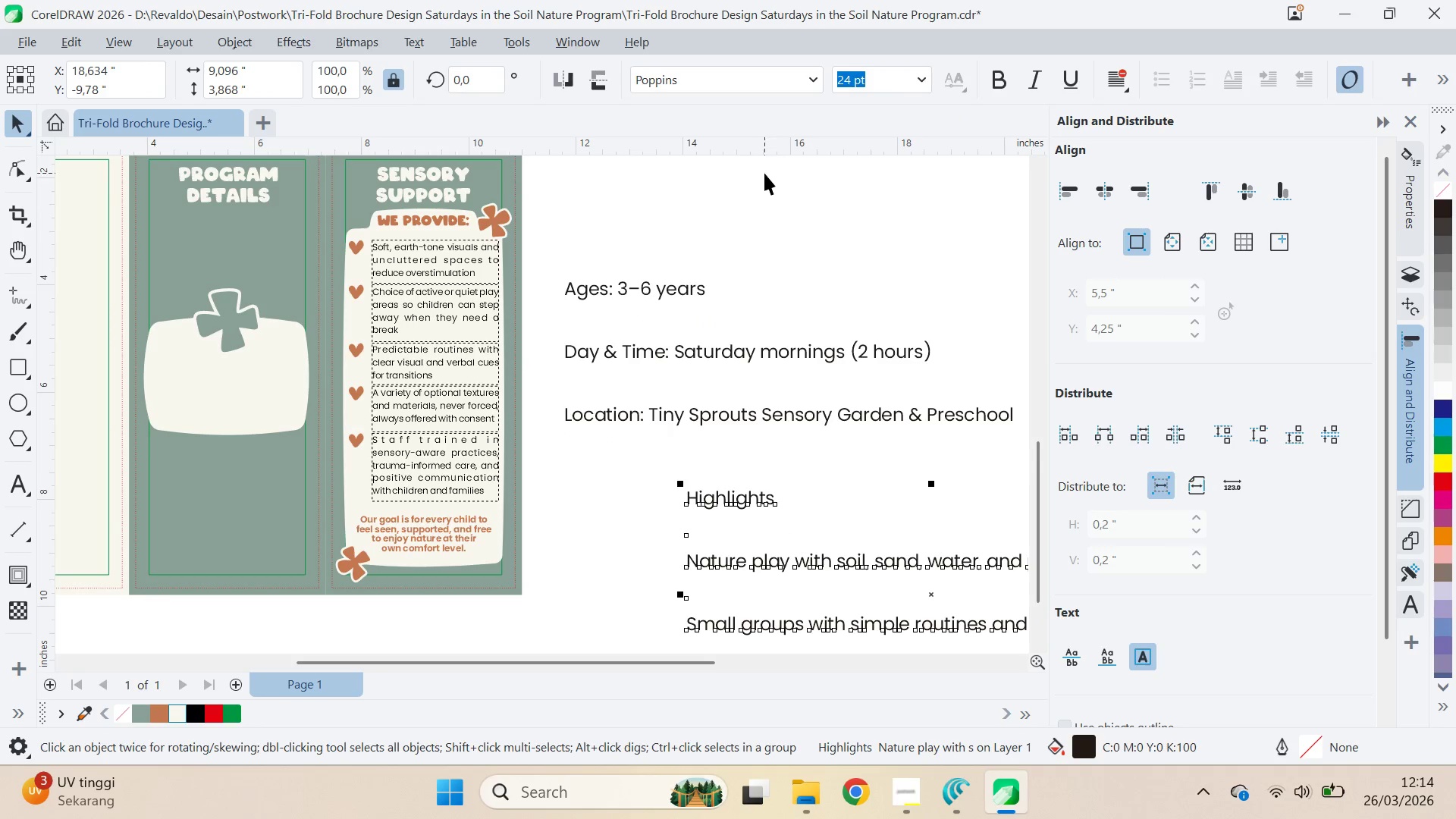 
key(Control+K)
 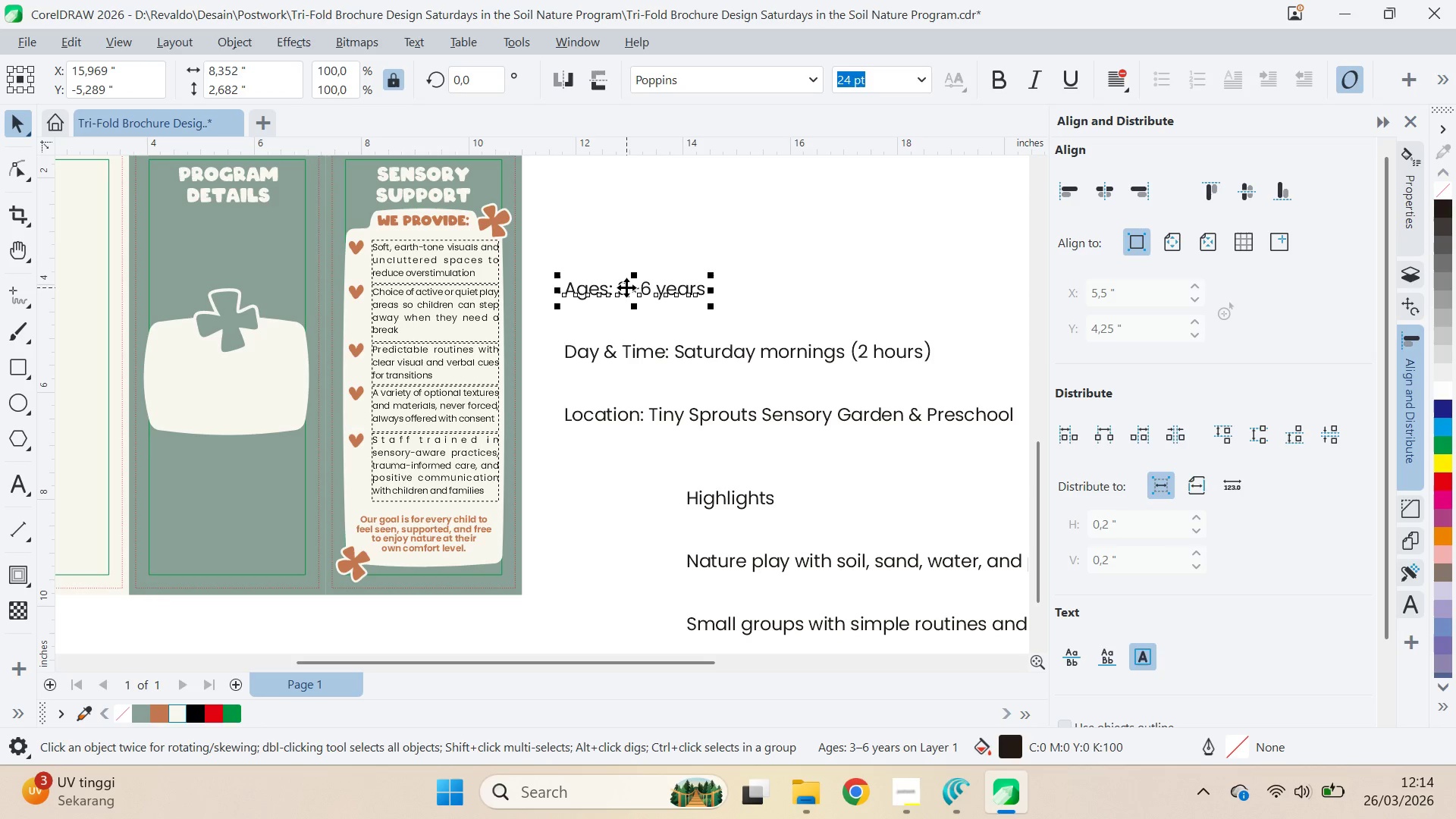 
double_click([626, 287])
 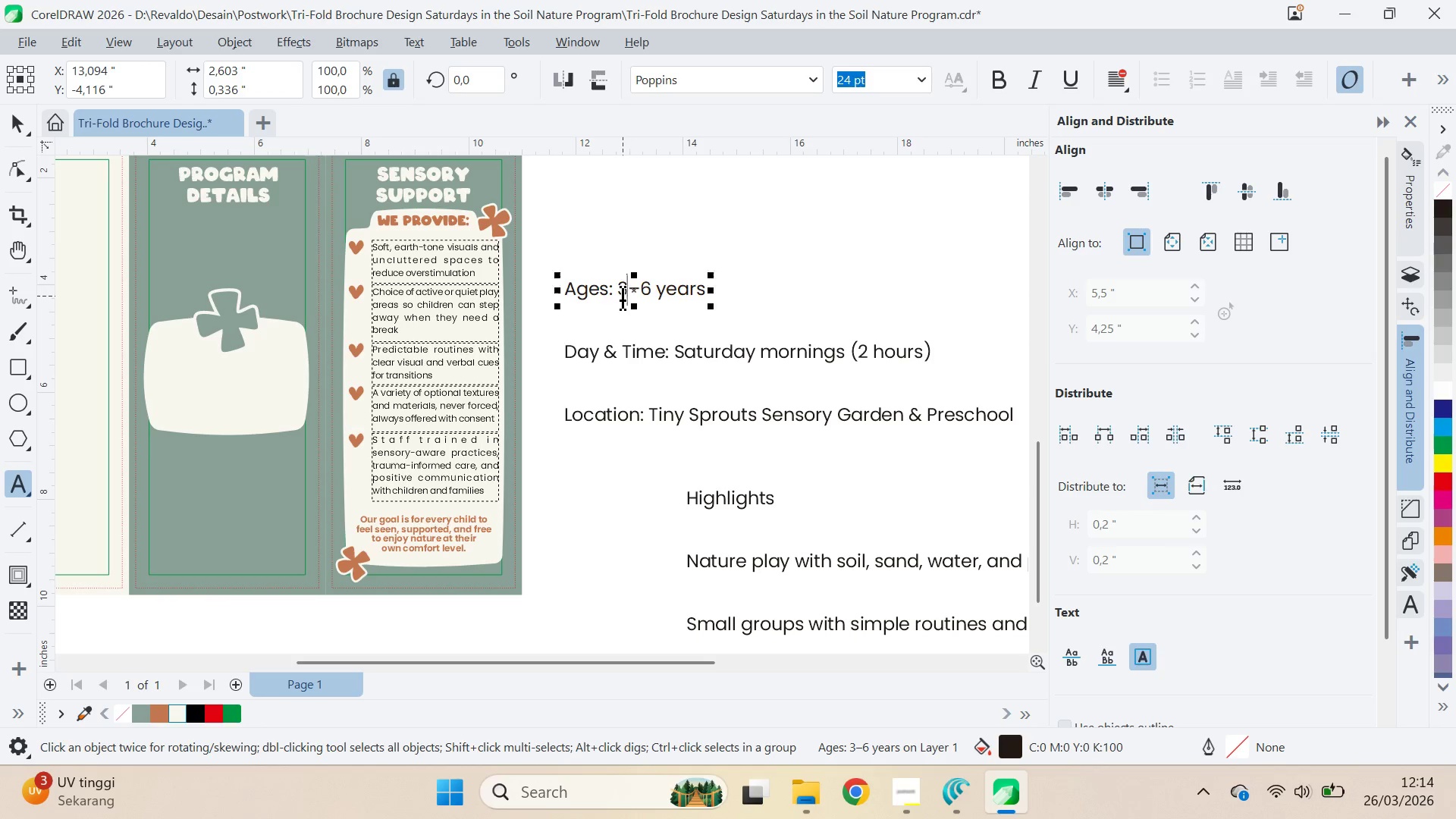 
left_click([623, 296])
 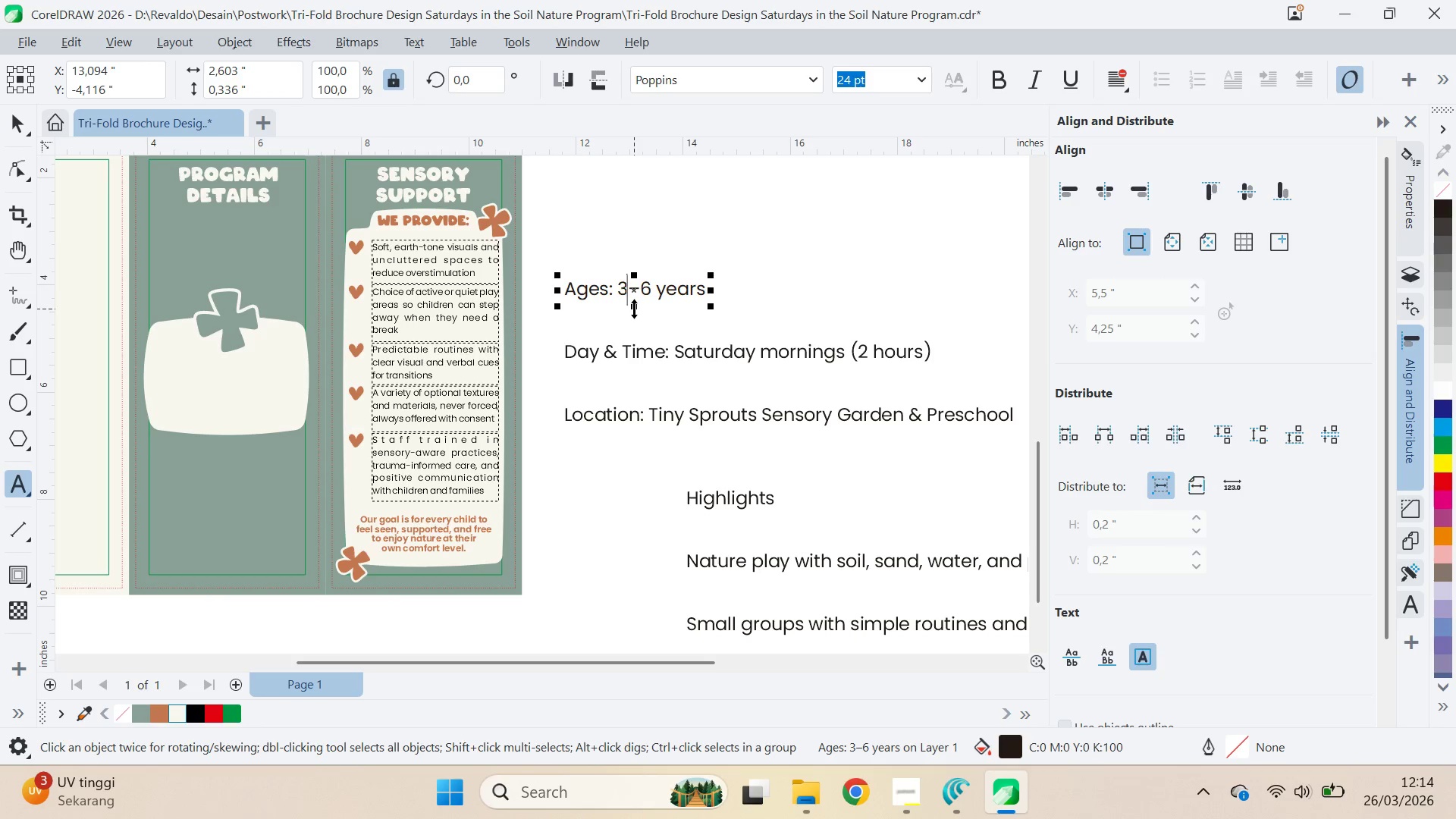 
key(ArrowLeft)
 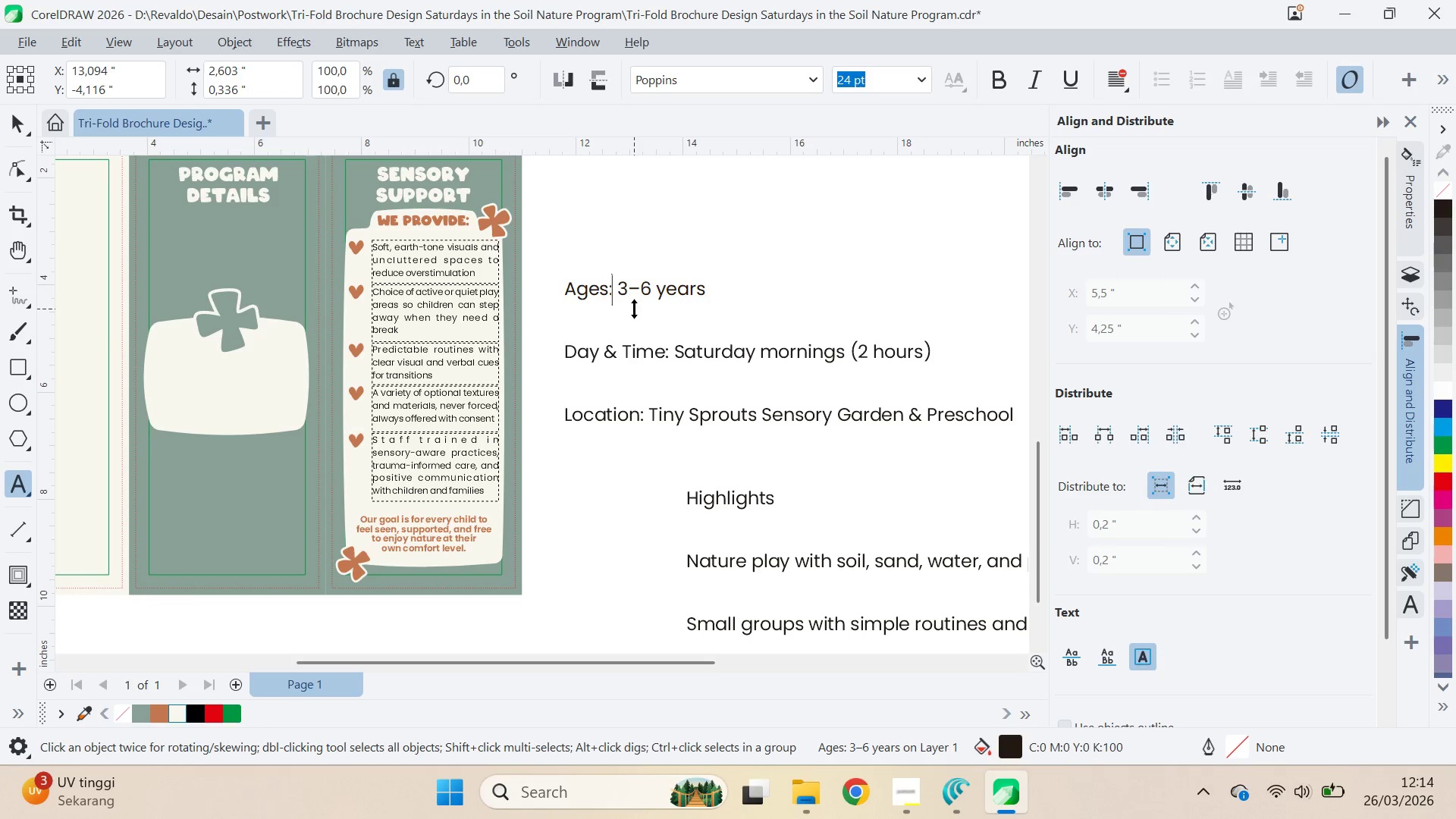 
key(ArrowLeft)
 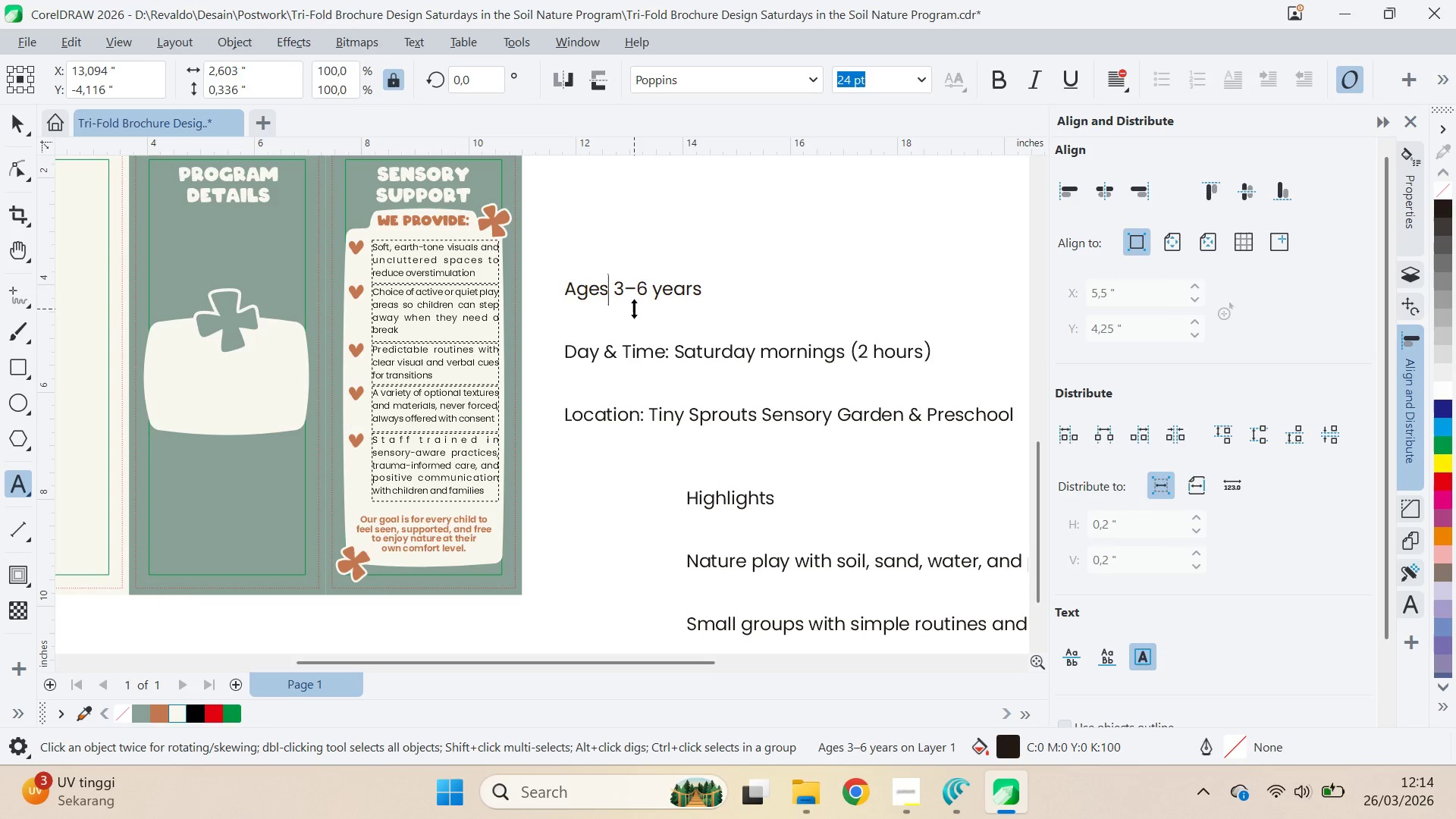 
key(Backspace)
 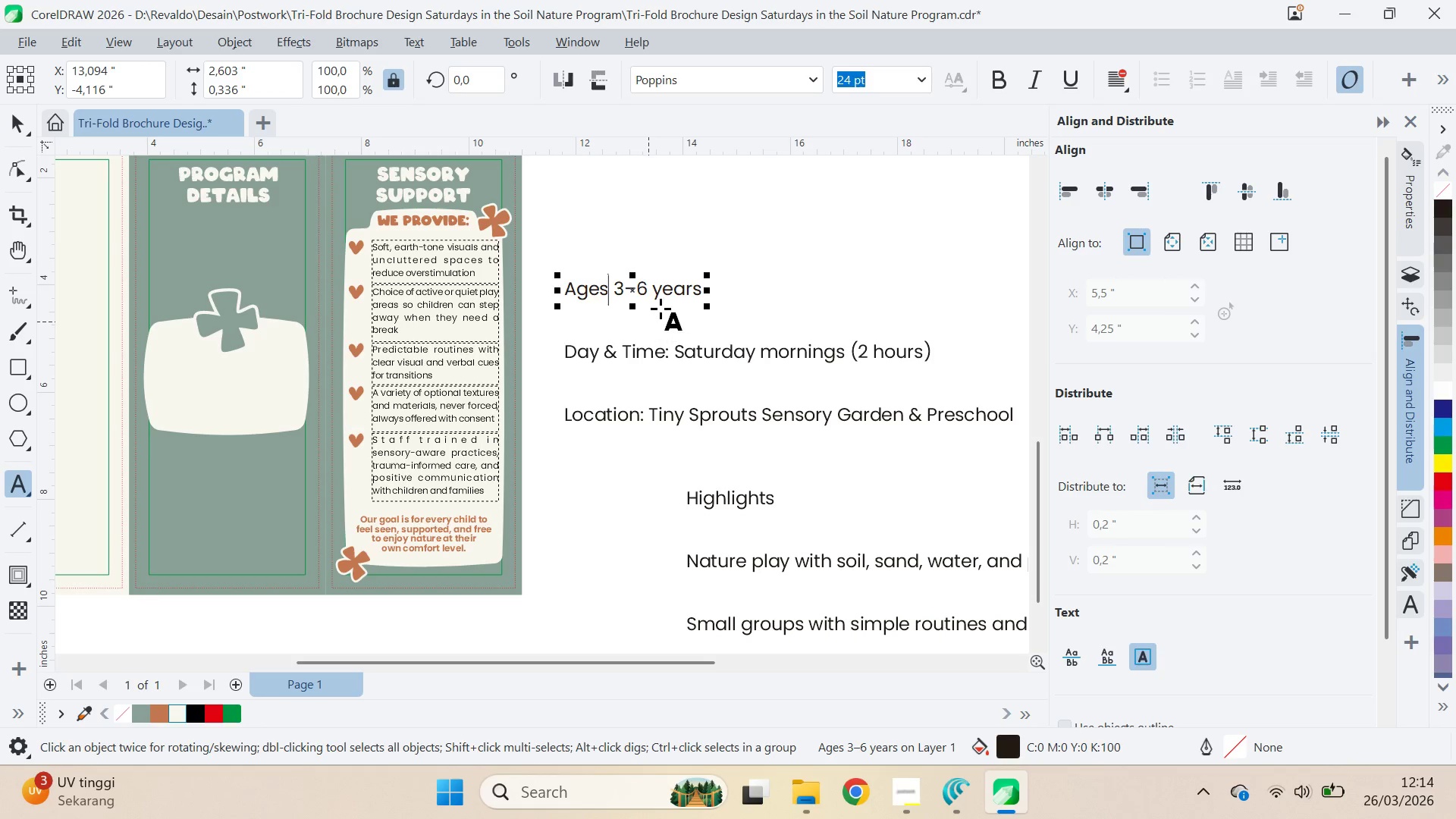 
left_click_drag(start_coordinate=[656, 294], to_coordinate=[664, 295])
 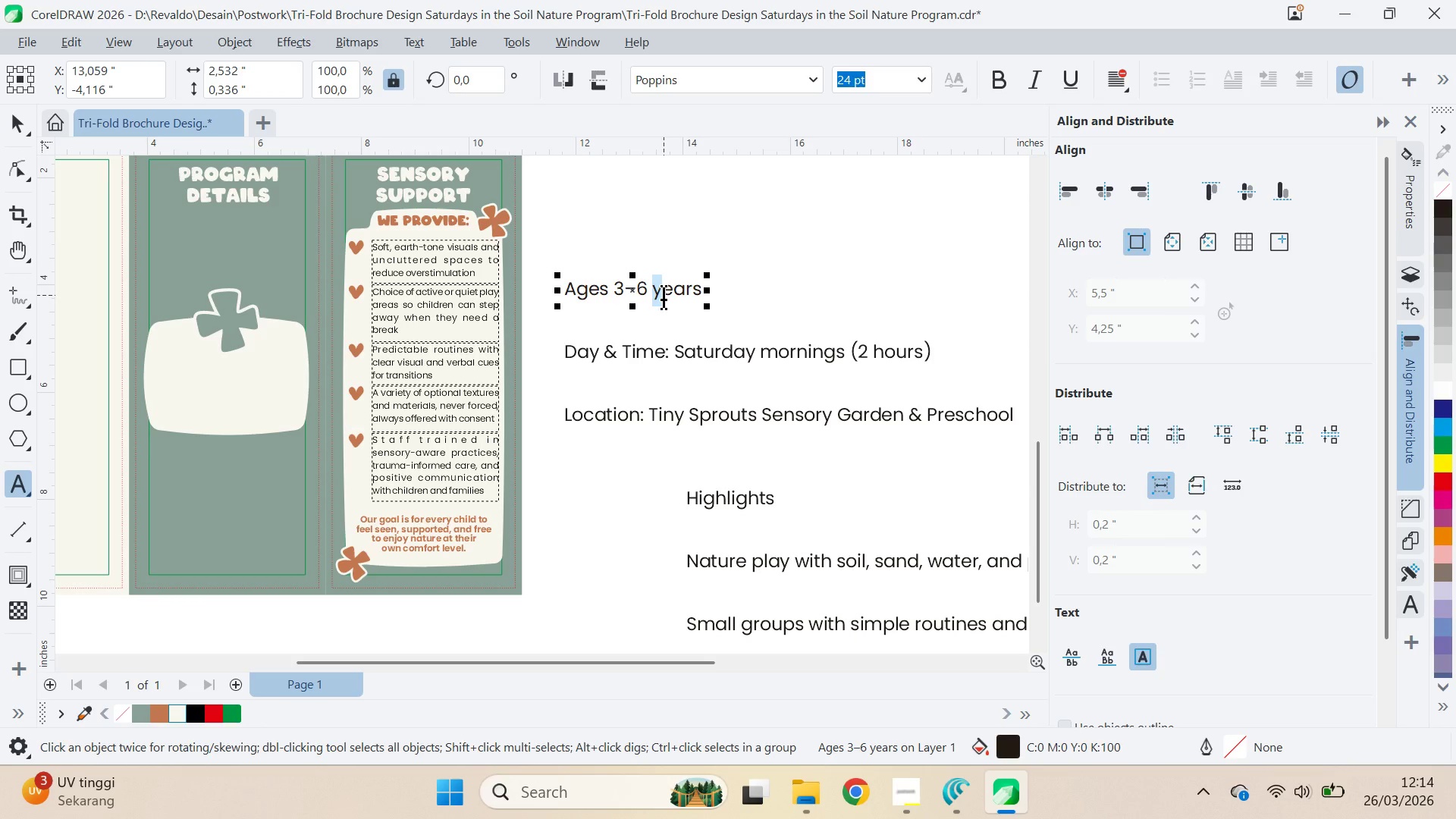 
key(Shift+Y)
 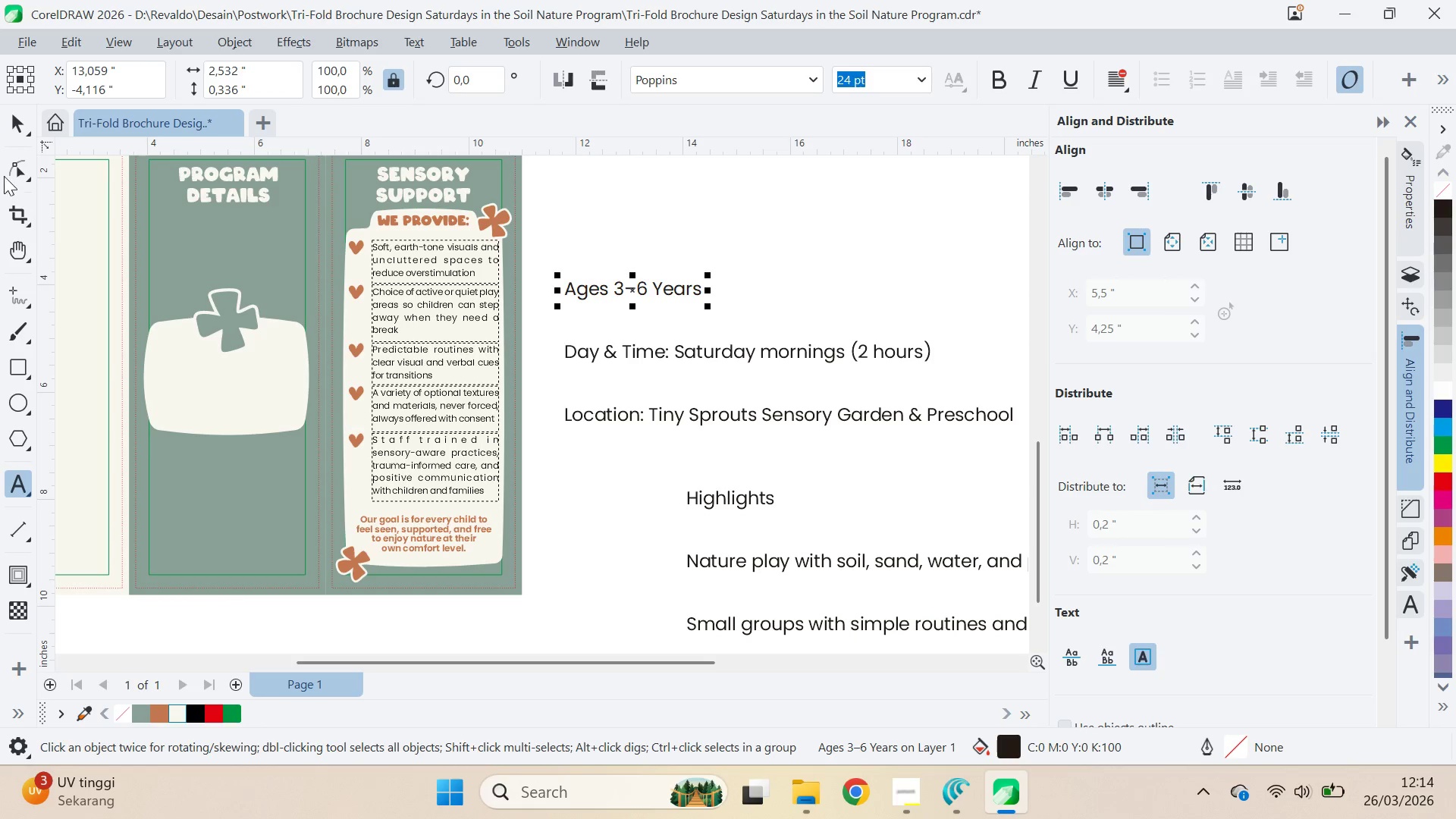 
left_click([9, 125])
 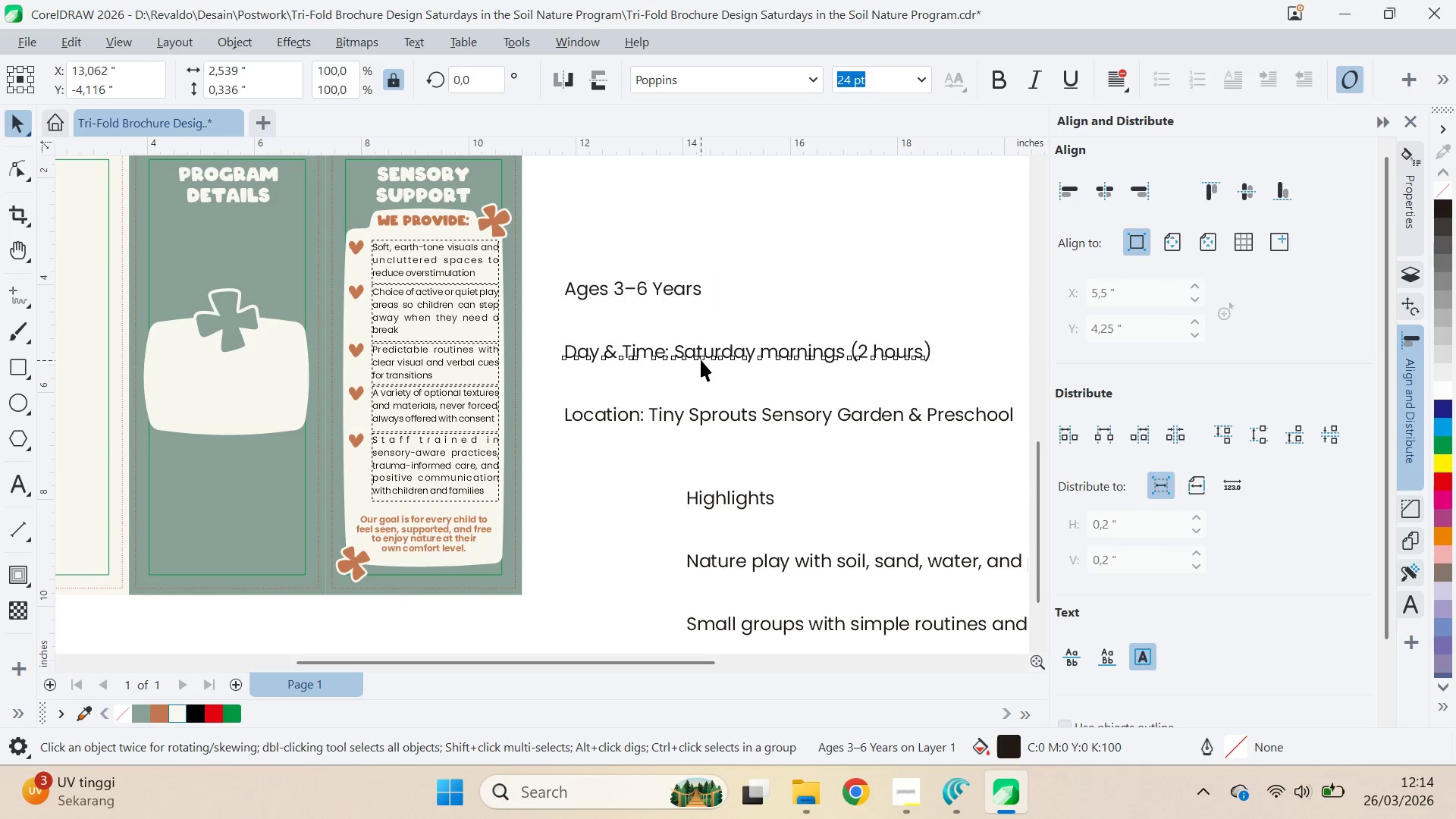 
hold_key(key=ShiftLeft, duration=0.41)
left_click([735, 416])
 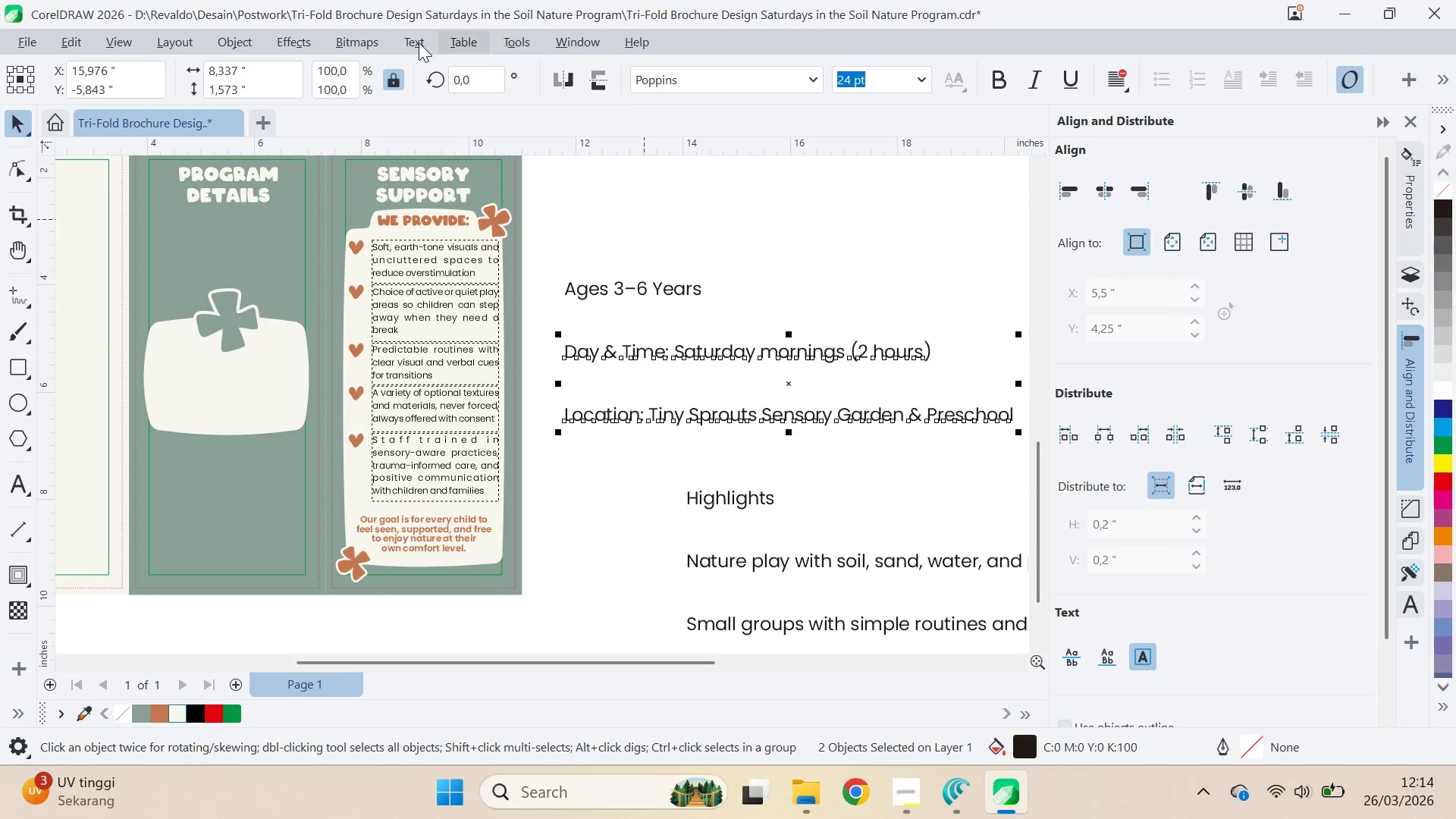 
left_click([416, 39])
 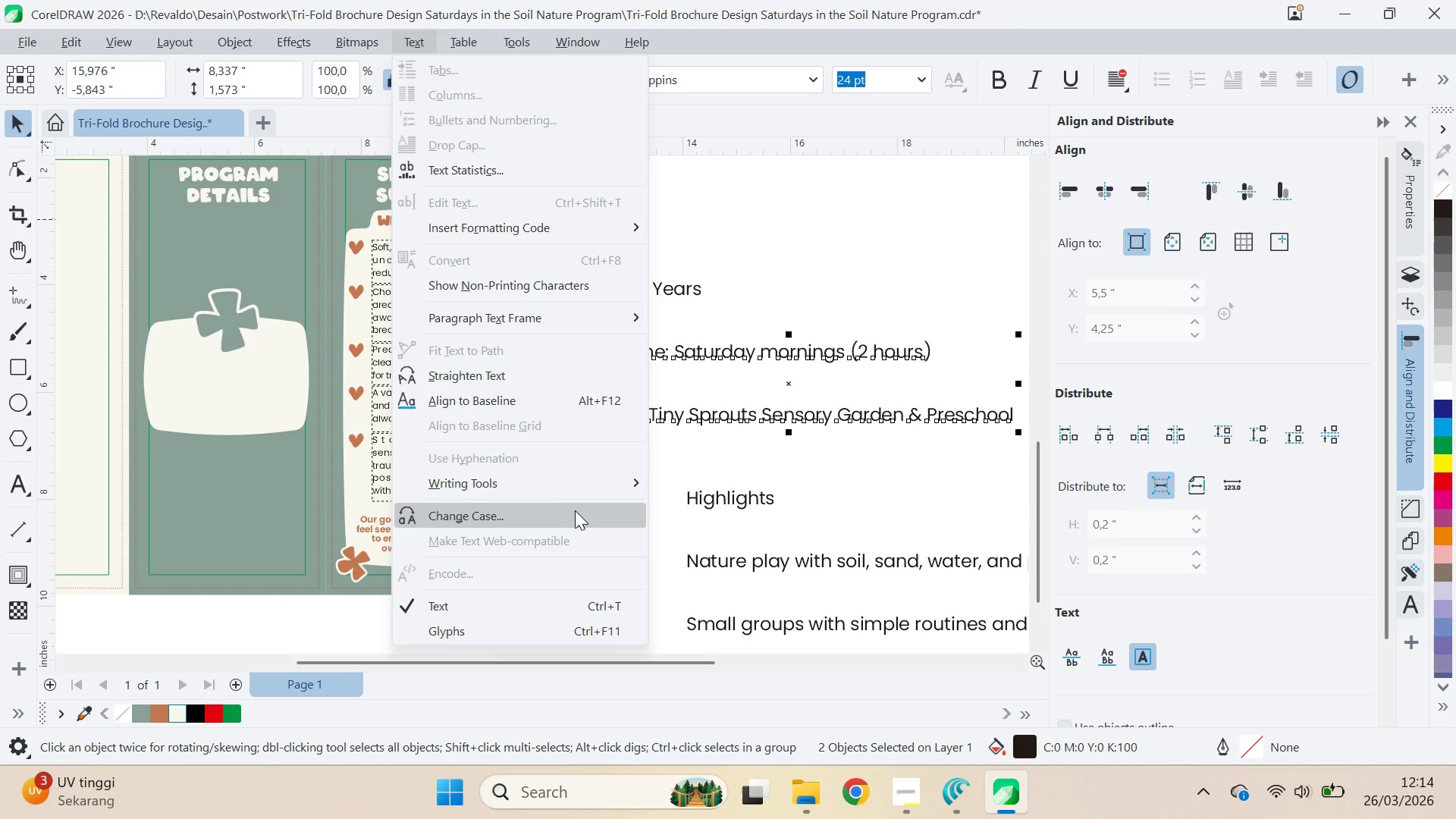 
left_click([579, 513])
 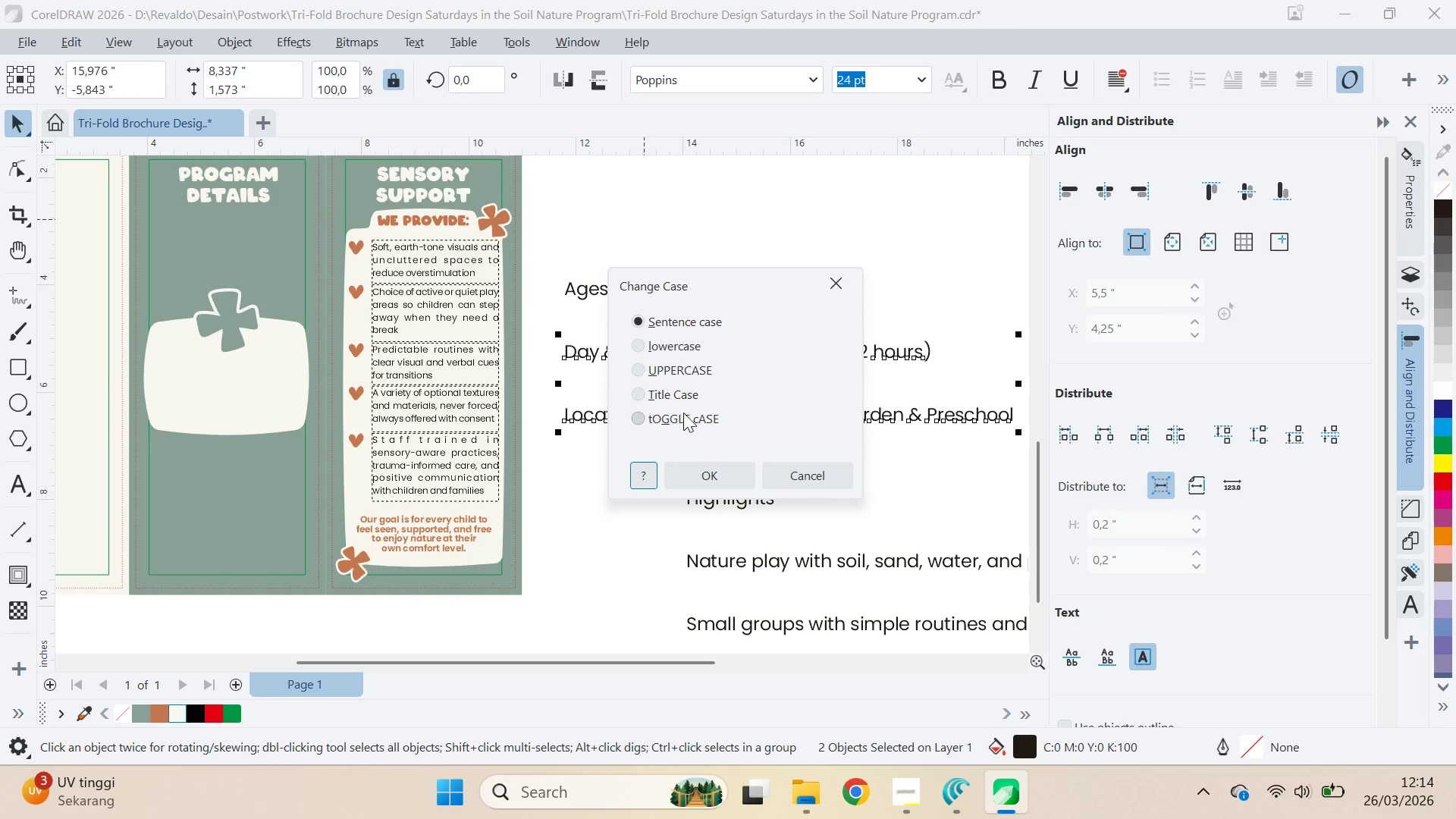 
left_click([685, 400])
 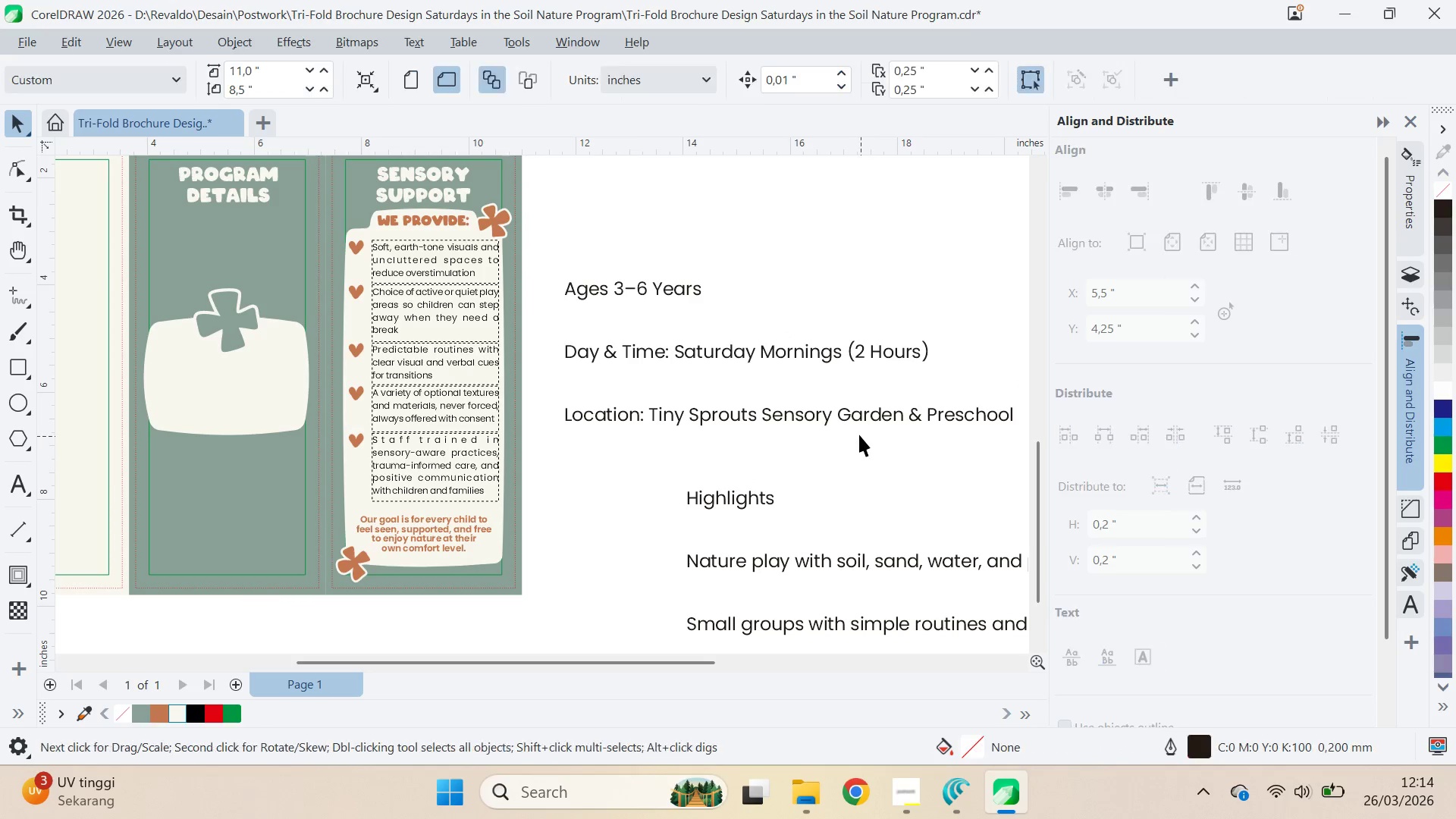 
left_click([851, 419])
 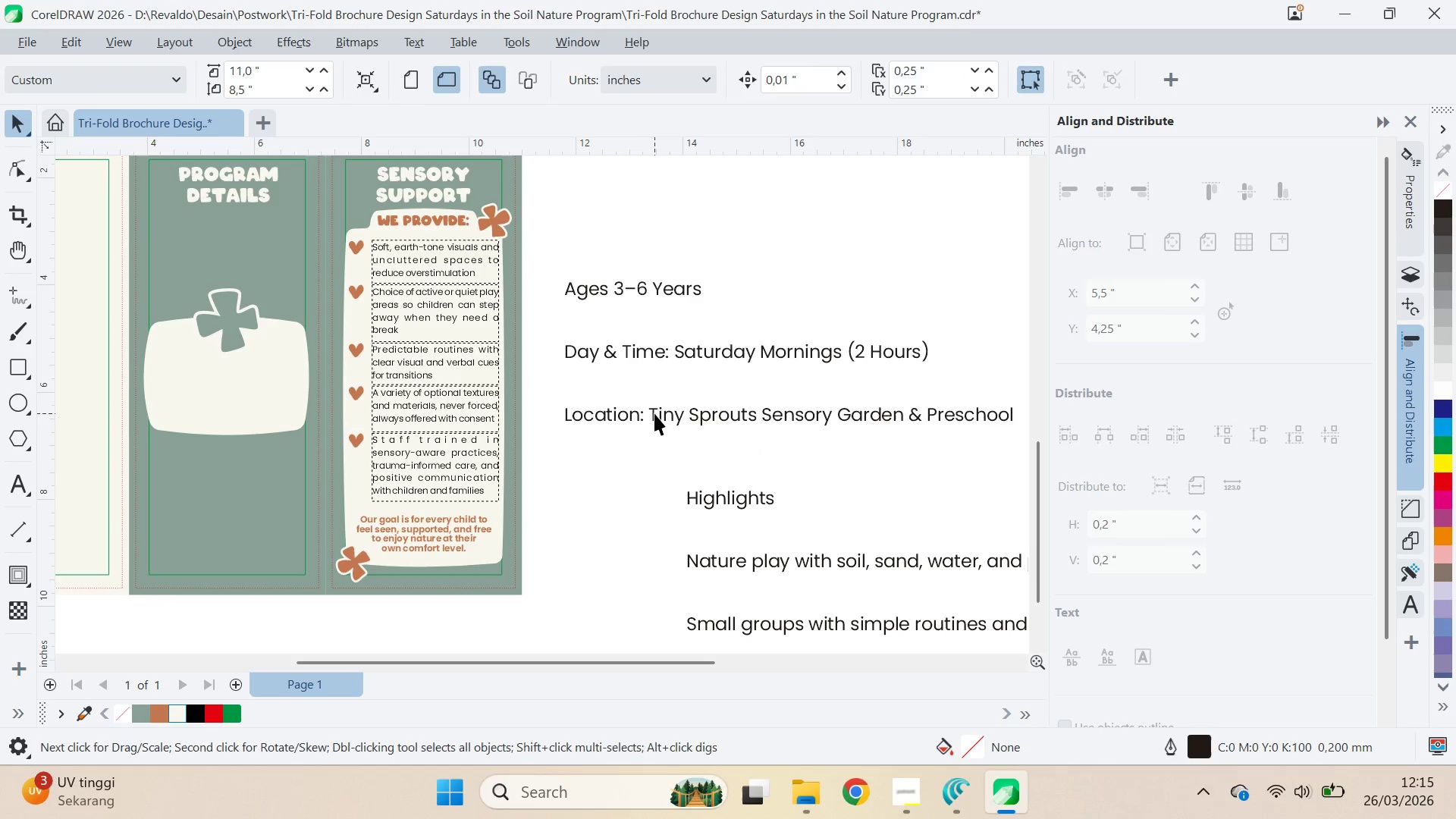 
double_click([654, 413])
 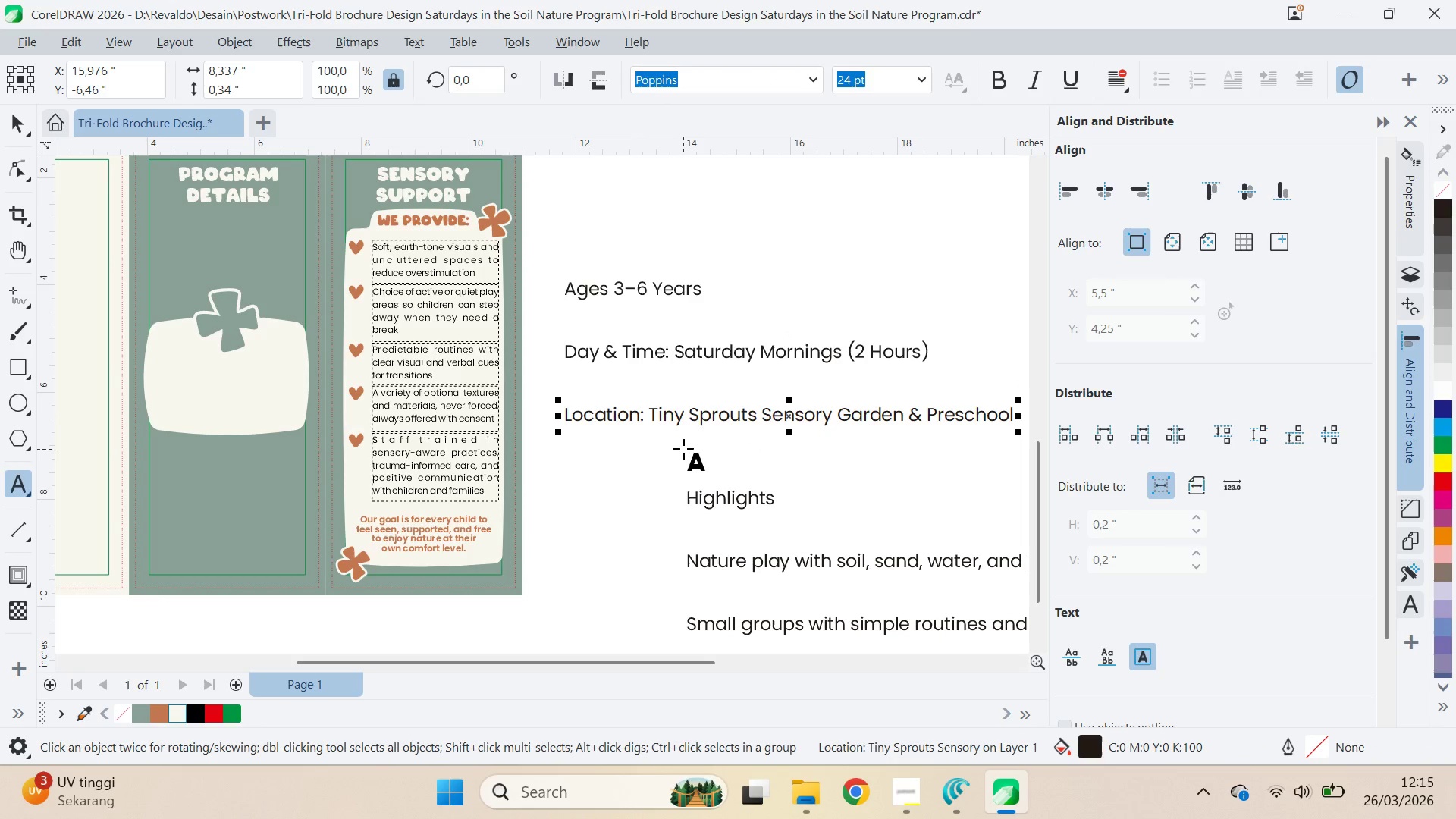 
key(ArrowLeft)
 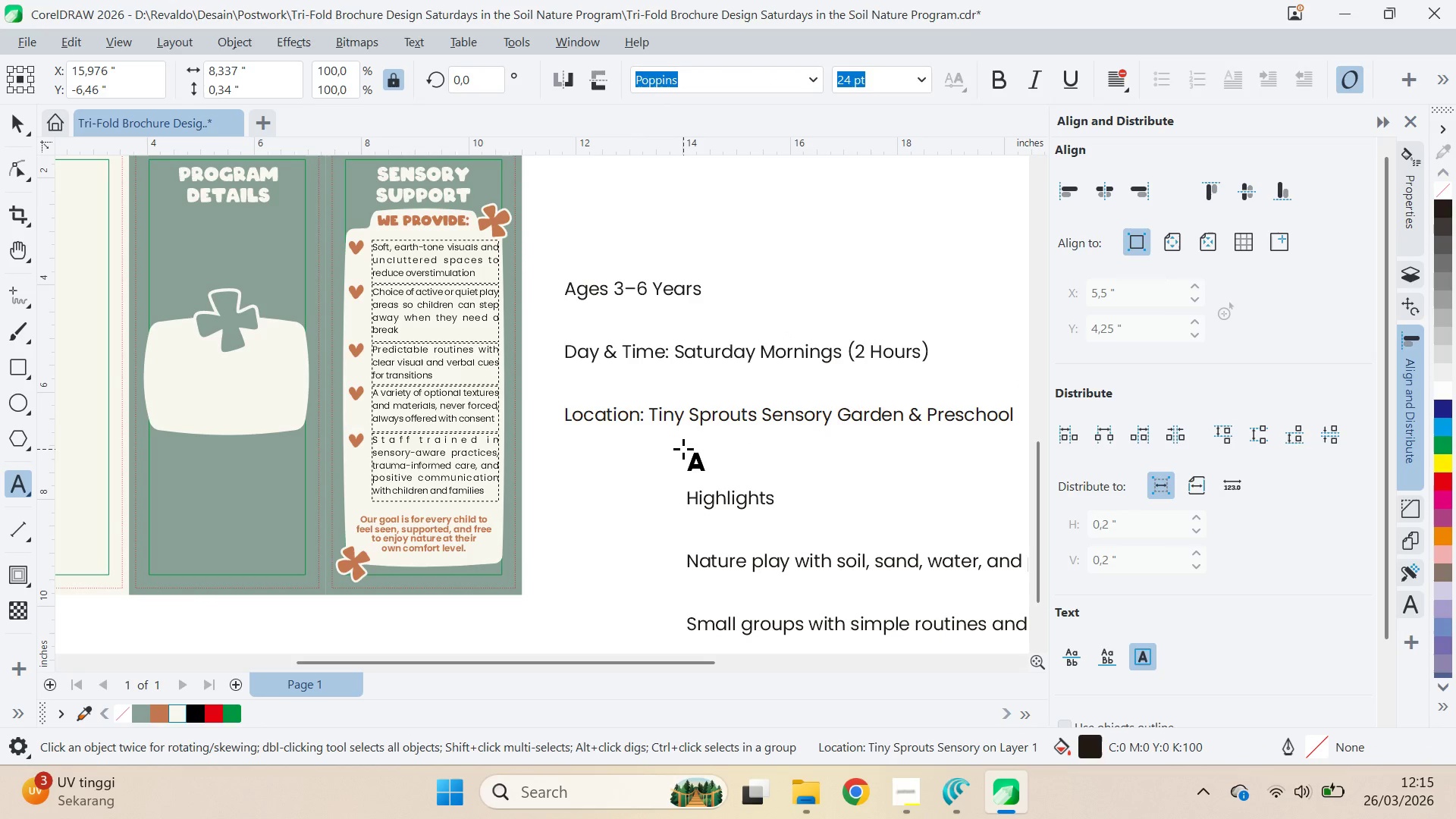 
key(Backspace)
 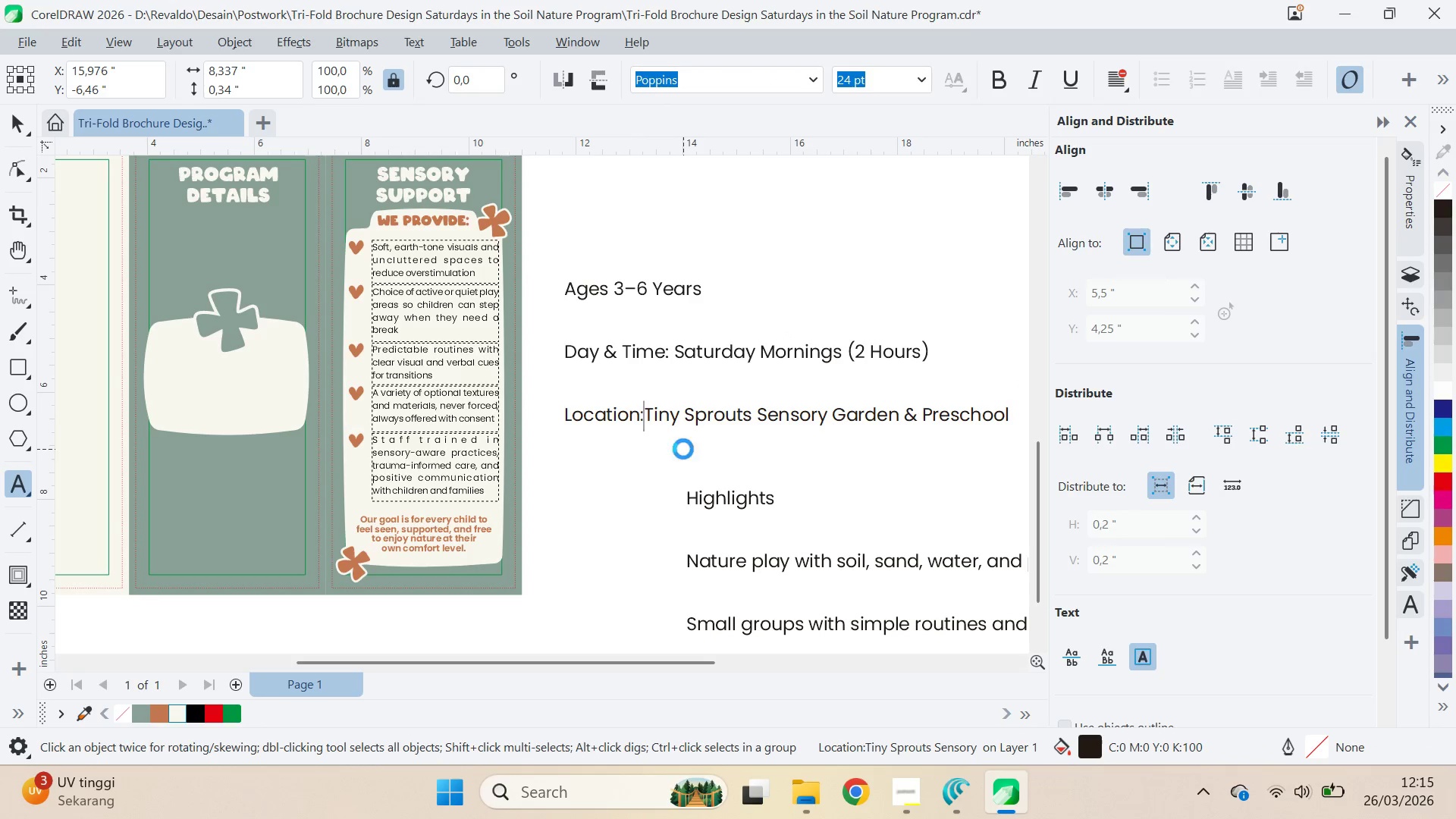 
key(Backspace)
 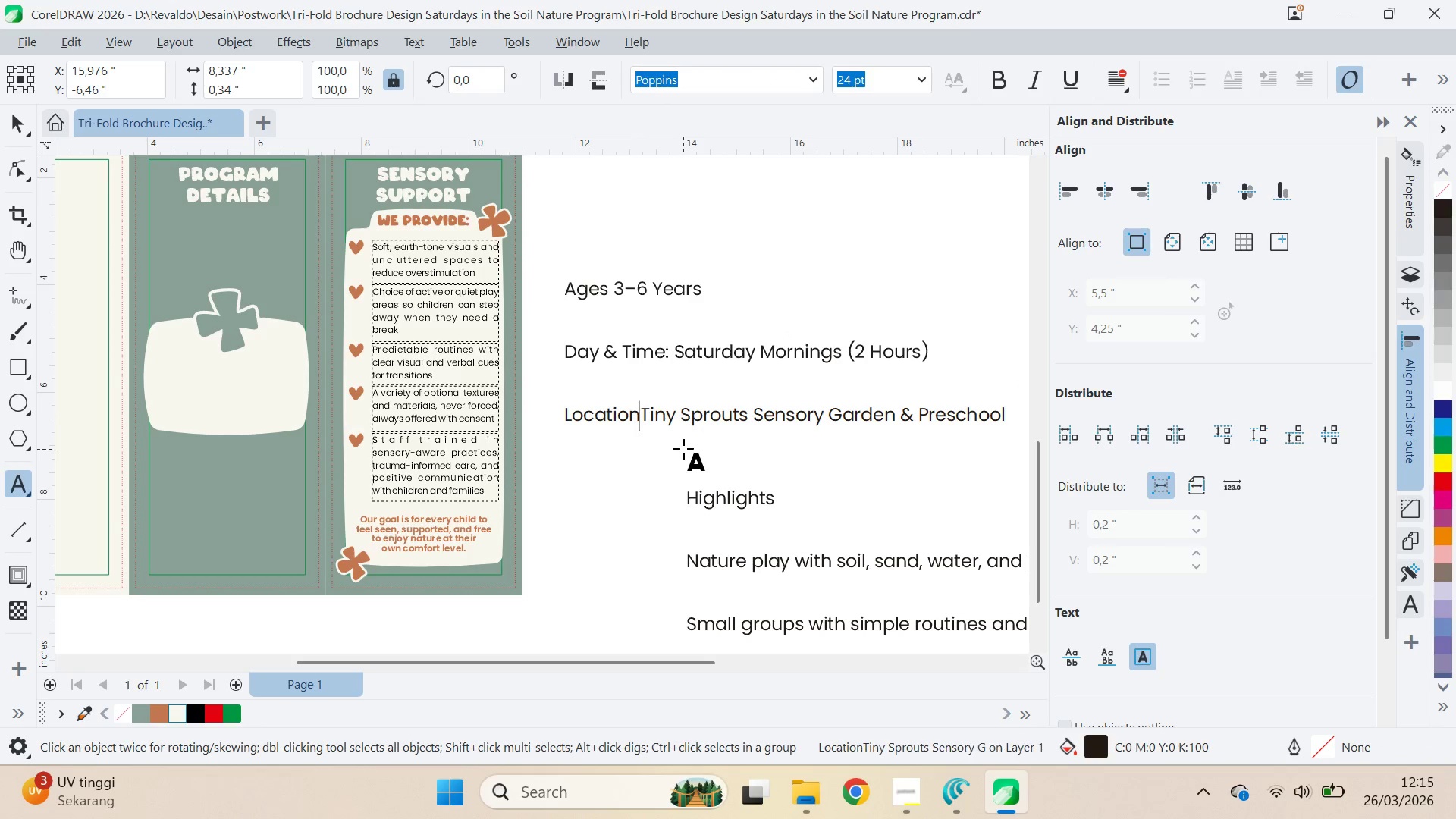 
key(Enter)
 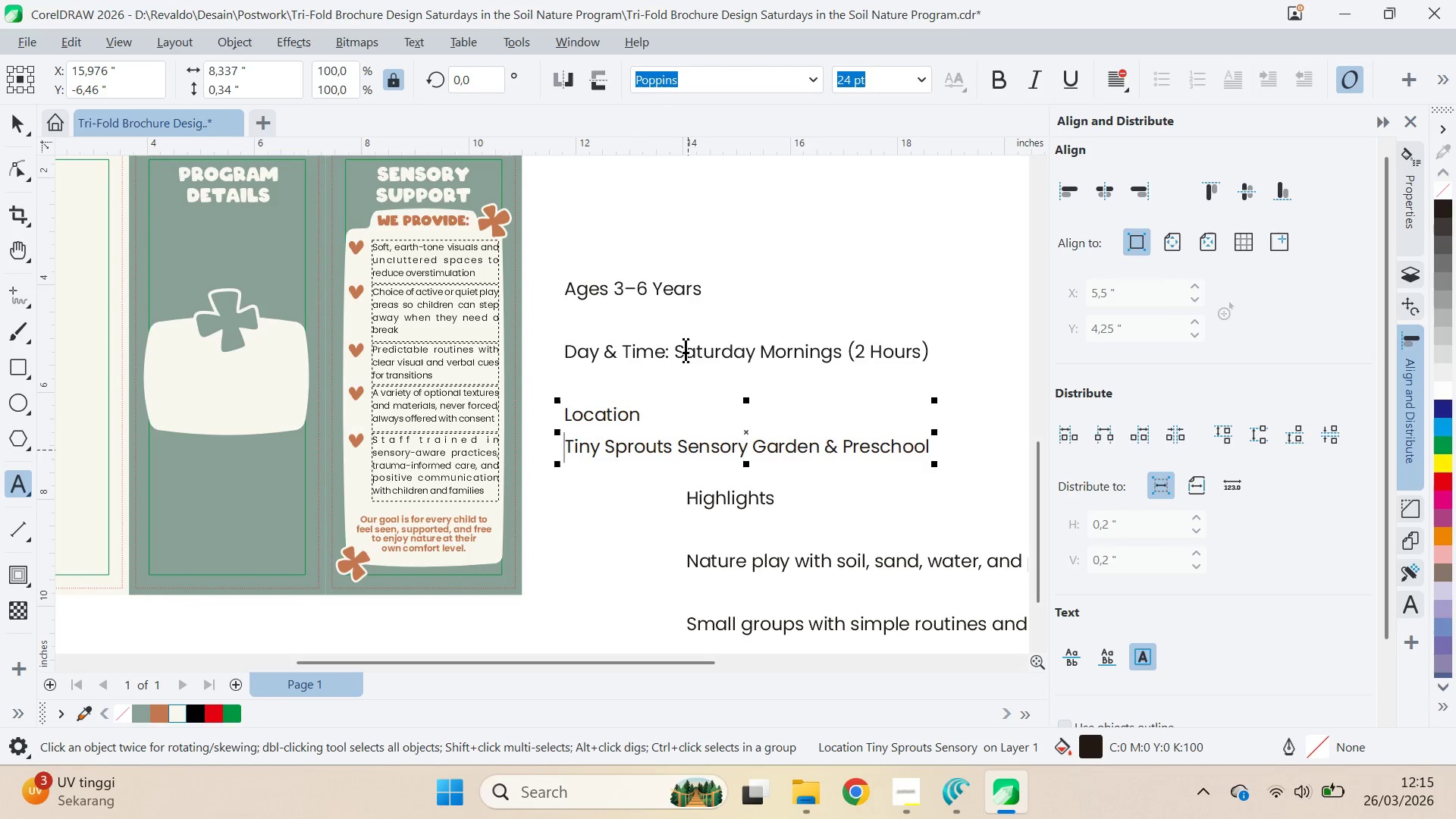 
left_click([679, 352])
 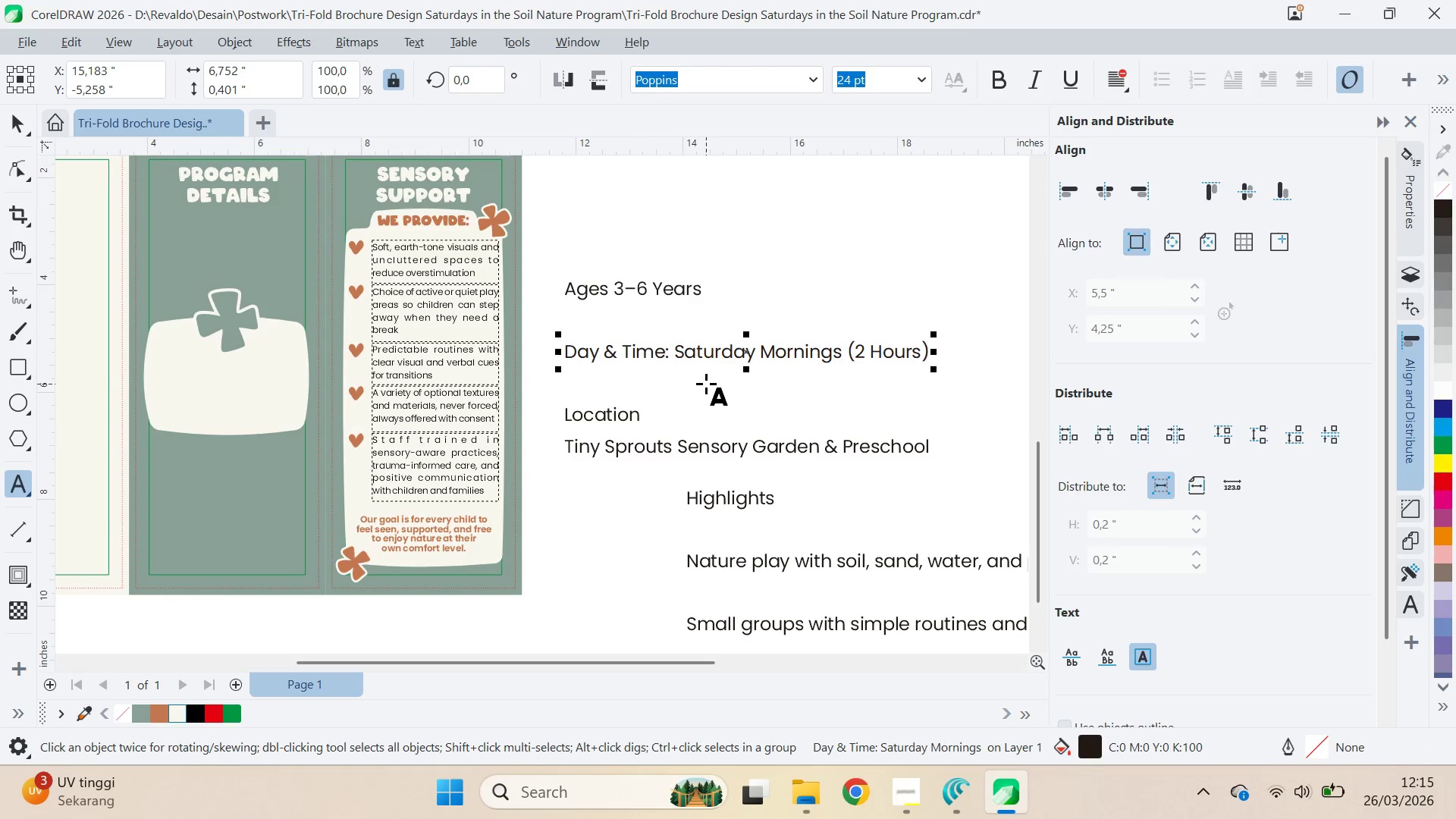 
key(ArrowLeft)
 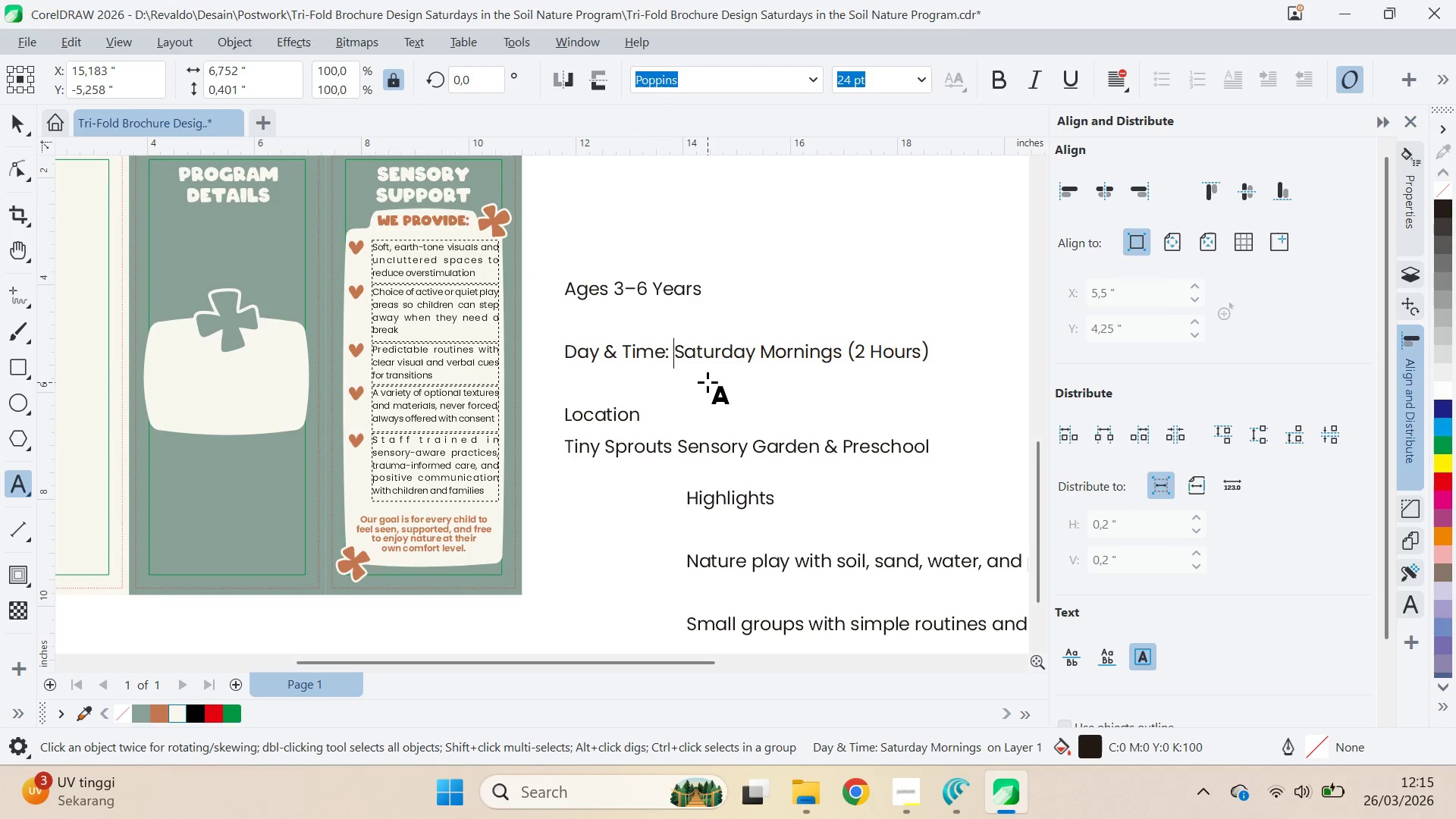 
key(Backspace)
 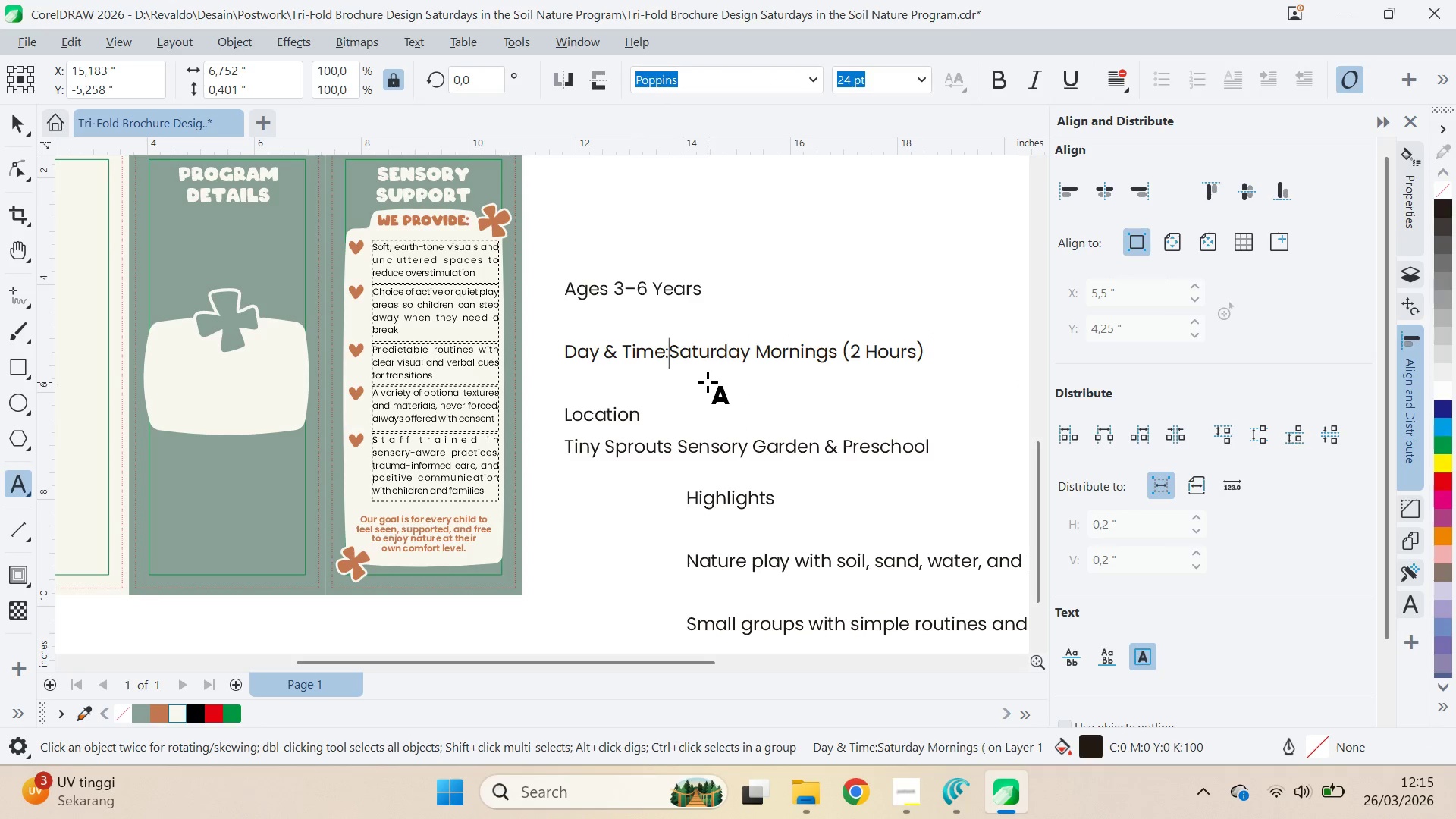 
key(Backspace)
 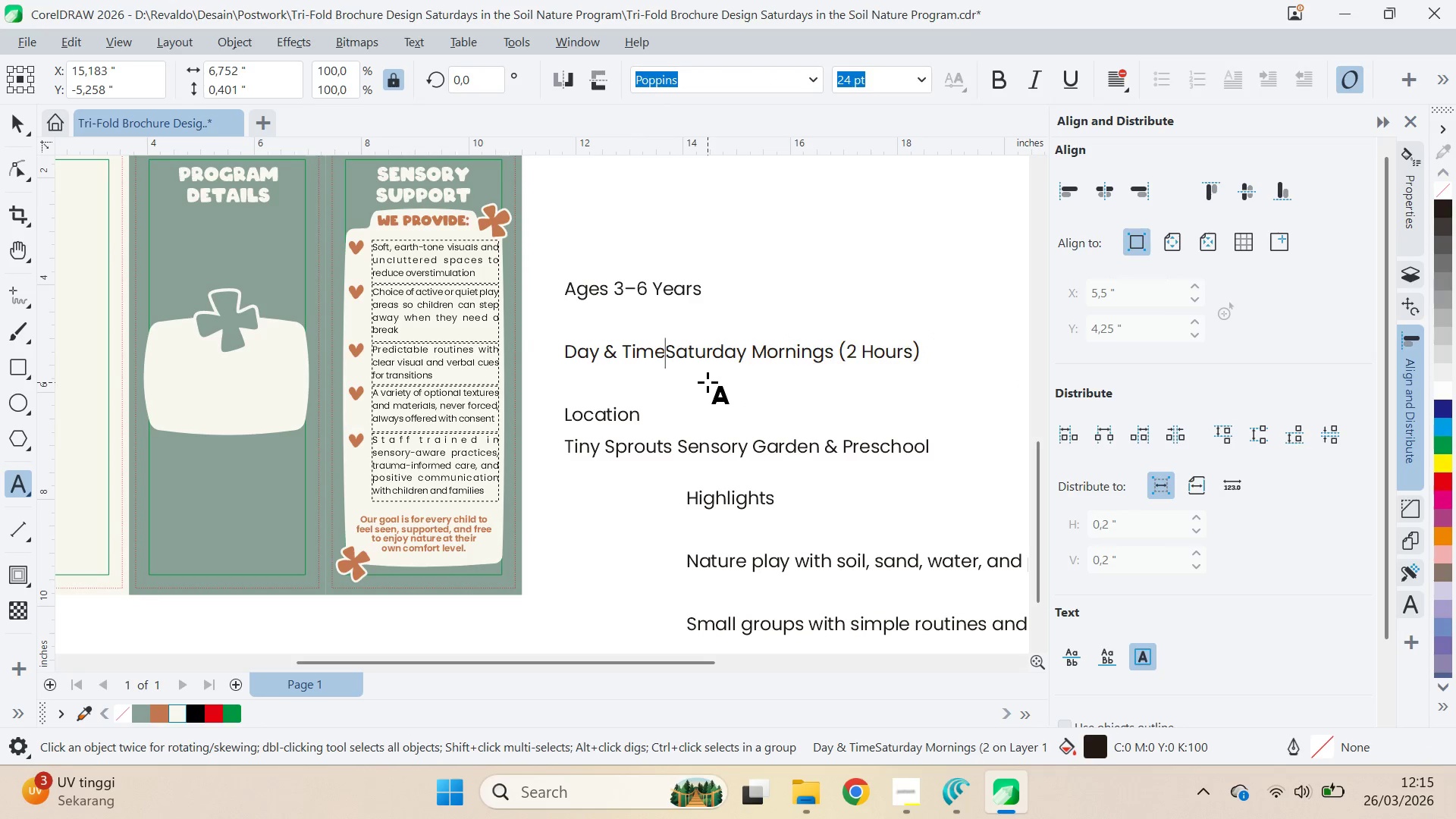 
key(Enter)
 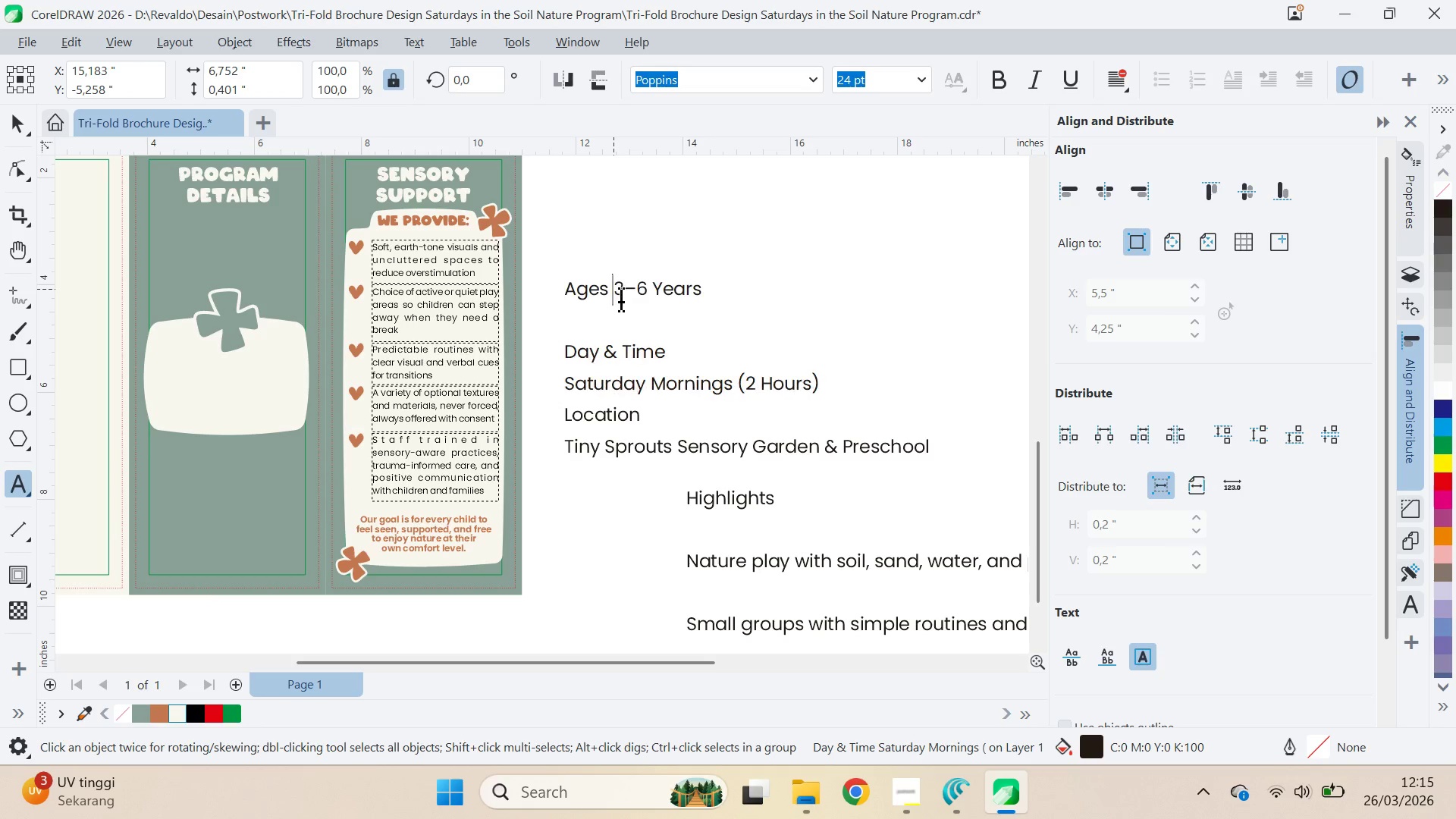 
key(Enter)
 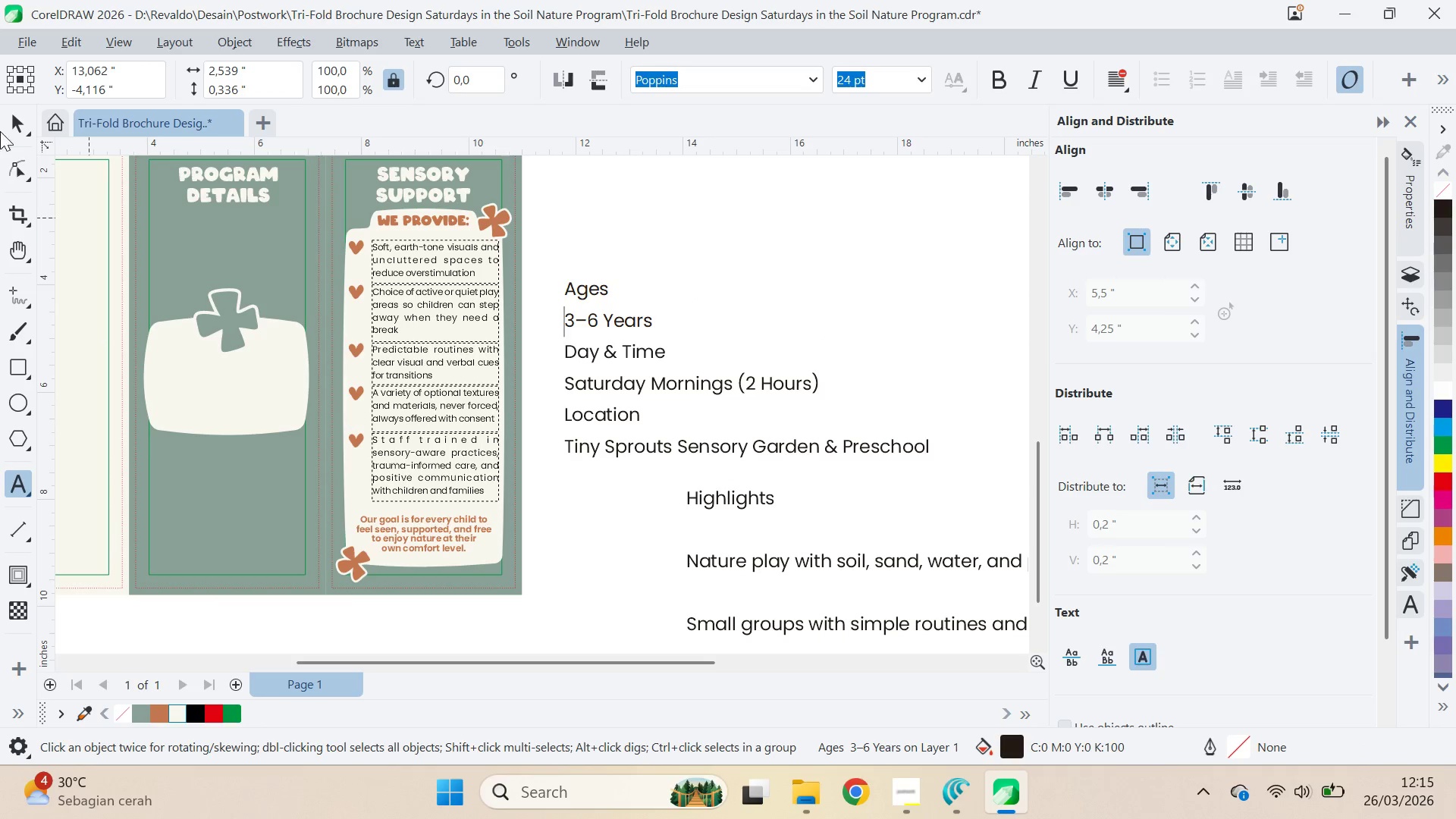 
left_click([17, 117])
 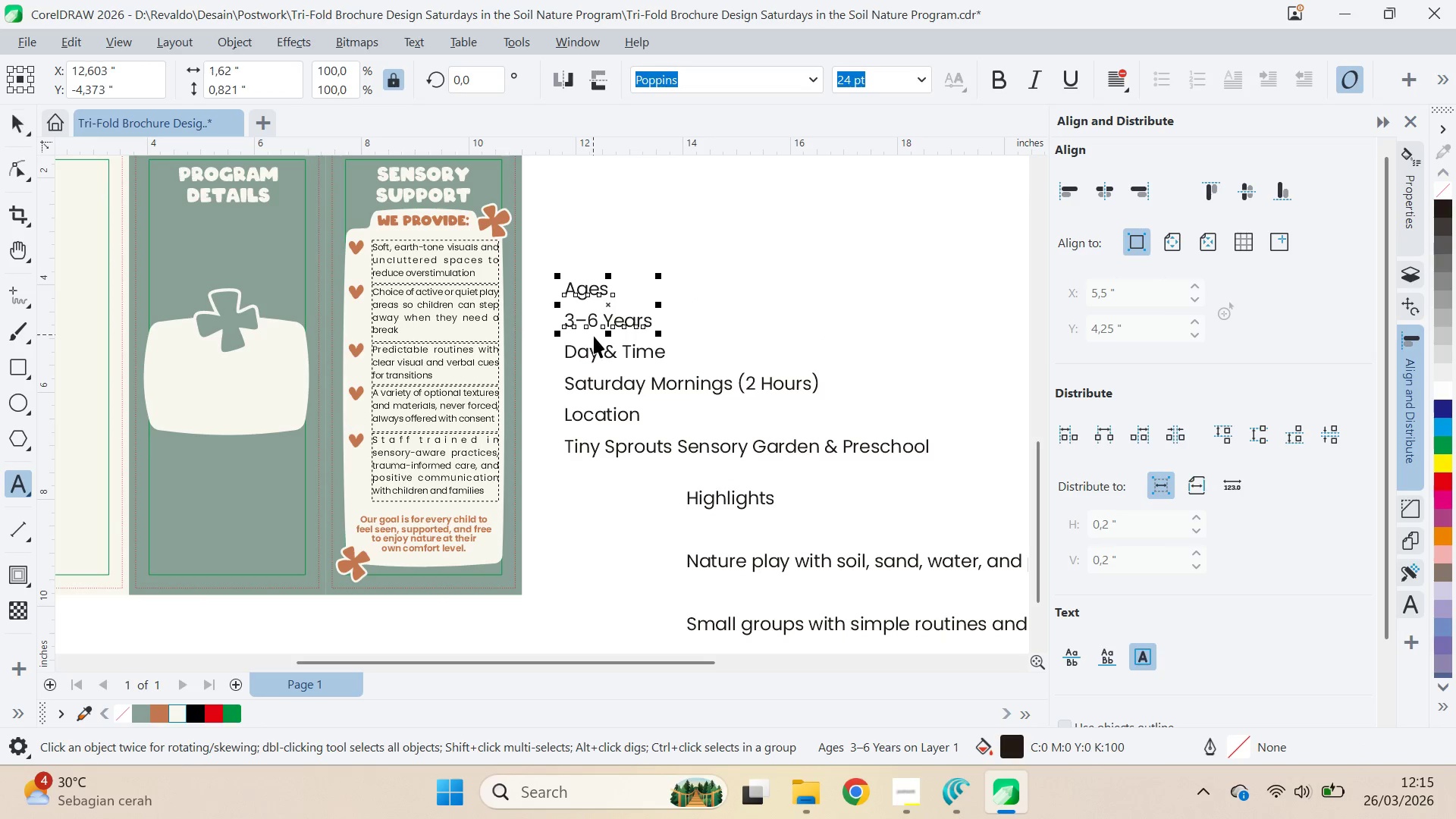 
key(Shift+ShiftLeft)
 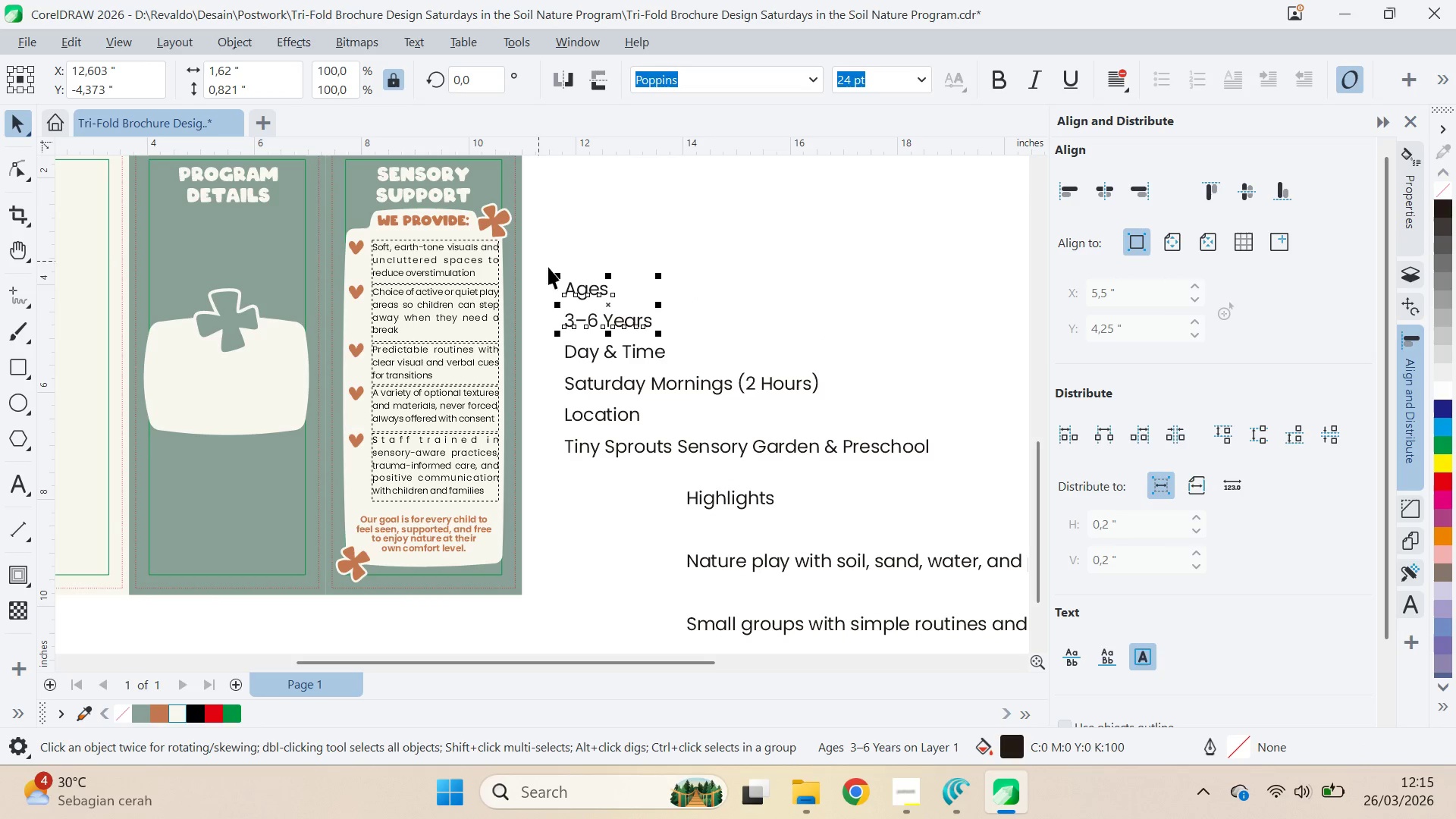 
left_click_drag(start_coordinate=[549, 267], to_coordinate=[946, 502])
 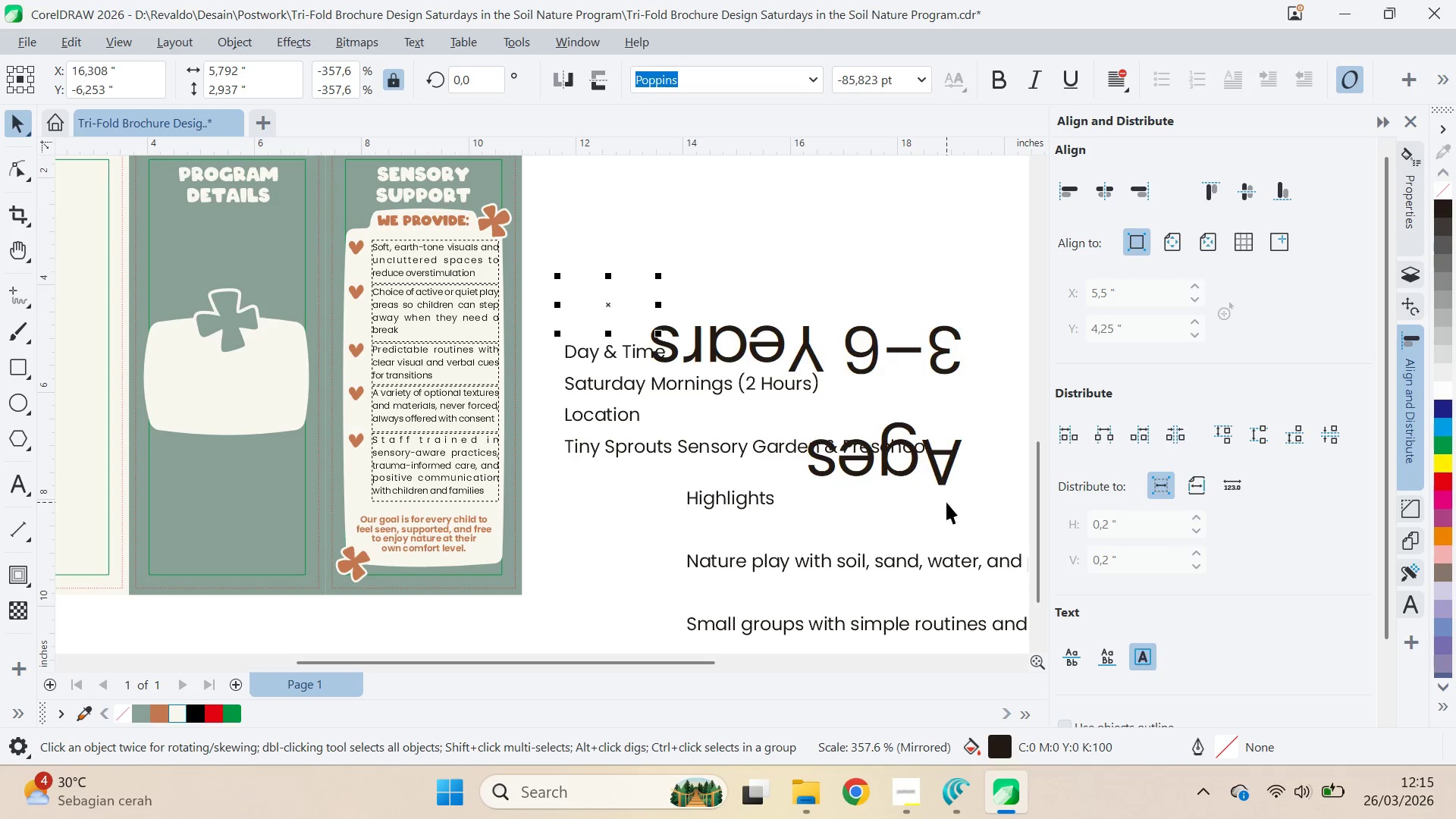 
key(Control+Z)
 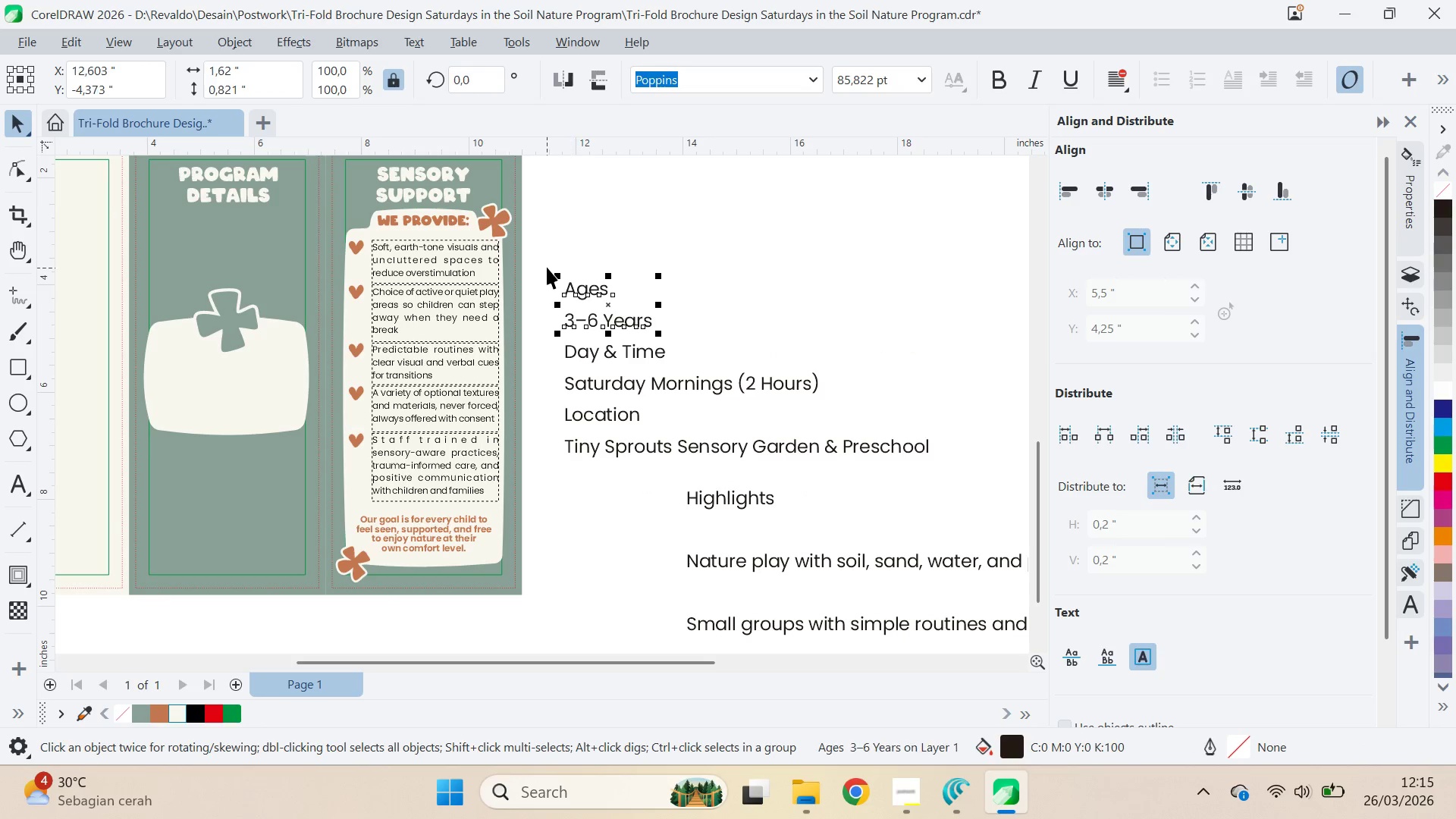 
left_click_drag(start_coordinate=[548, 266], to_coordinate=[955, 477])
 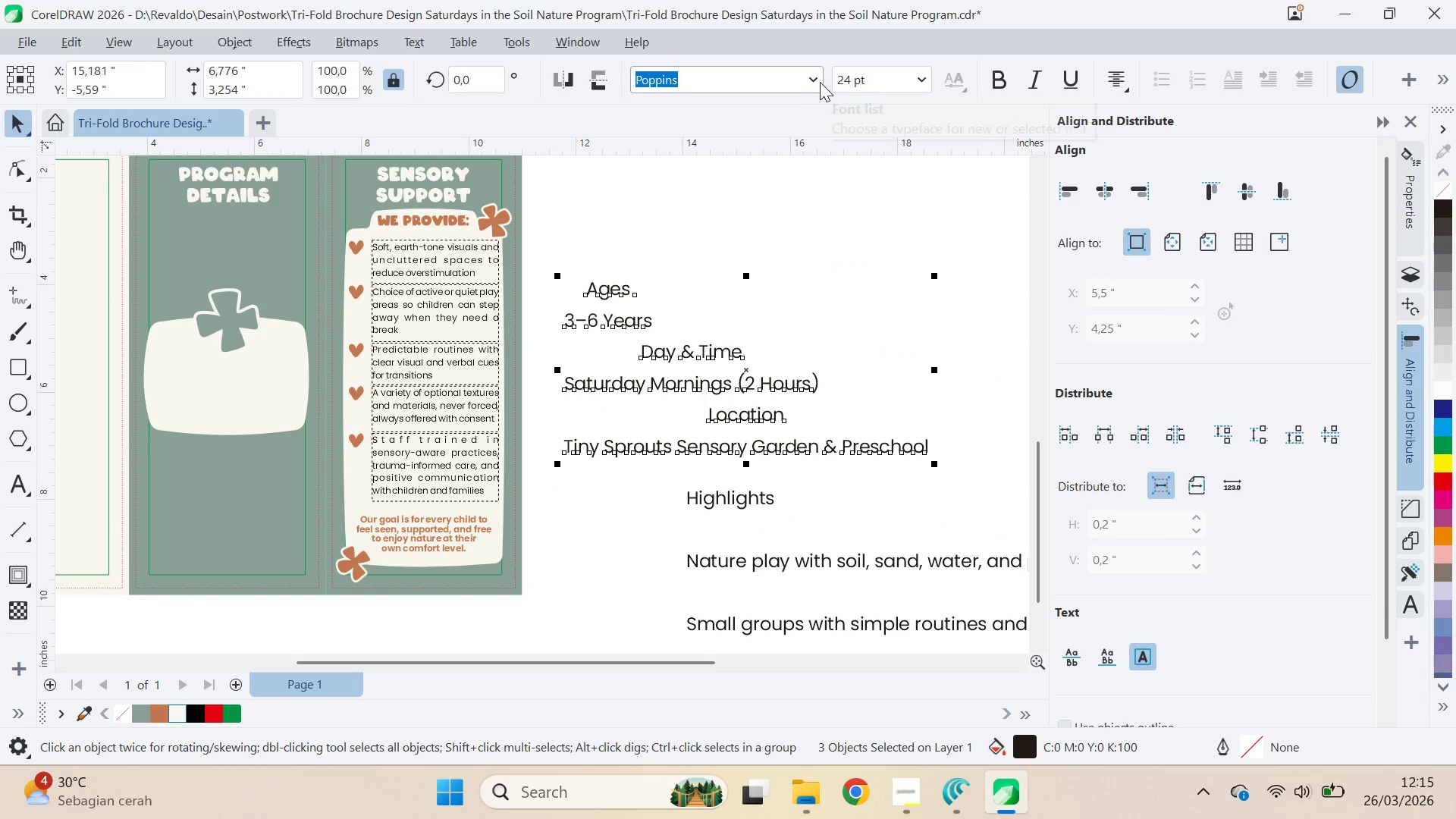 
hold_key(key=ControlLeft, duration=0.61)
 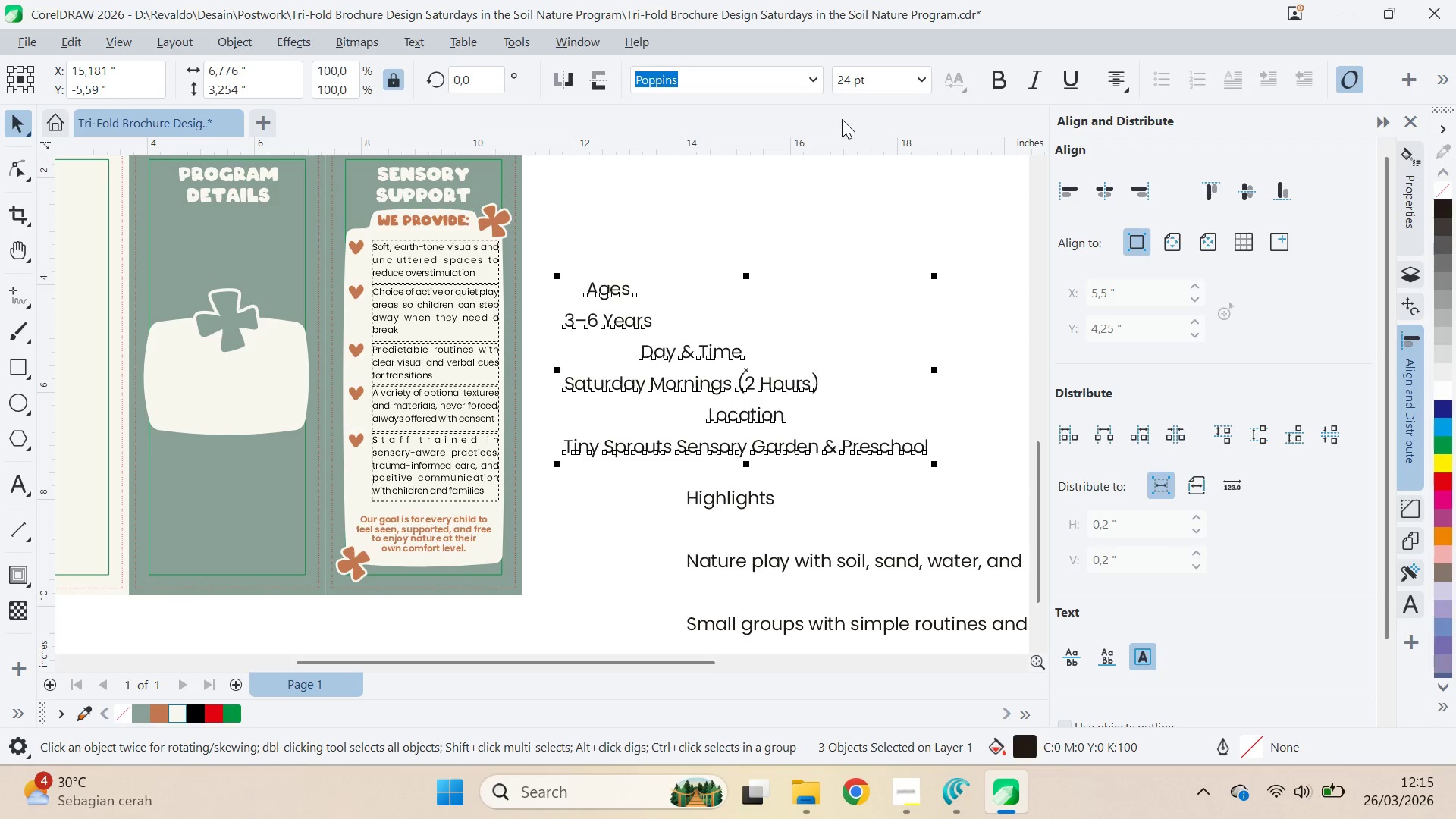 
key(Control+Z)
 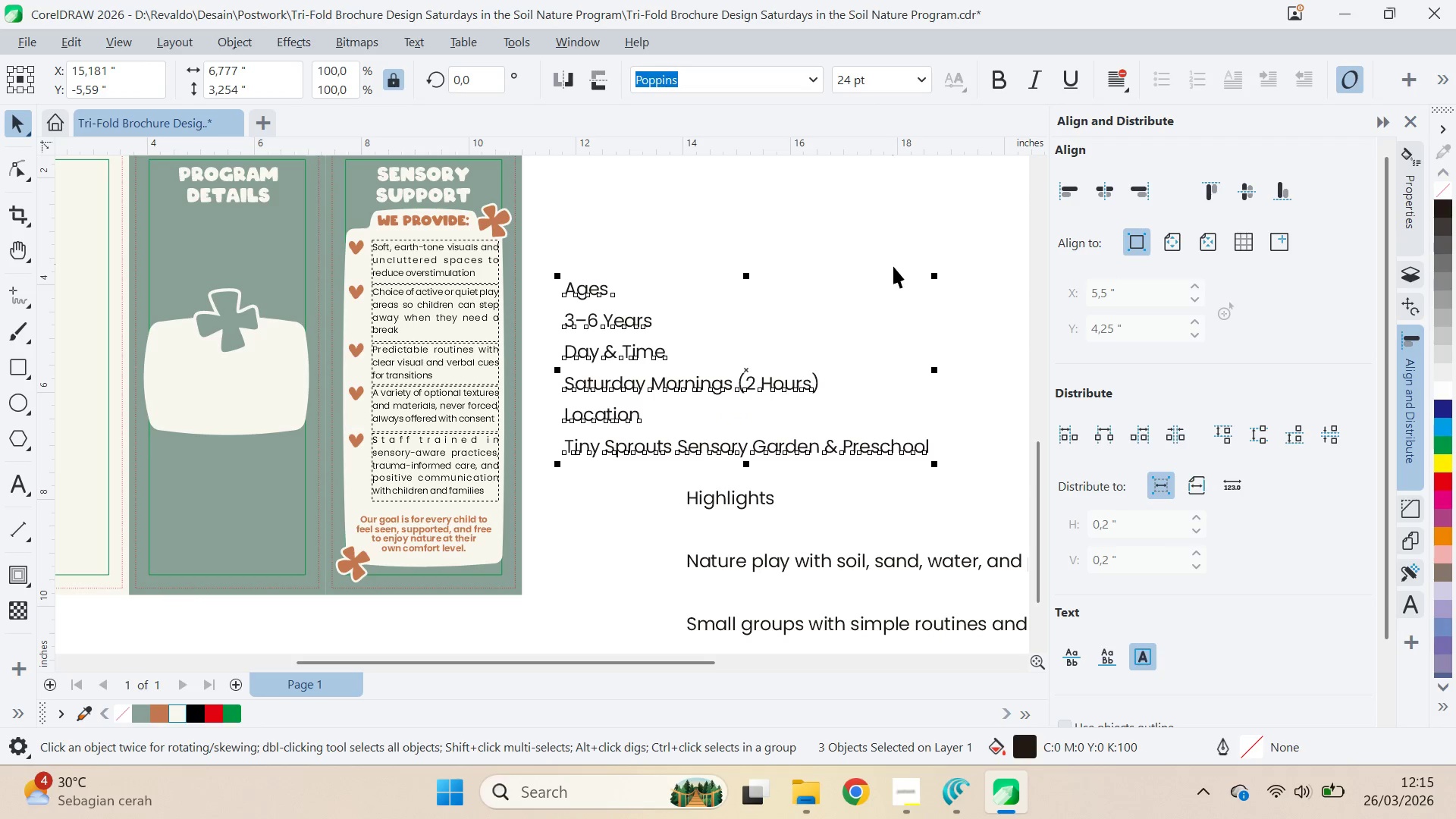 
left_click_drag(start_coordinate=[894, 267], to_coordinate=[893, 273])
 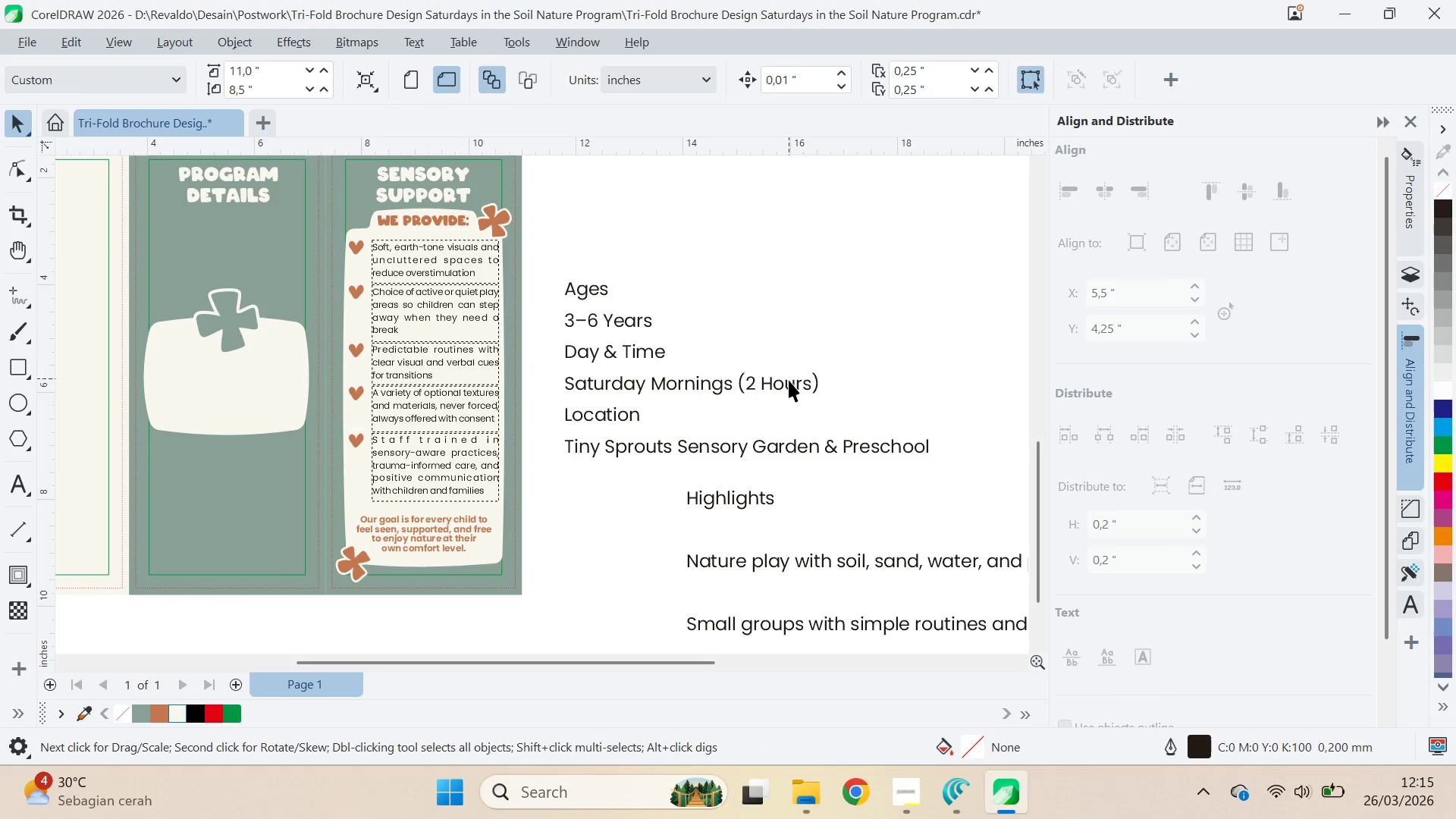 
left_click_drag(start_coordinate=[789, 380], to_coordinate=[794, 371])
 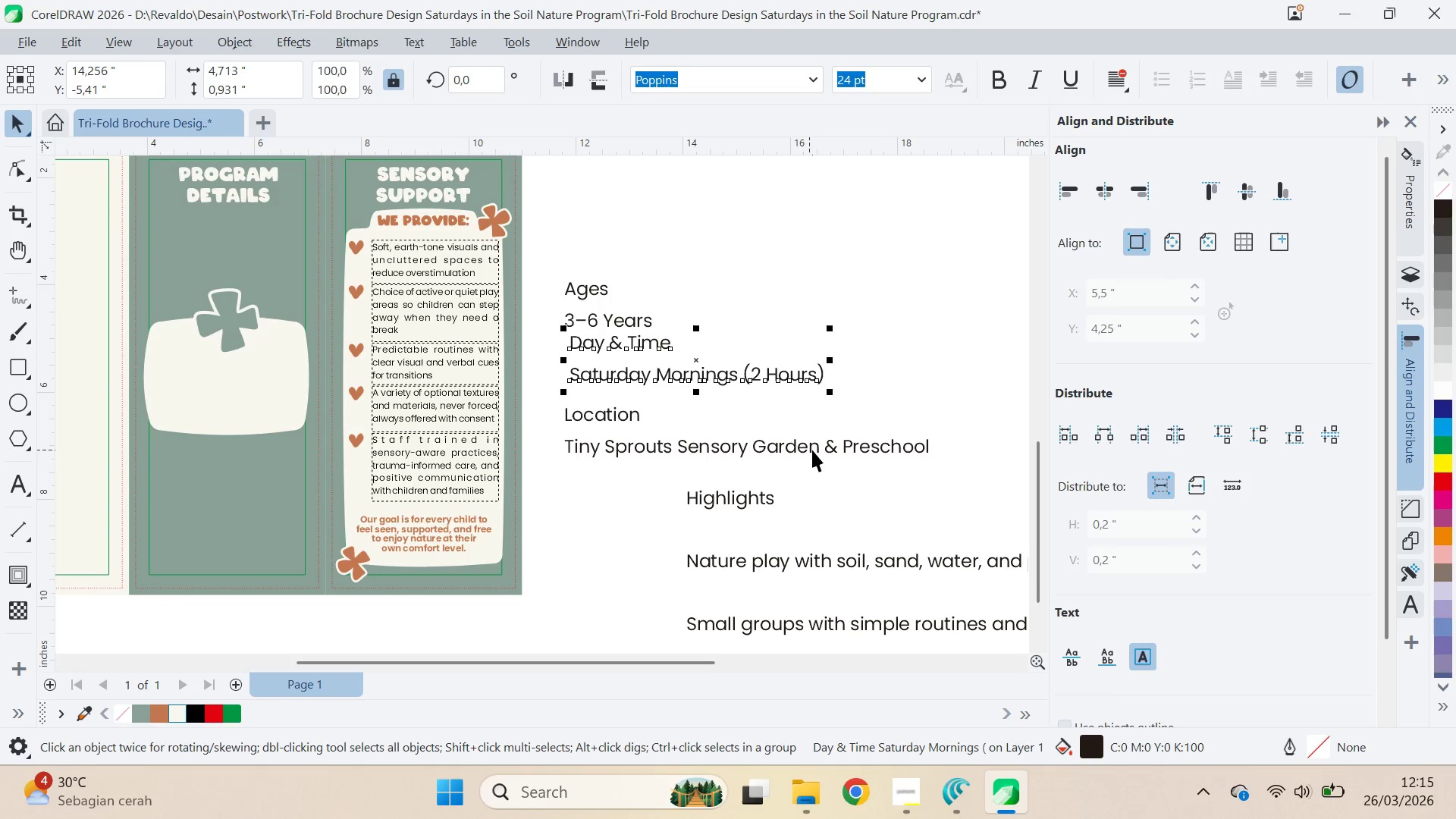 
left_click_drag(start_coordinate=[812, 450], to_coordinate=[839, 477])
 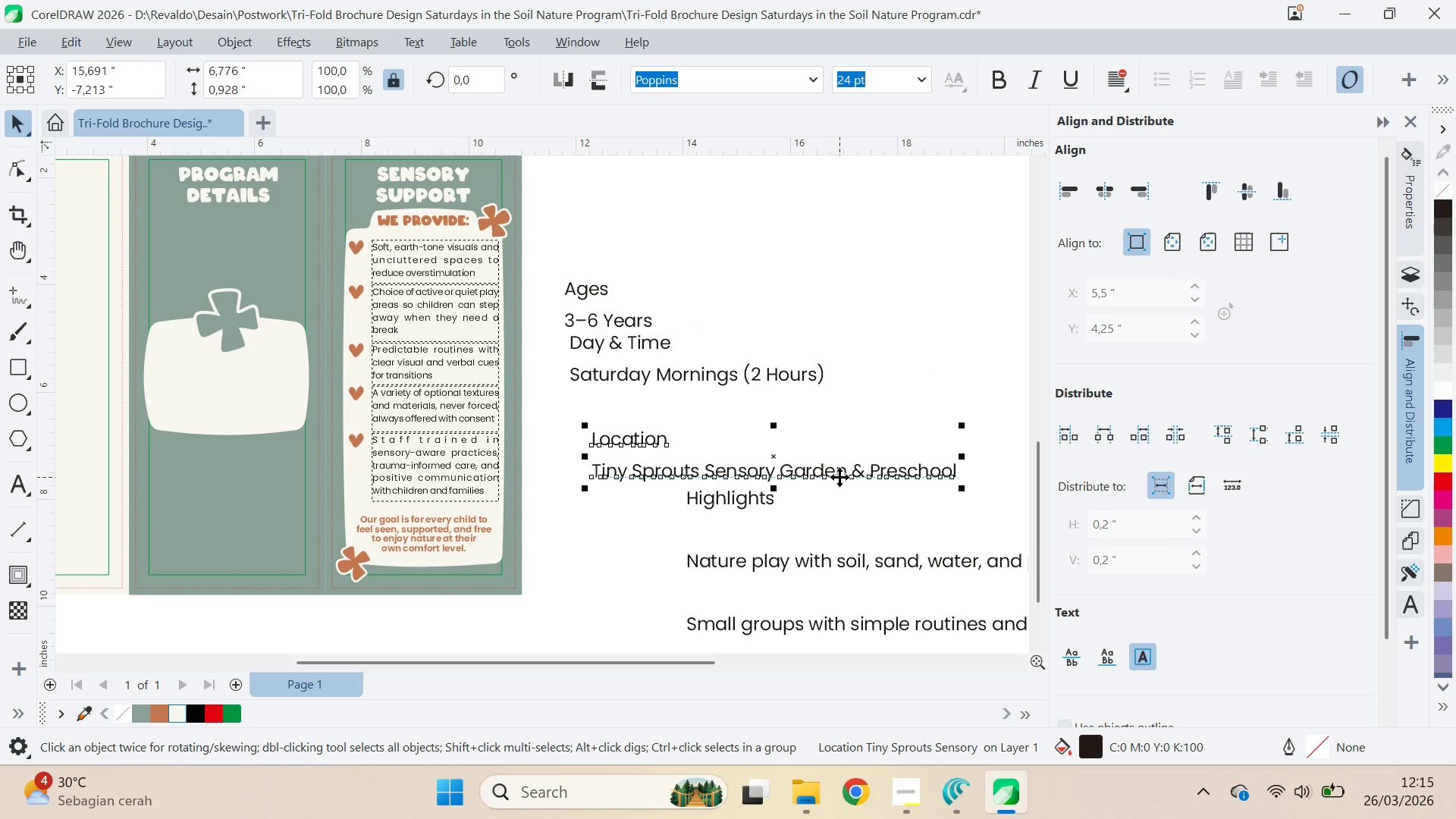 
key(Control+Z)
 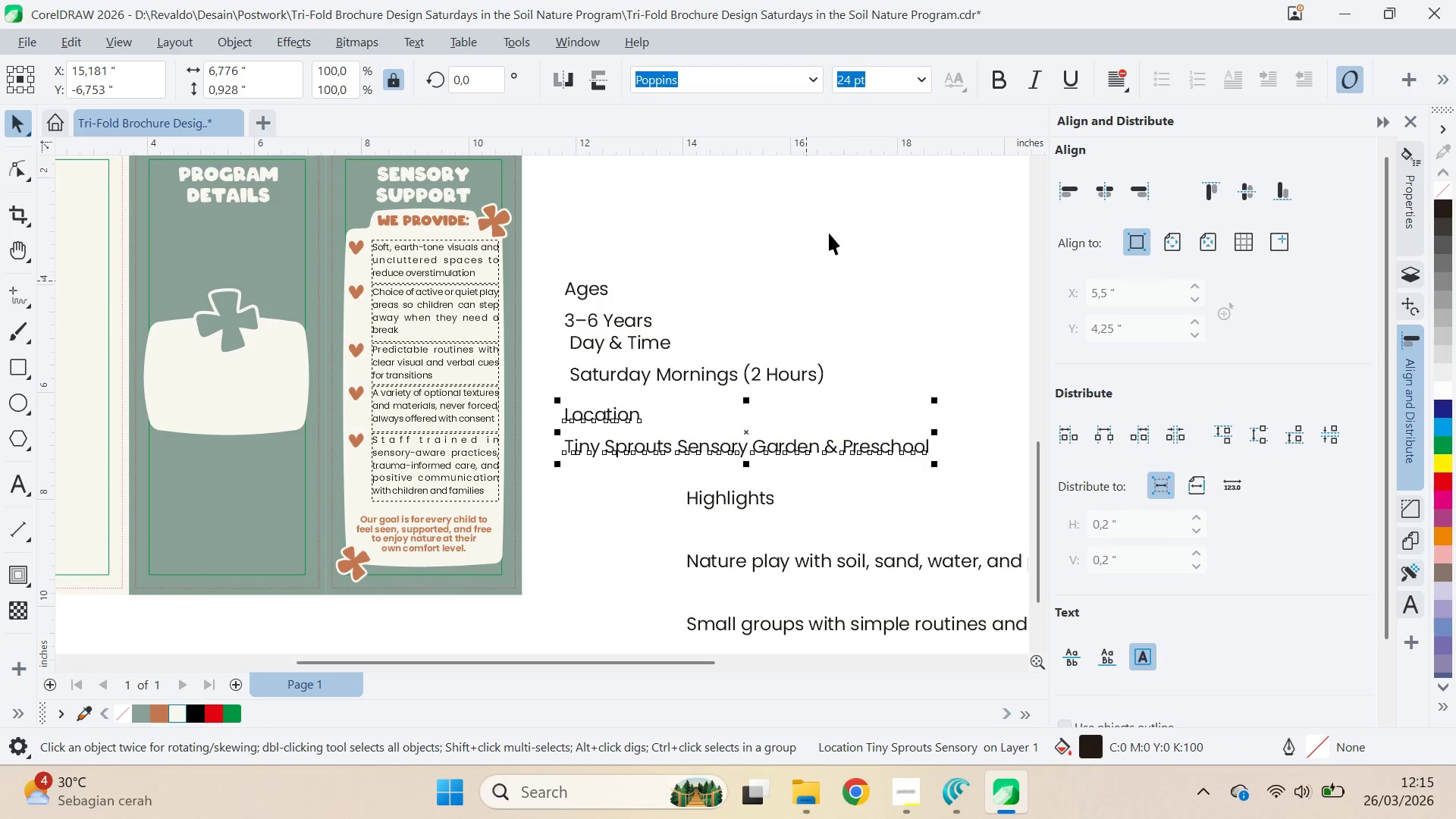 
left_click_drag(start_coordinate=[551, 266], to_coordinate=[968, 511])
 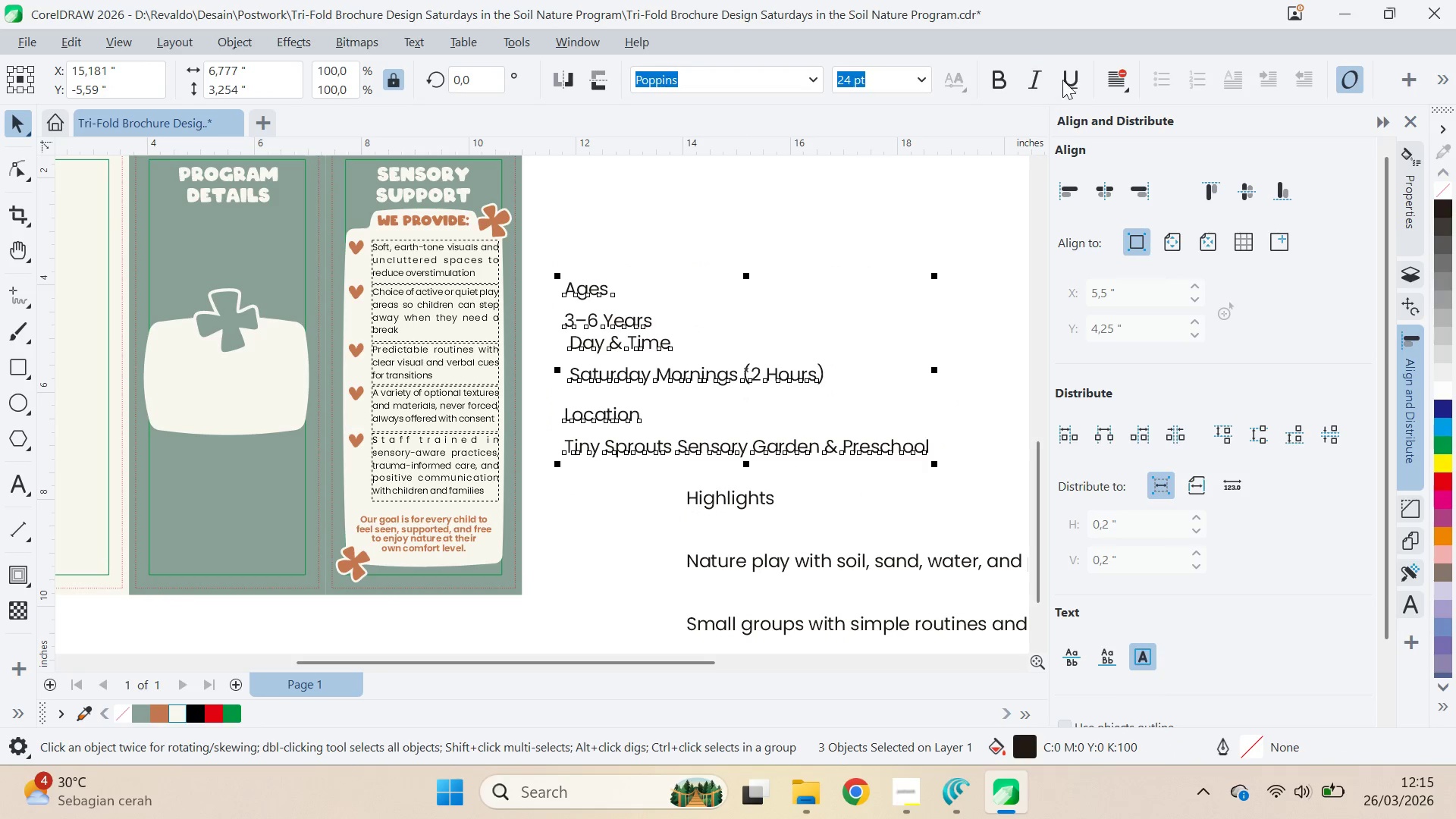 
left_click_drag(start_coordinate=[1097, 93], to_coordinate=[1102, 92])
 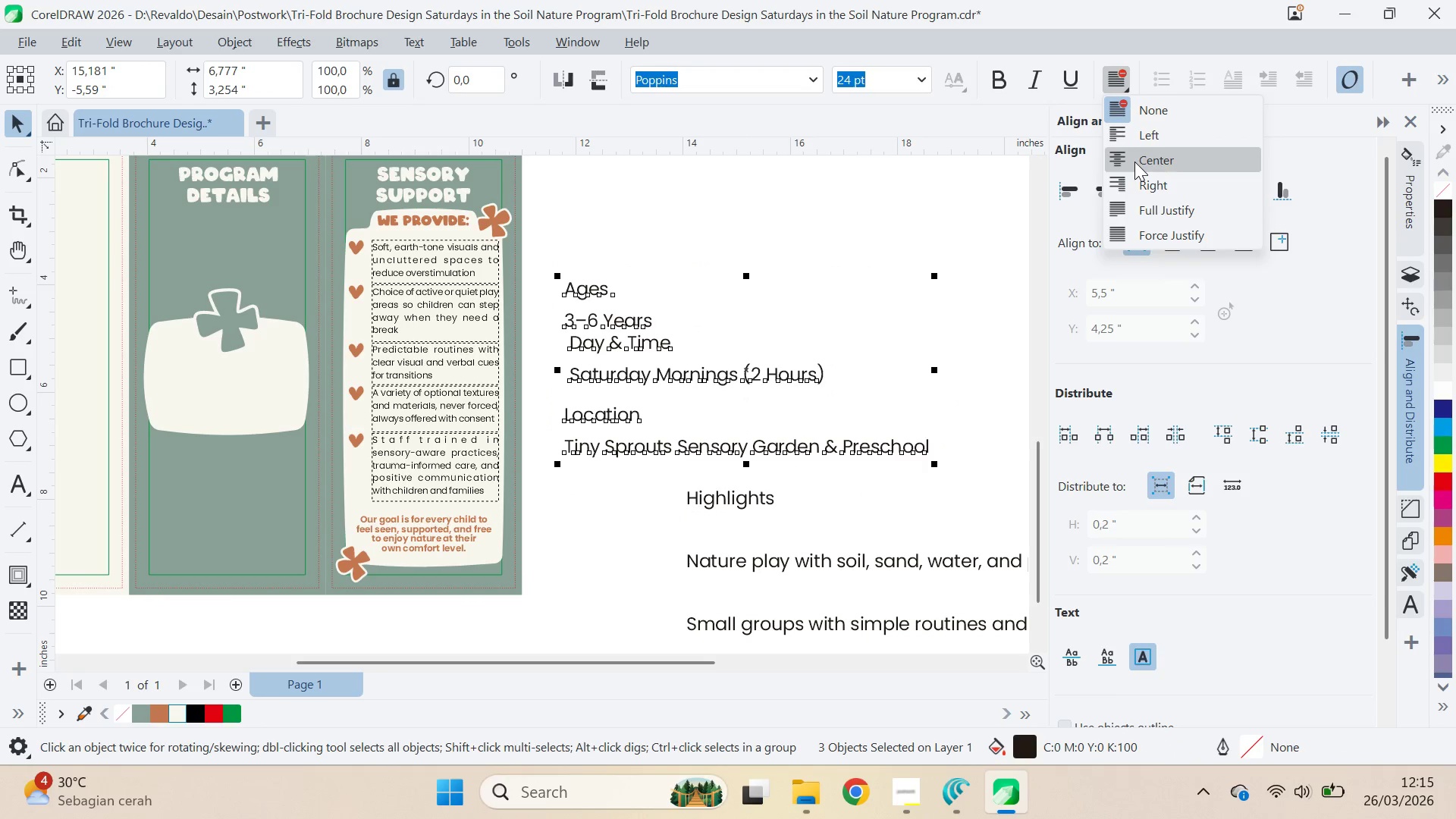 
left_click([1136, 165])
 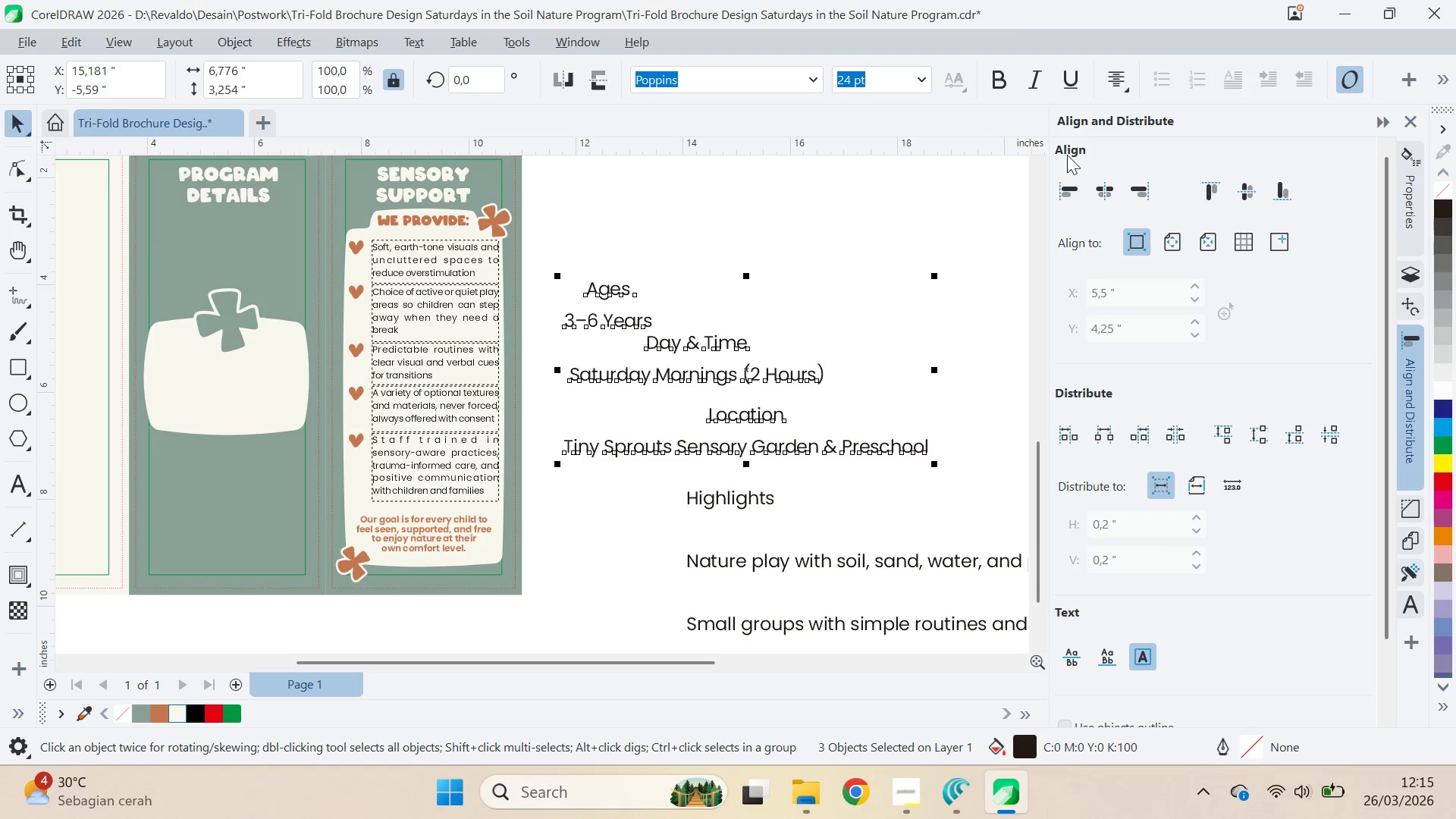 
left_click([926, 80])
 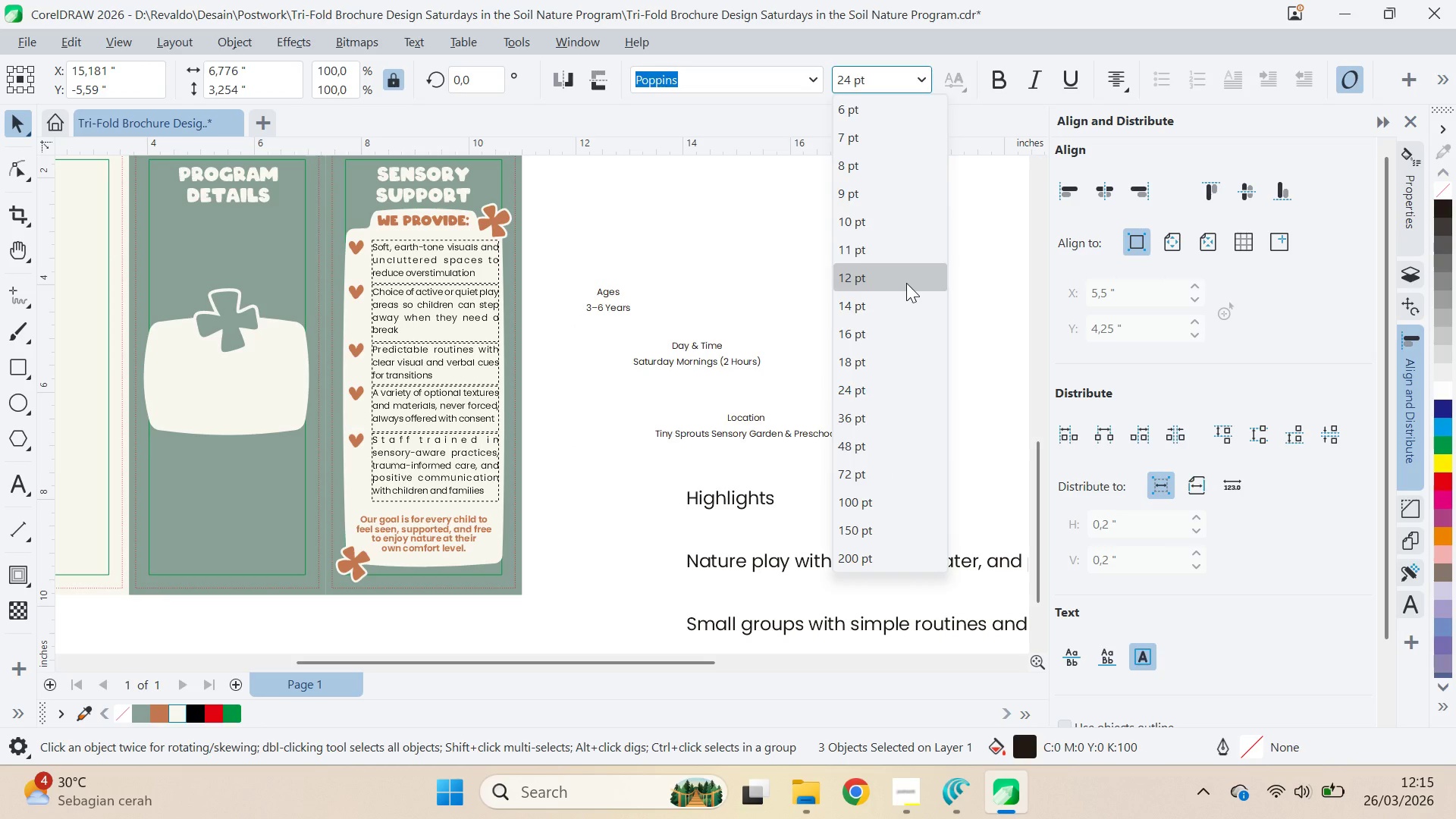 
left_click([824, 353])
 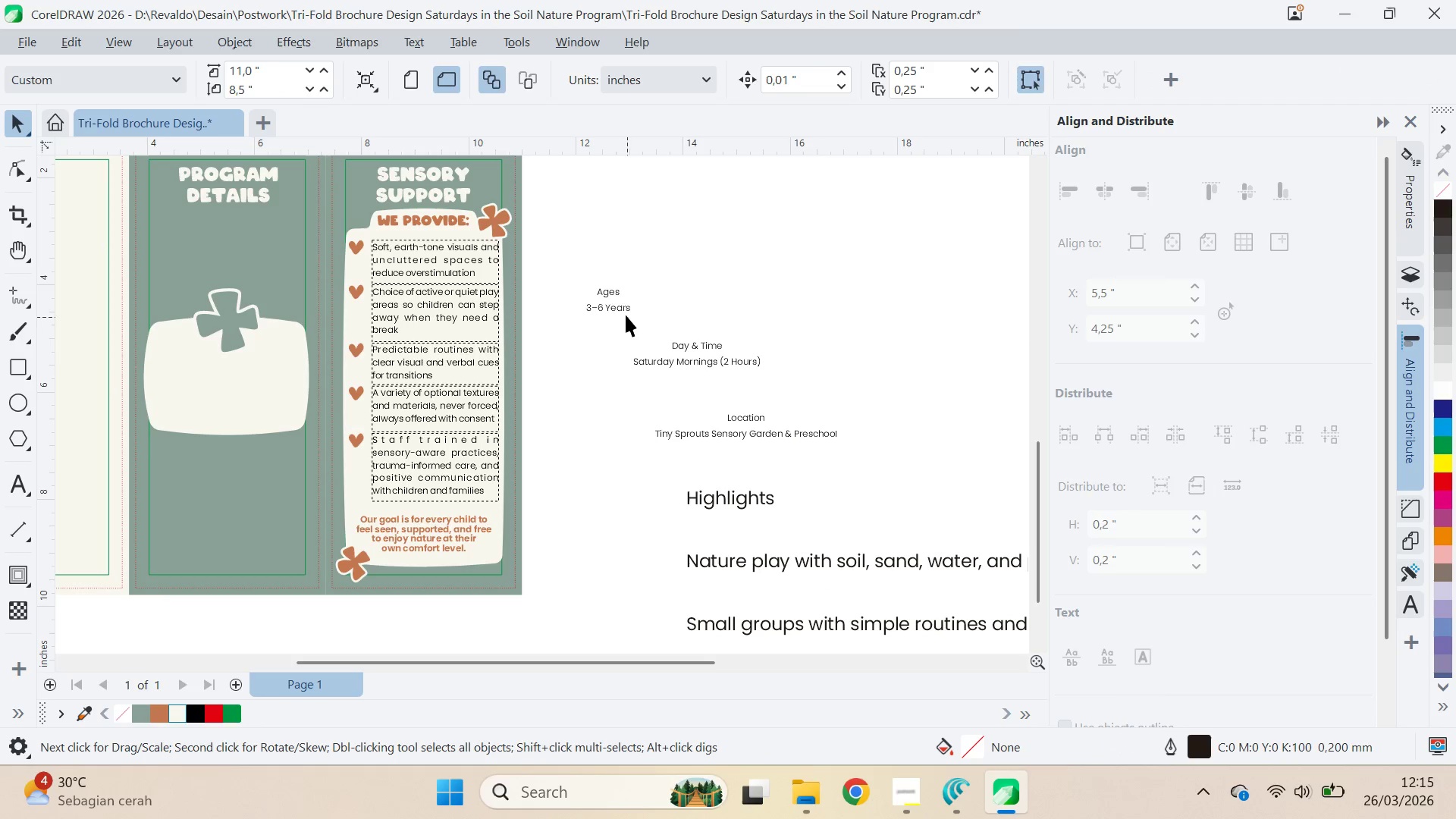 
left_click_drag(start_coordinate=[617, 306], to_coordinate=[241, 376])
 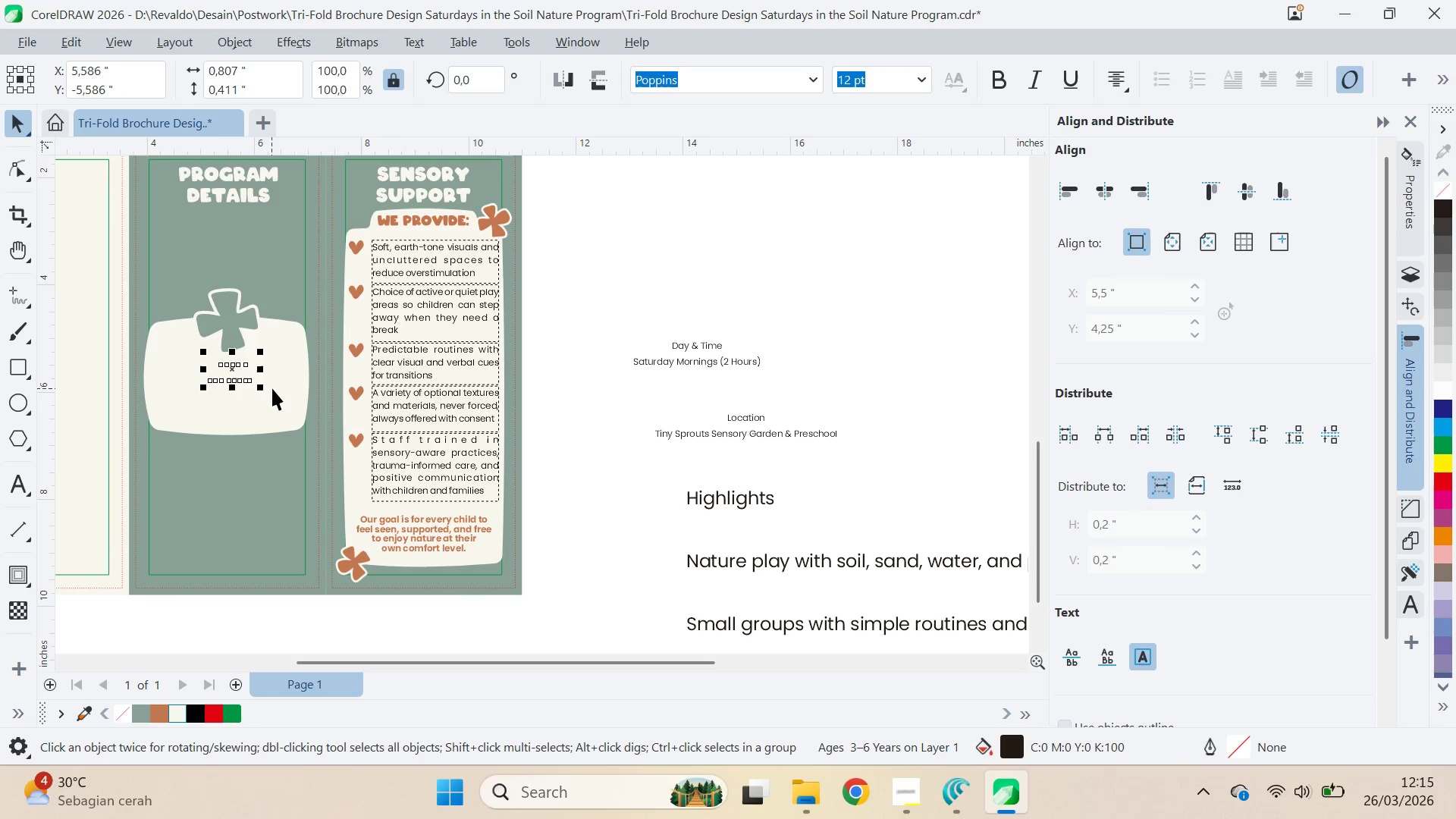 
key(Control+ControlLeft)
 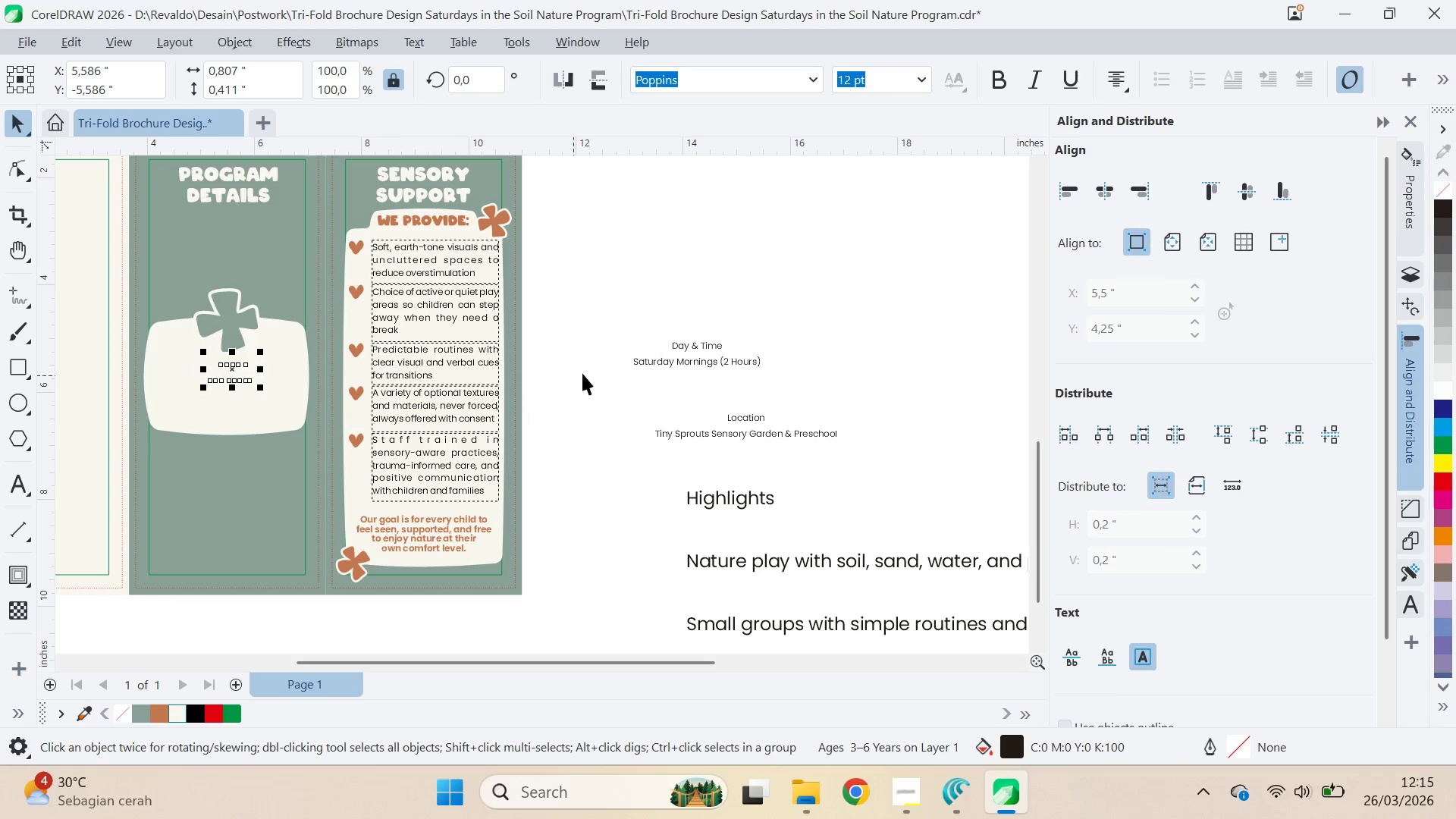 
key(Control+Z)
 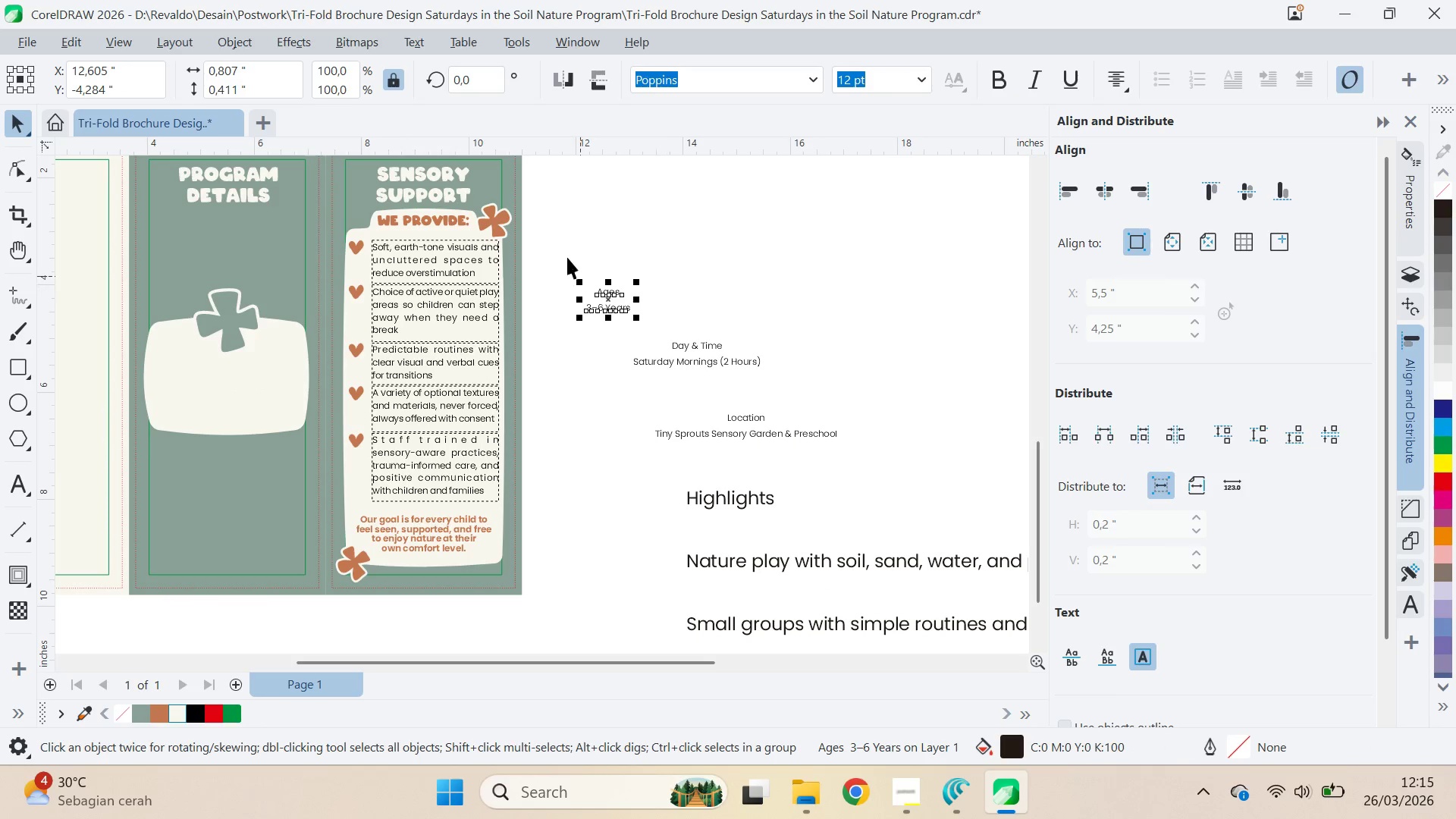 
left_click_drag(start_coordinate=[566, 256], to_coordinate=[874, 472])
 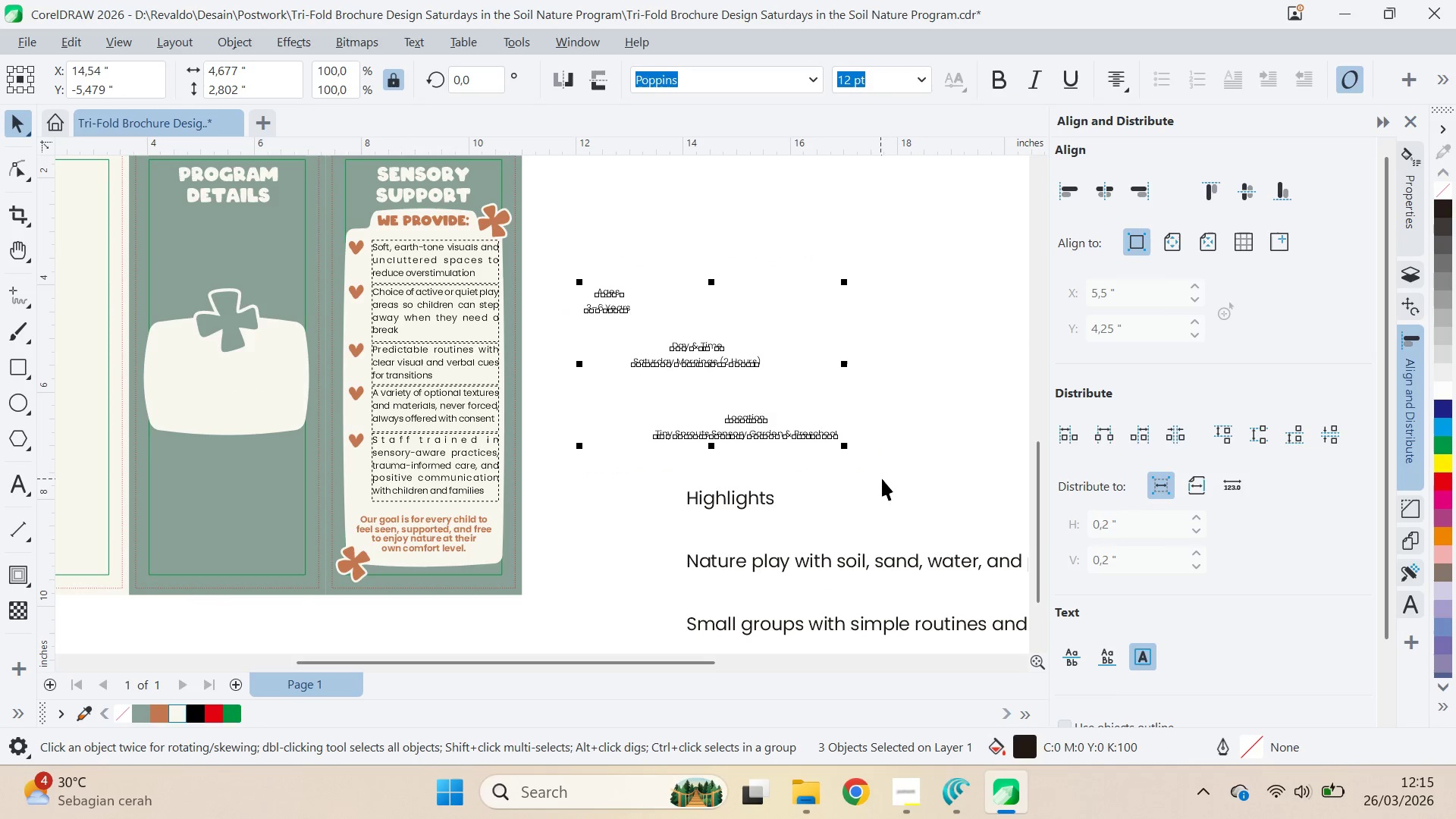 
key(Shift+PageUp)
 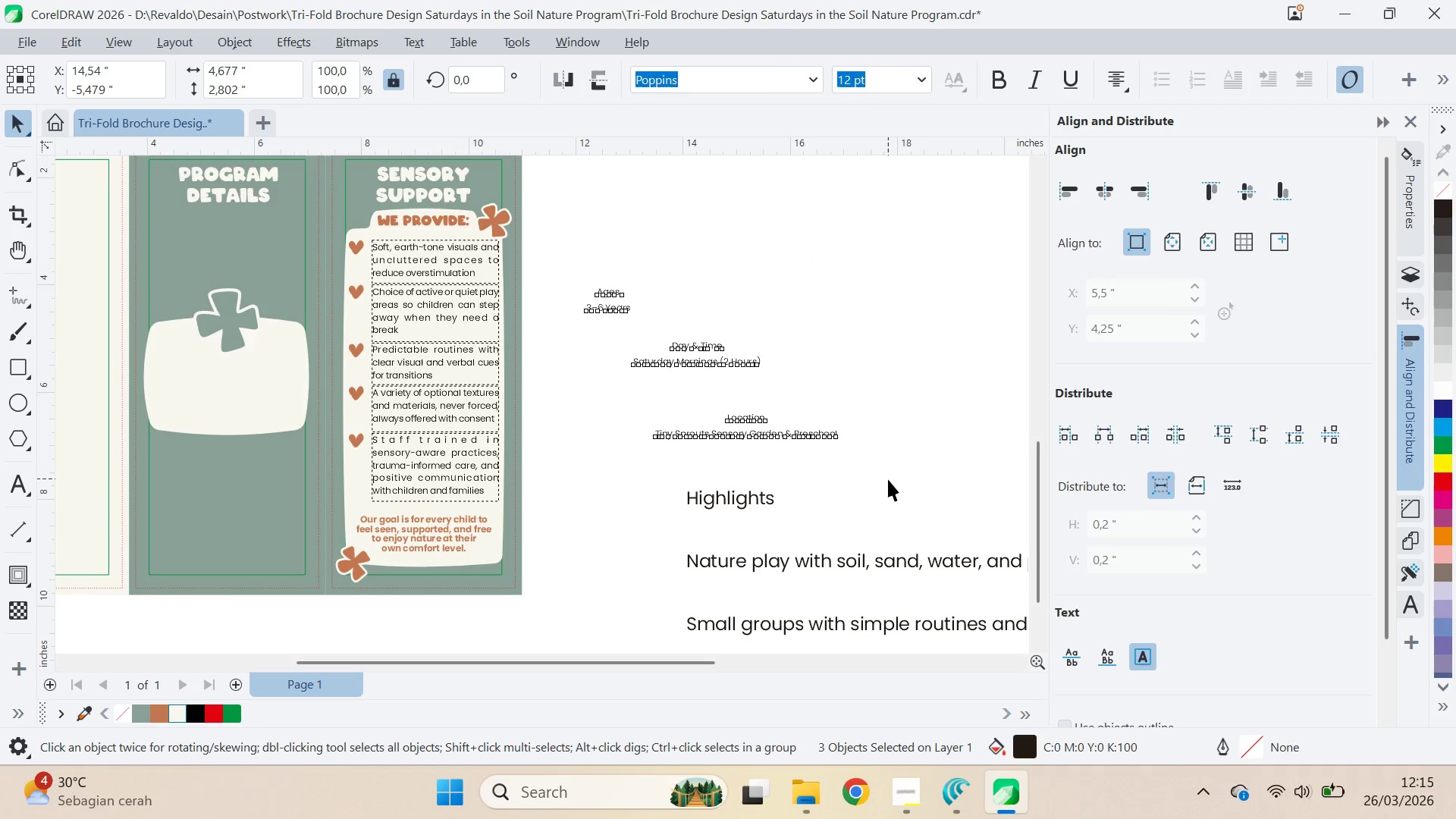 
key(Q)
 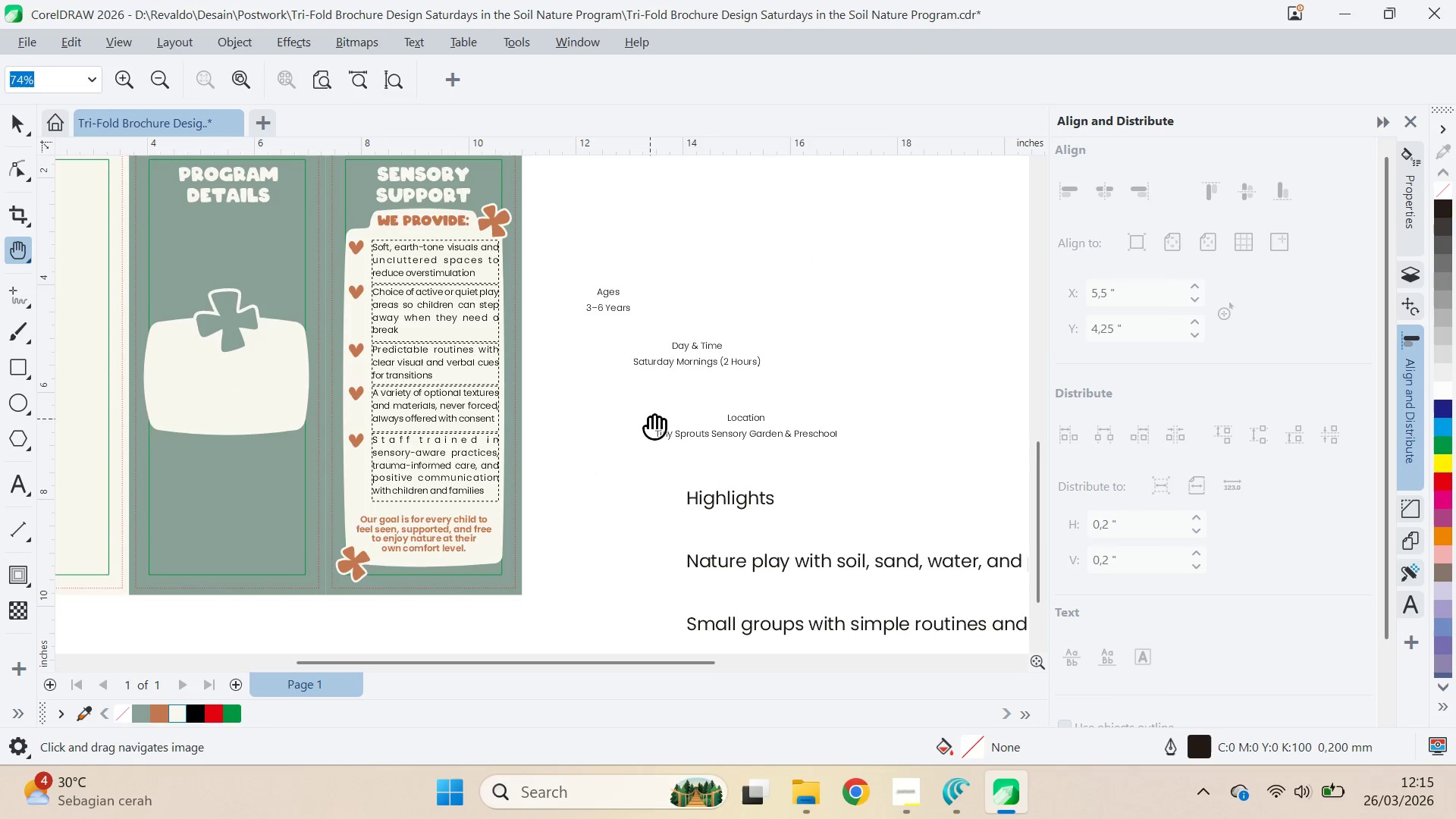 
left_click_drag(start_coordinate=[641, 416], to_coordinate=[891, 366])
 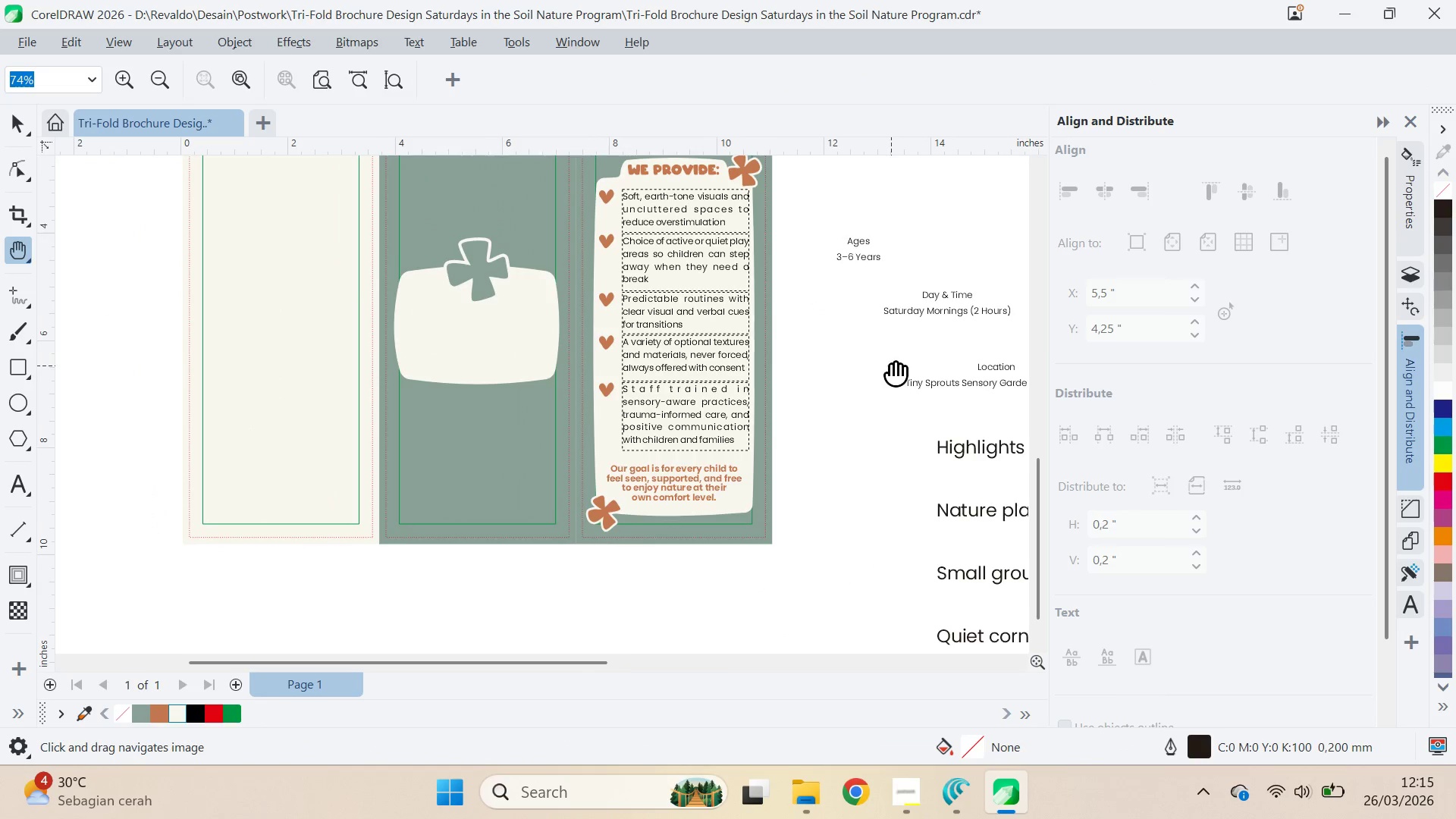 
key(V)
 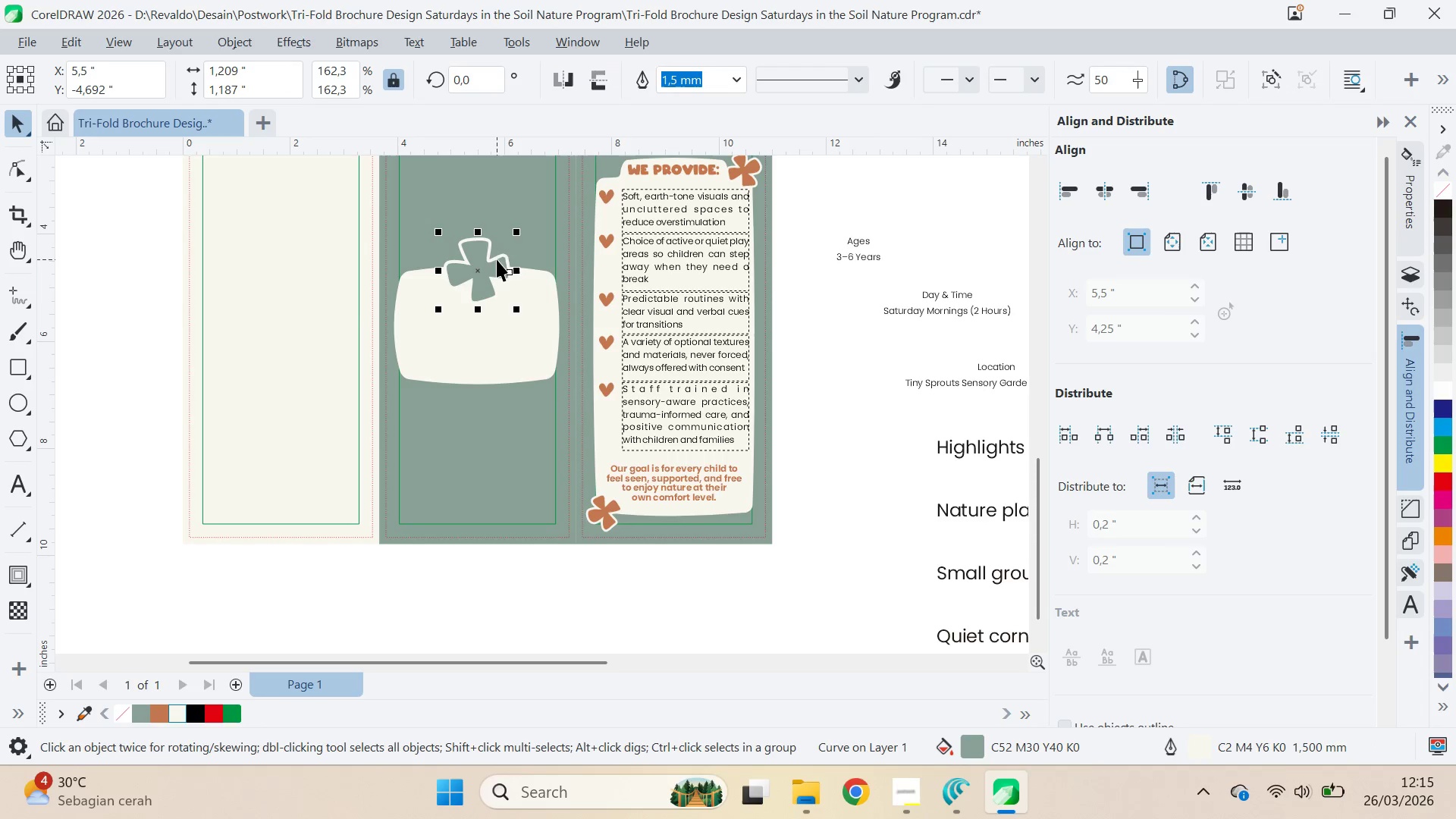 
double_click([502, 267])
 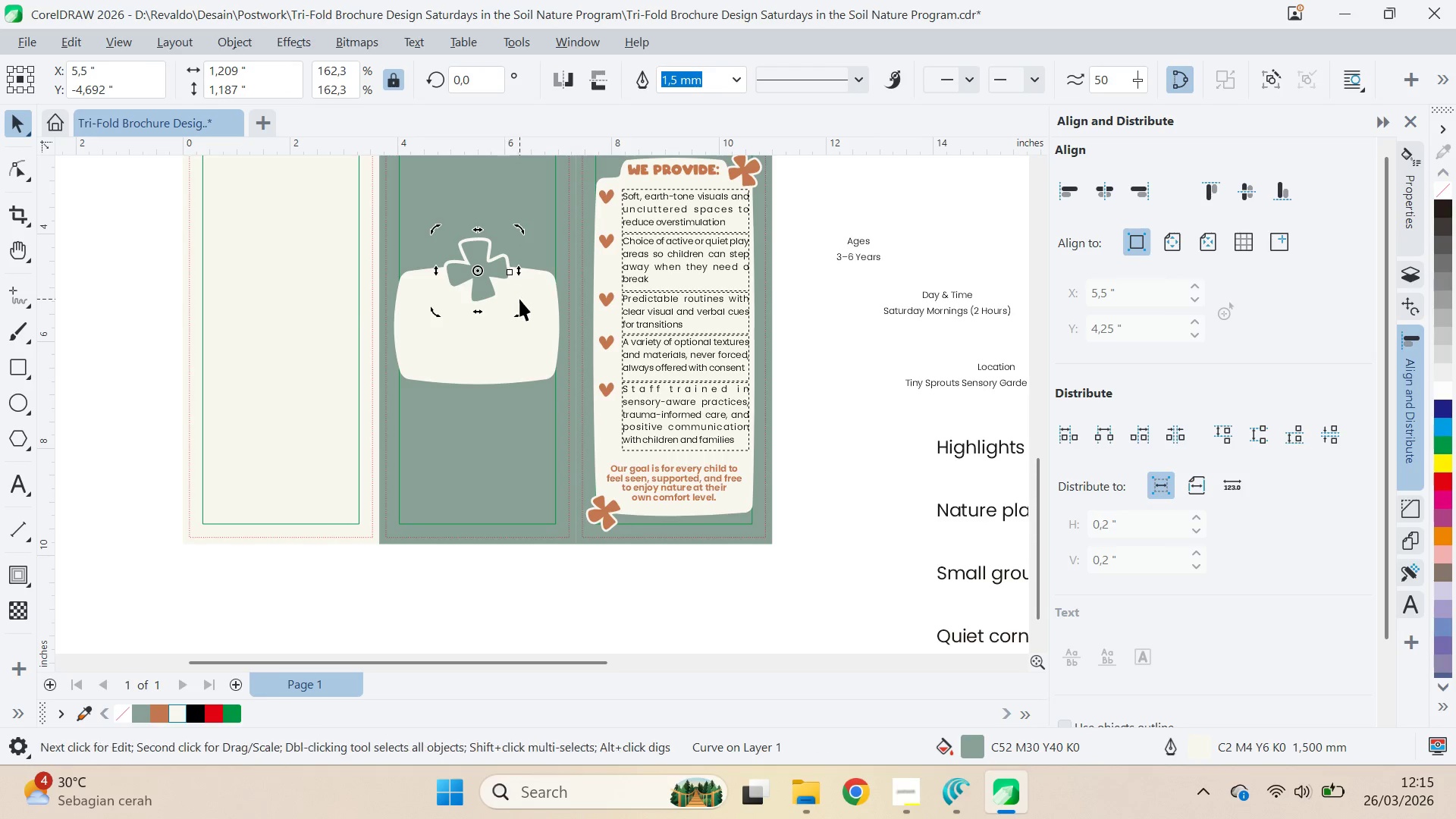 
hold_key(key=ControlLeft, duration=0.53)
left_click_drag(start_coordinate=[524, 310], to_coordinate=[533, 281])
 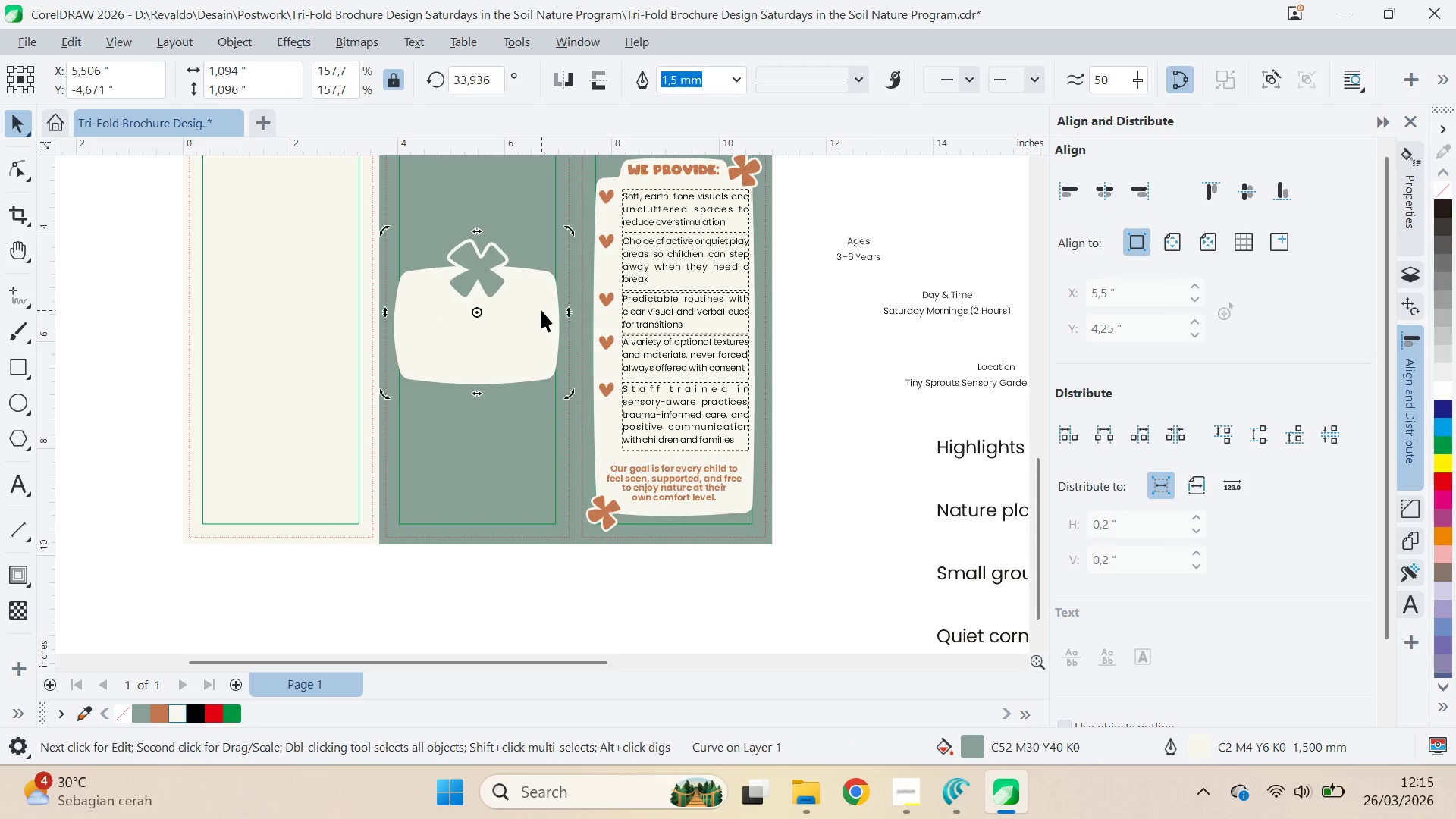 
hold_key(key=ShiftLeft, duration=1.5)
 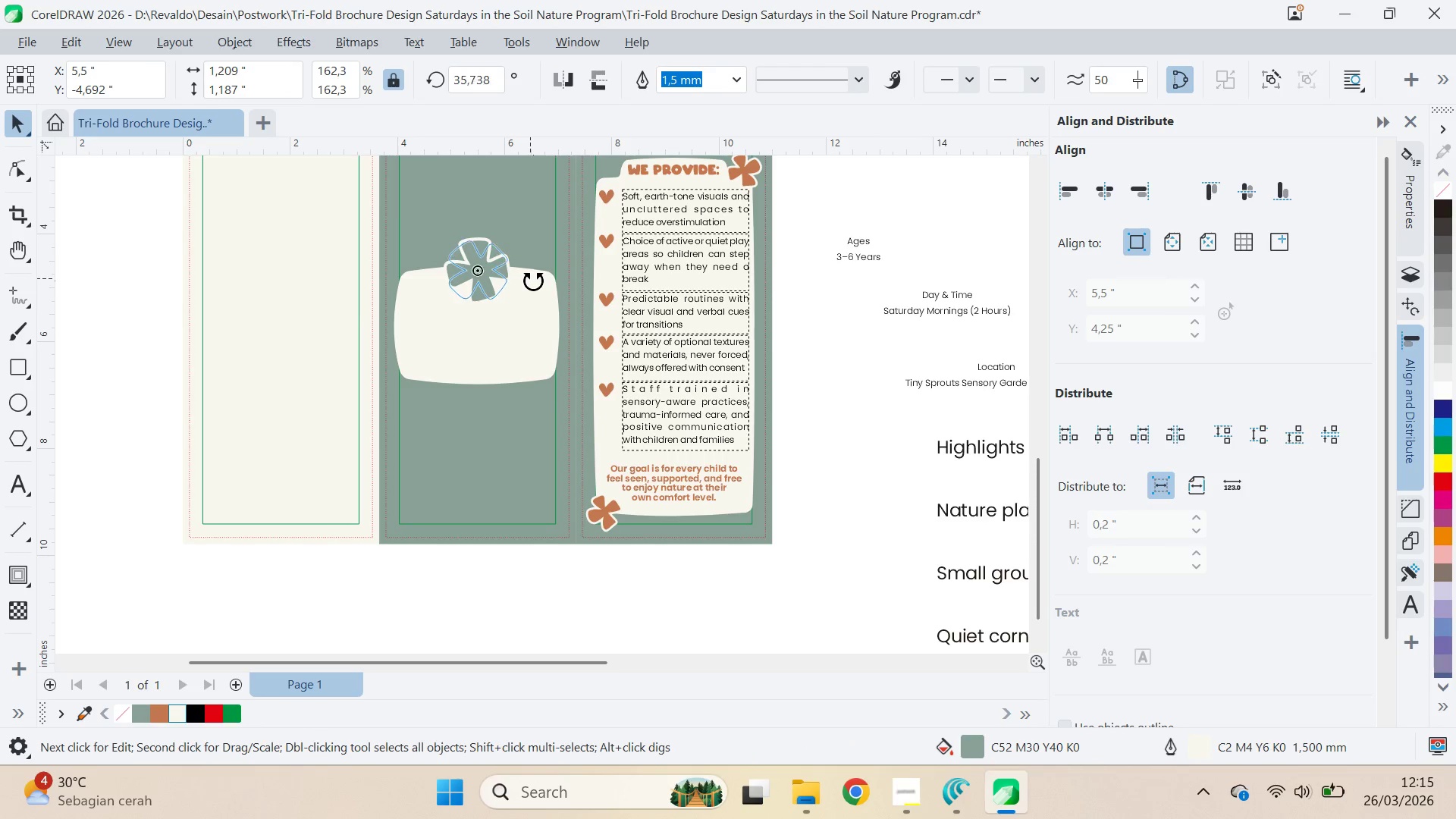 
hold_key(key=ShiftLeft, duration=1.51)
 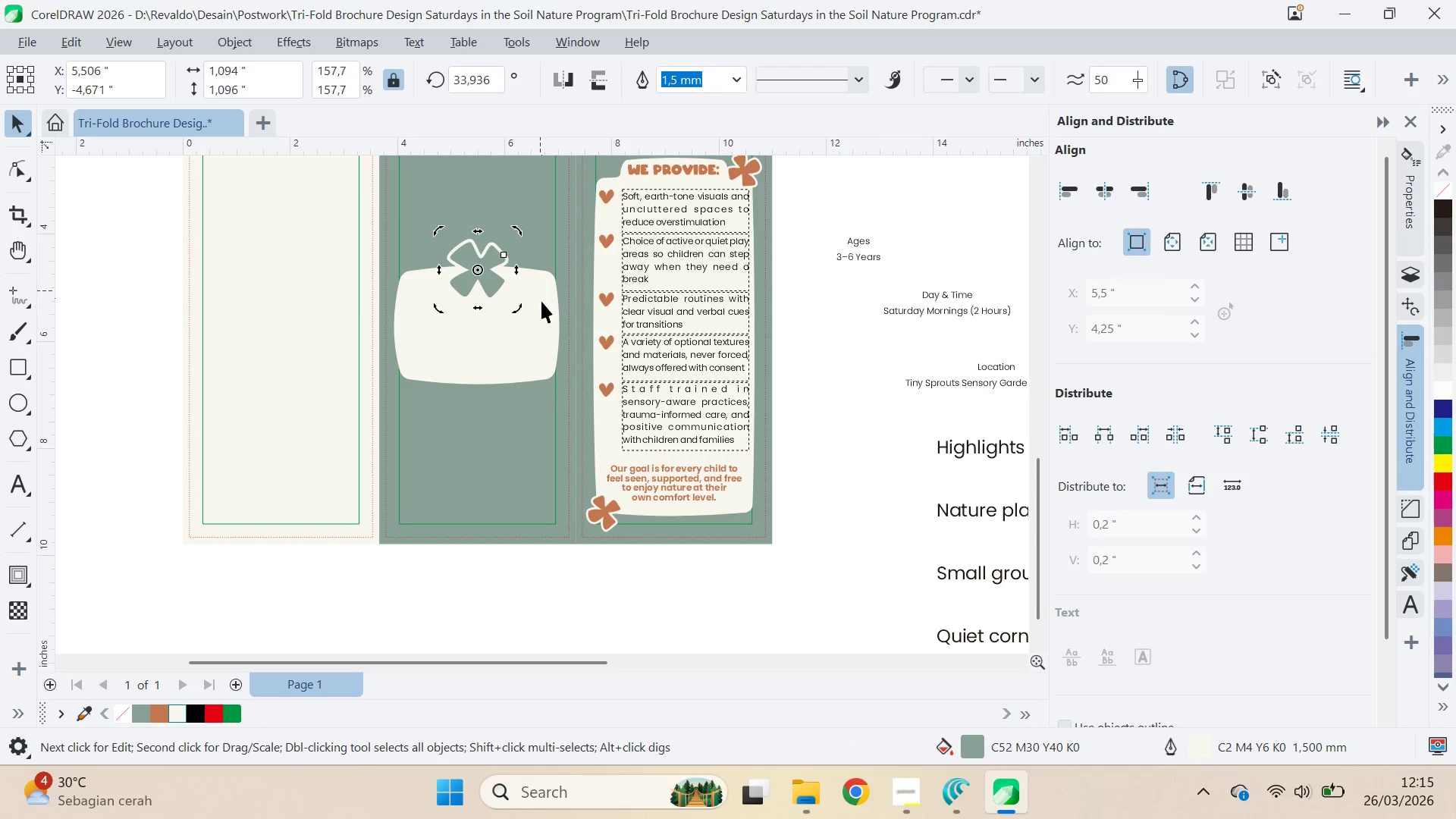 
hold_key(key=ShiftLeft, duration=0.38)
 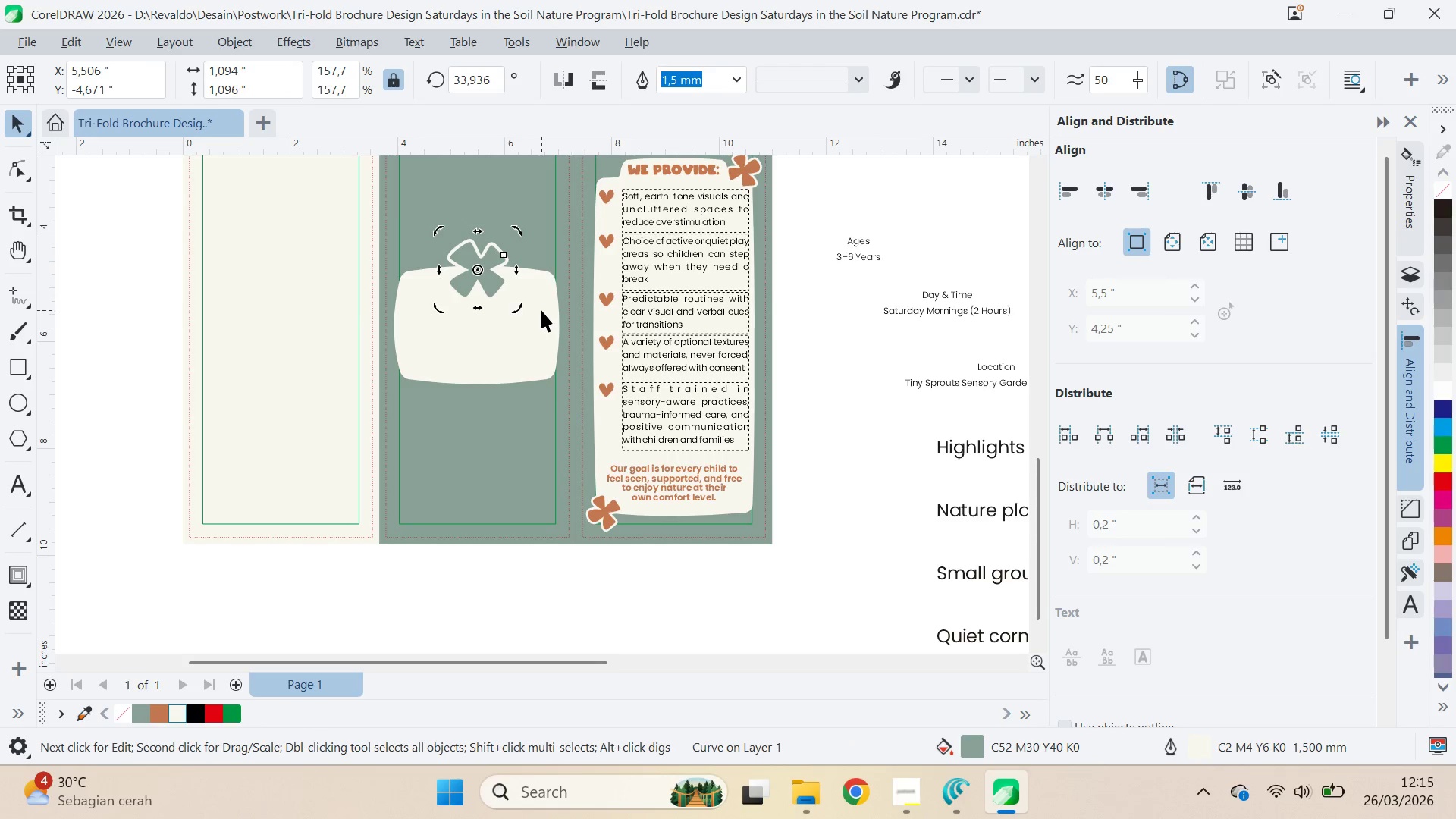 
hold_key(key=ShiftLeft, duration=0.38)
left_click([541, 310])
 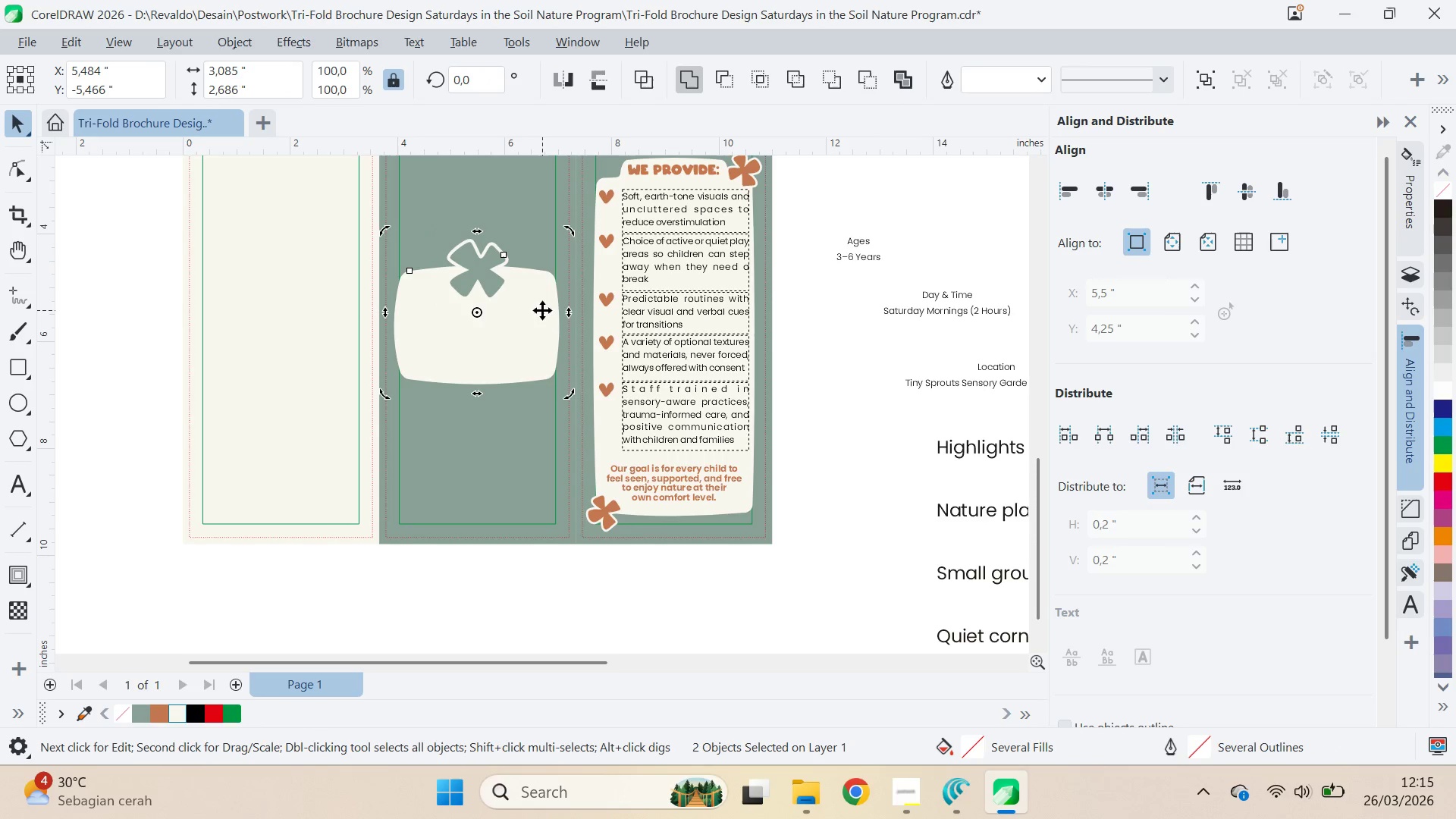 
type(ccq)
 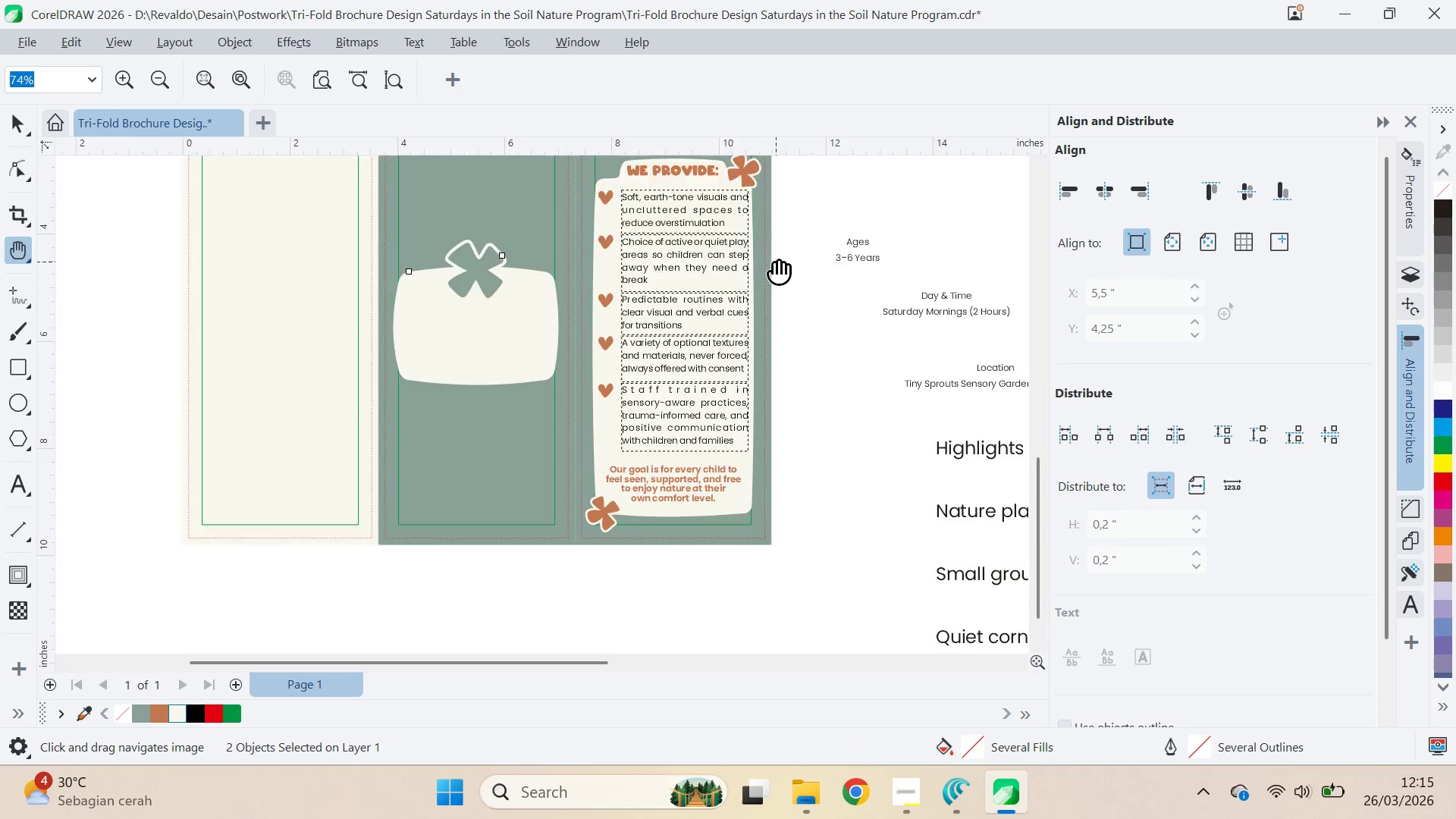 
left_click_drag(start_coordinate=[776, 262], to_coordinate=[699, 334])
 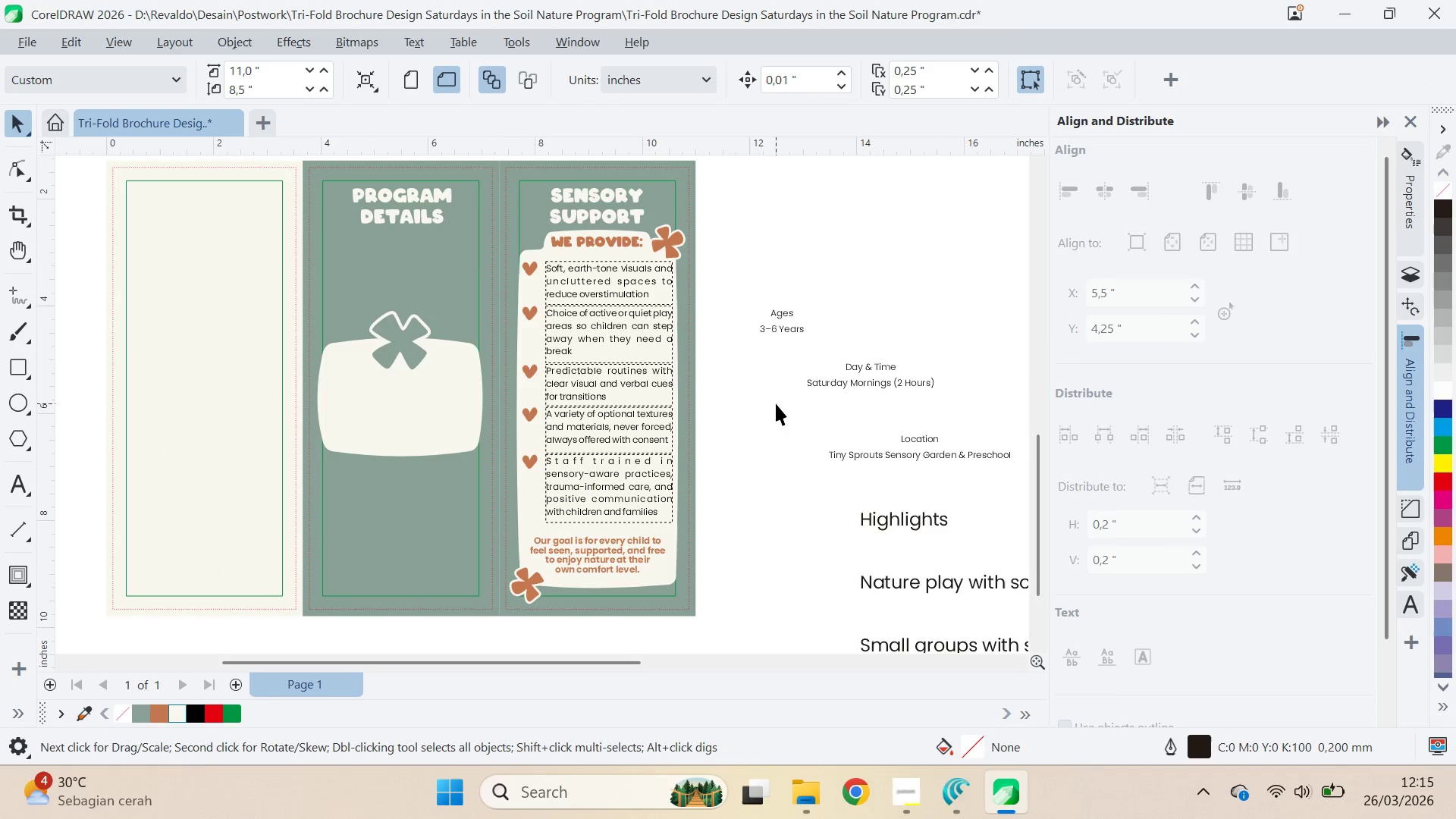 
key(V)
 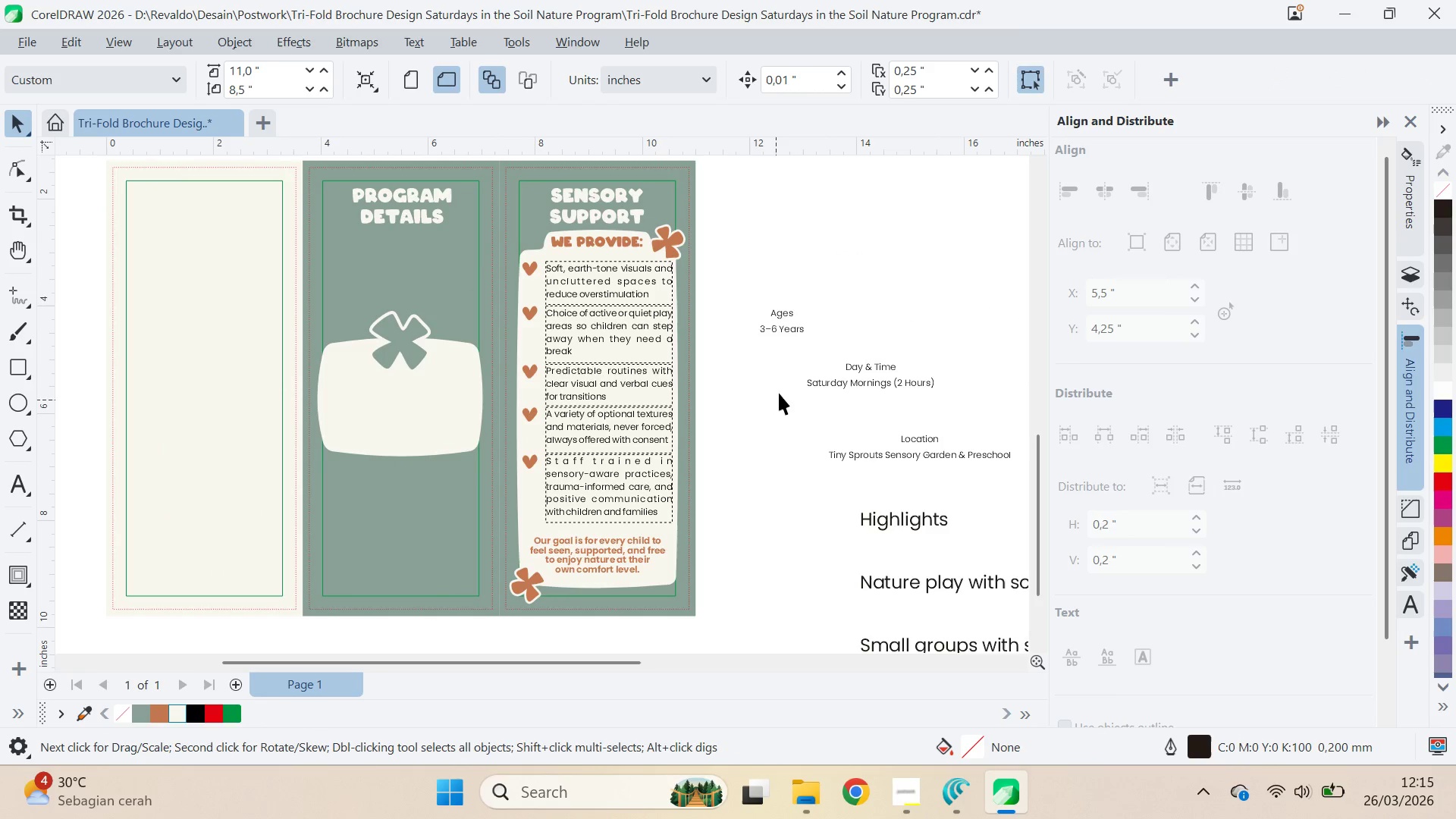 
left_click_drag(start_coordinate=[785, 332], to_coordinate=[403, 395])
 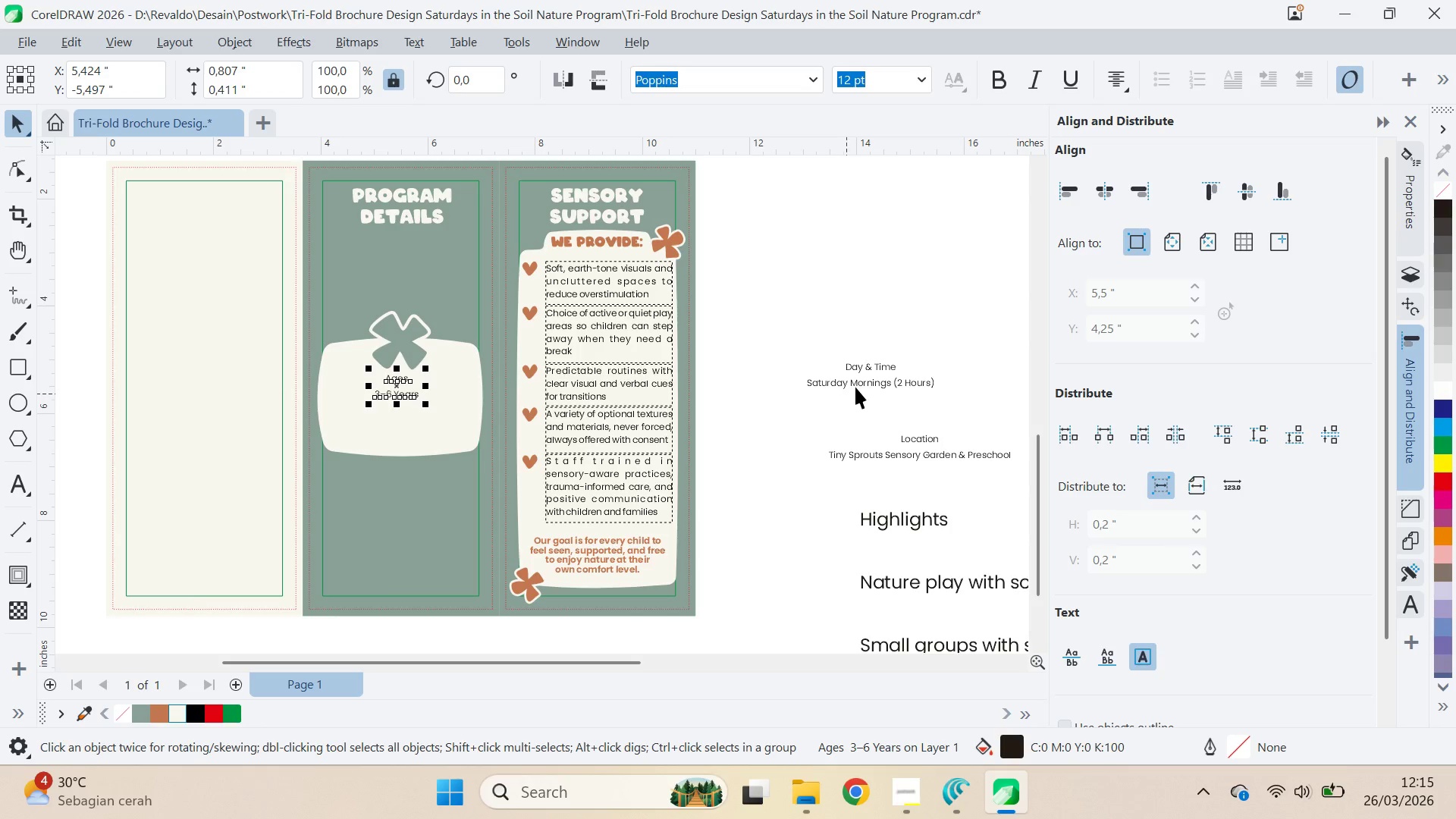 
left_click_drag(start_coordinate=[858, 384], to_coordinate=[387, 428])
 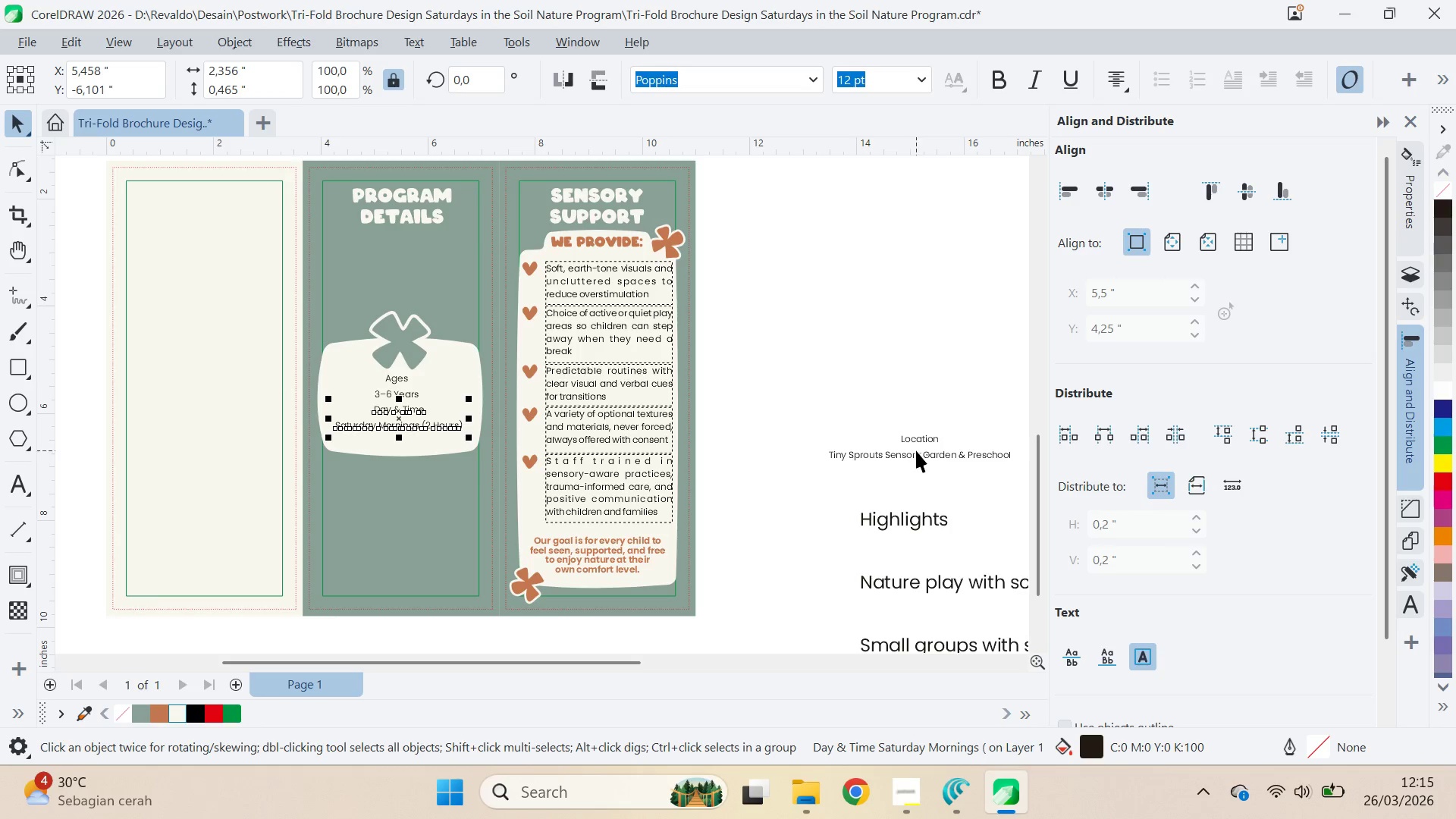 
left_click_drag(start_coordinate=[916, 450], to_coordinate=[406, 453])
 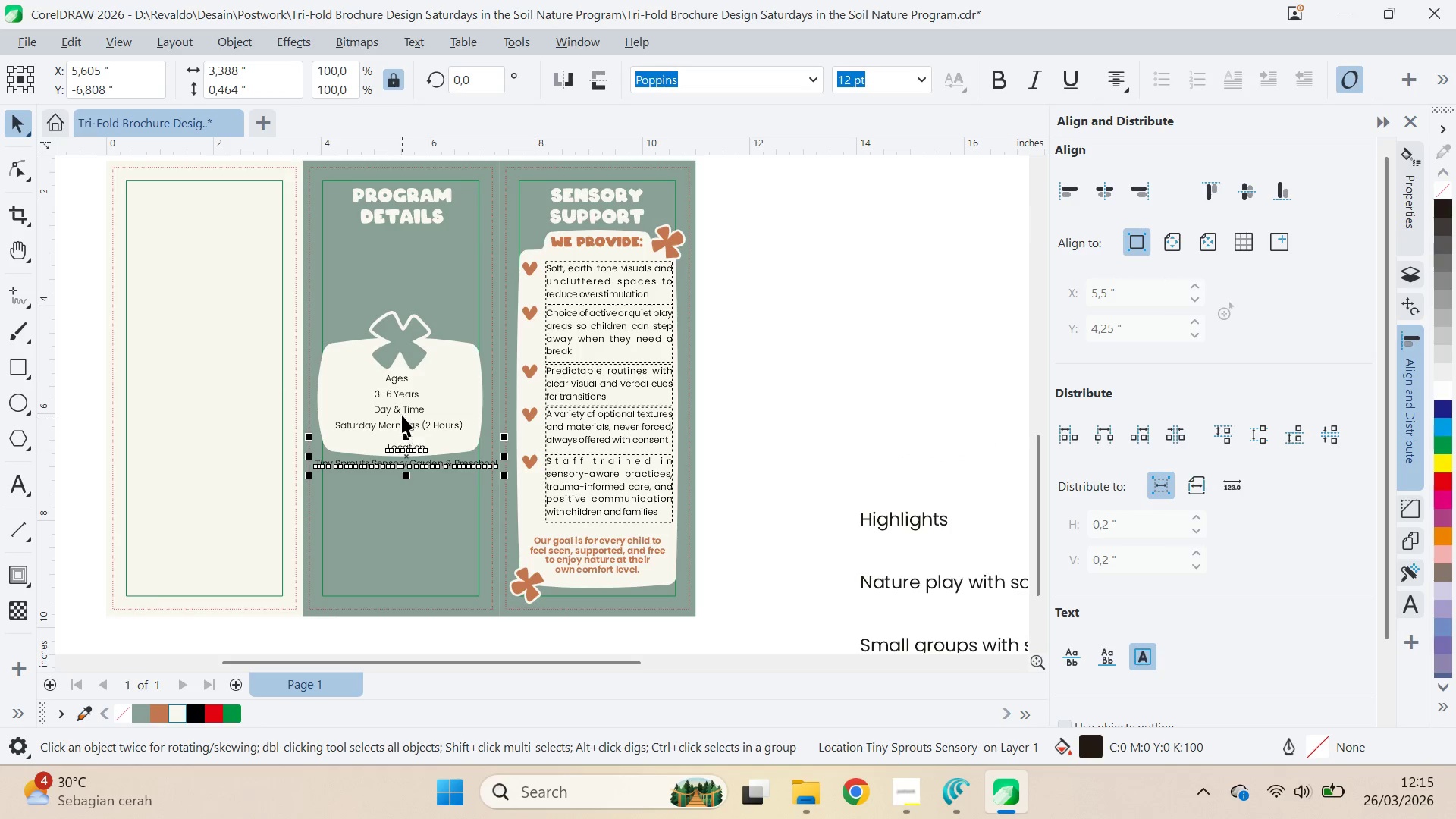 
left_click_drag(start_coordinate=[408, 386], to_coordinate=[334, 376])
 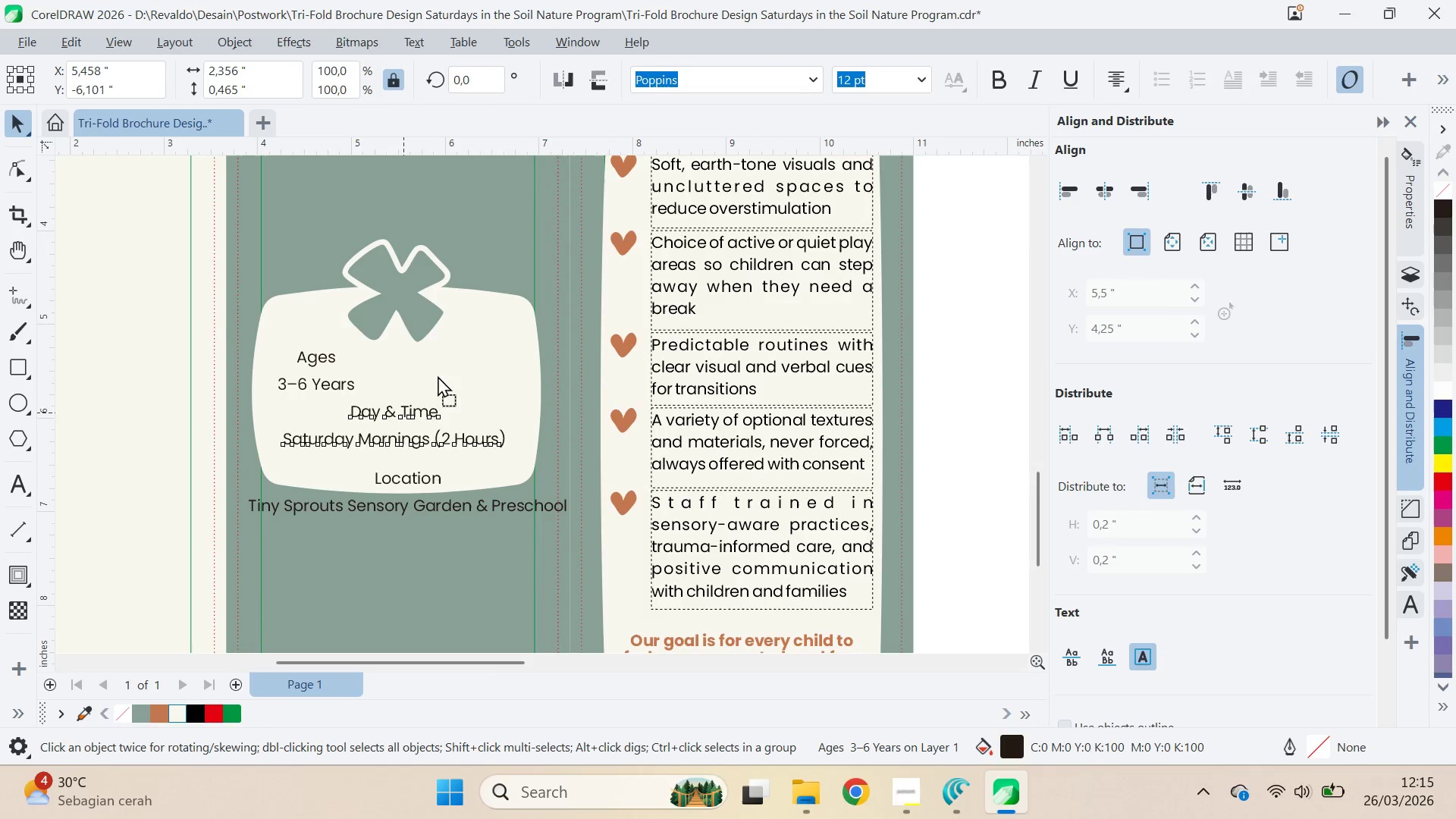 
hold_key(key=ShiftLeft, duration=0.72)
 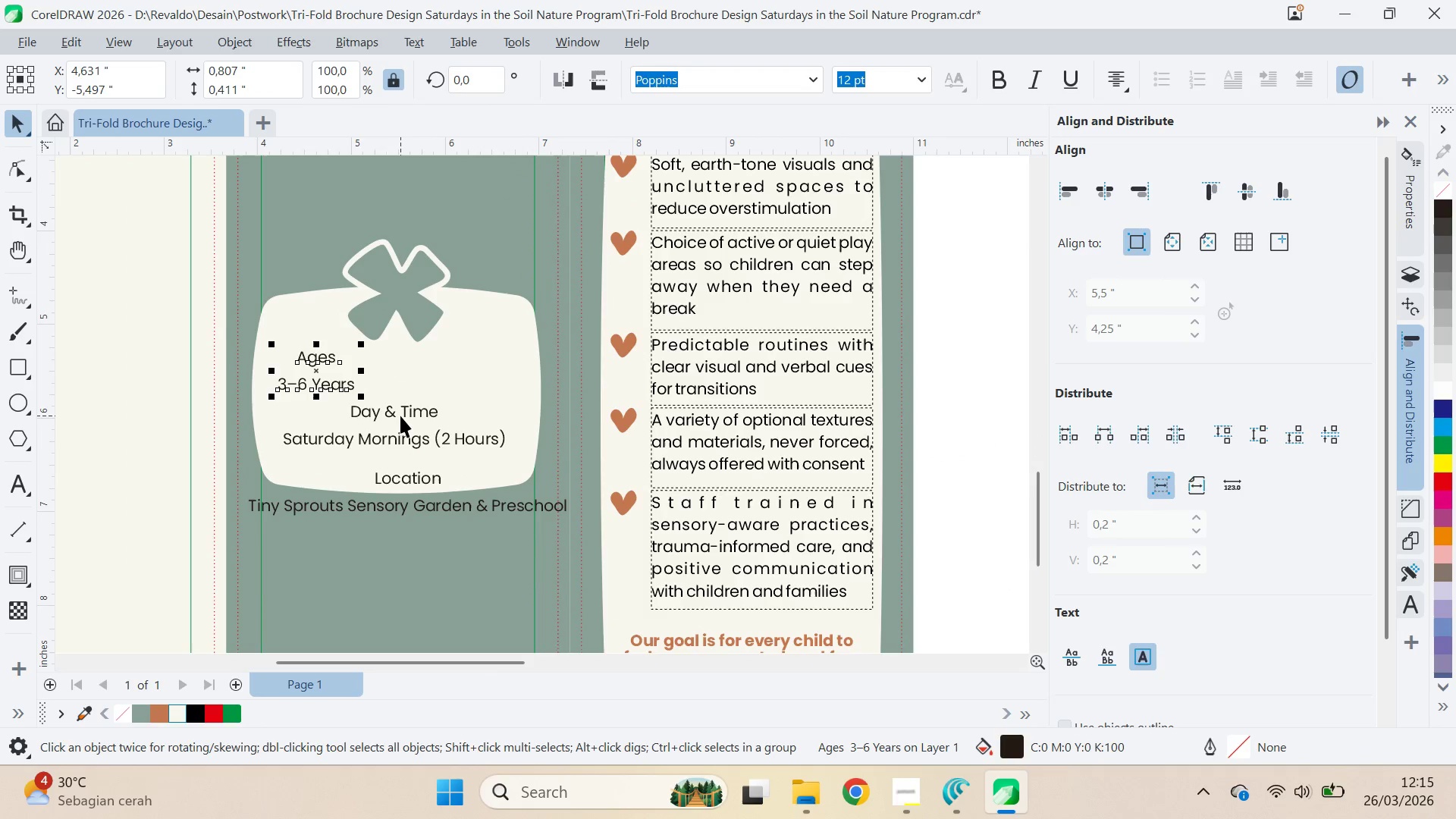 
scroll: coordinate [406, 406], scroll_direction: up, amount: 4.0
 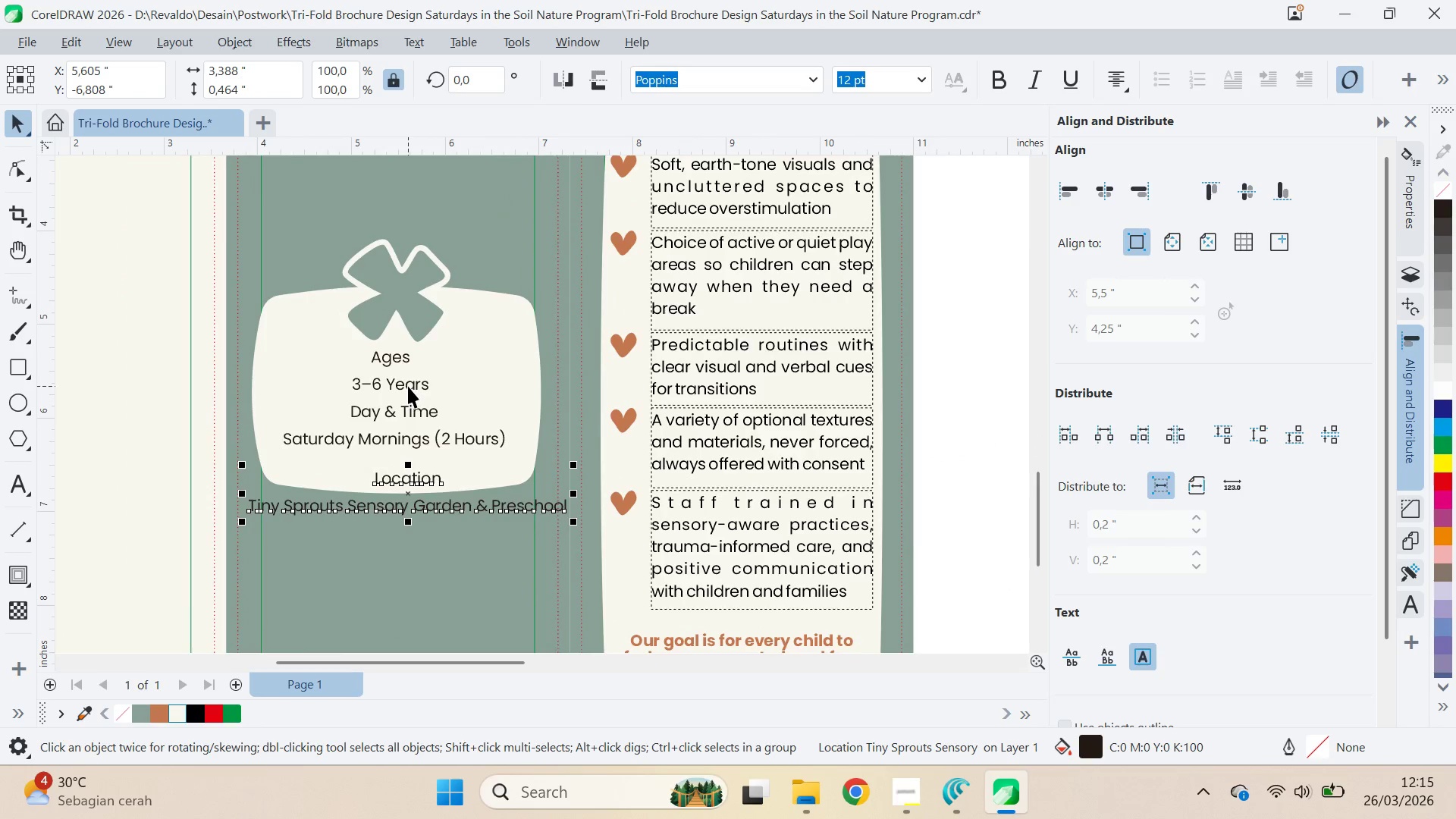 
left_click_drag(start_coordinate=[400, 416], to_coordinate=[482, 362])
 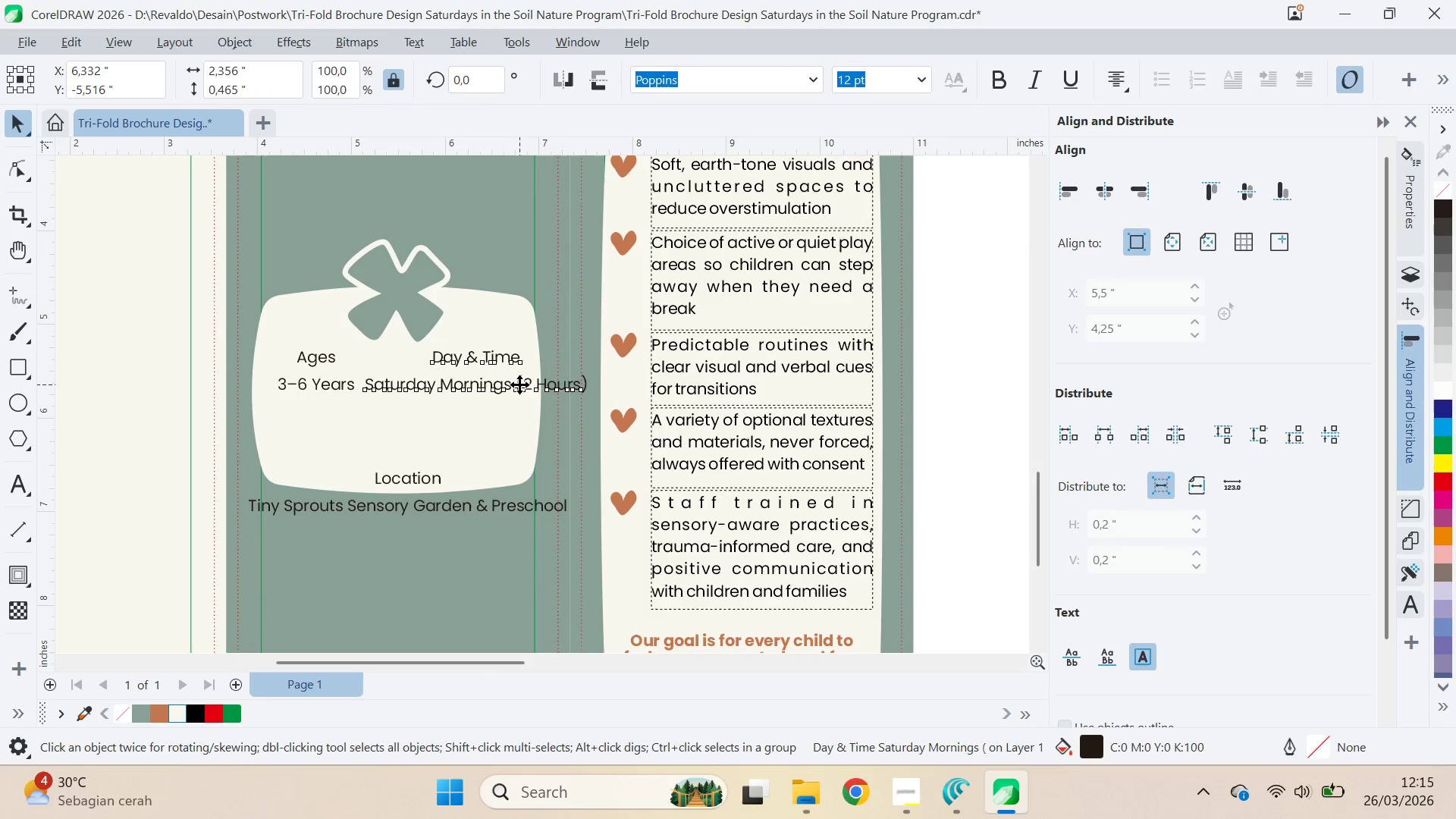 
hold_key(key=ShiftLeft, duration=0.34)
 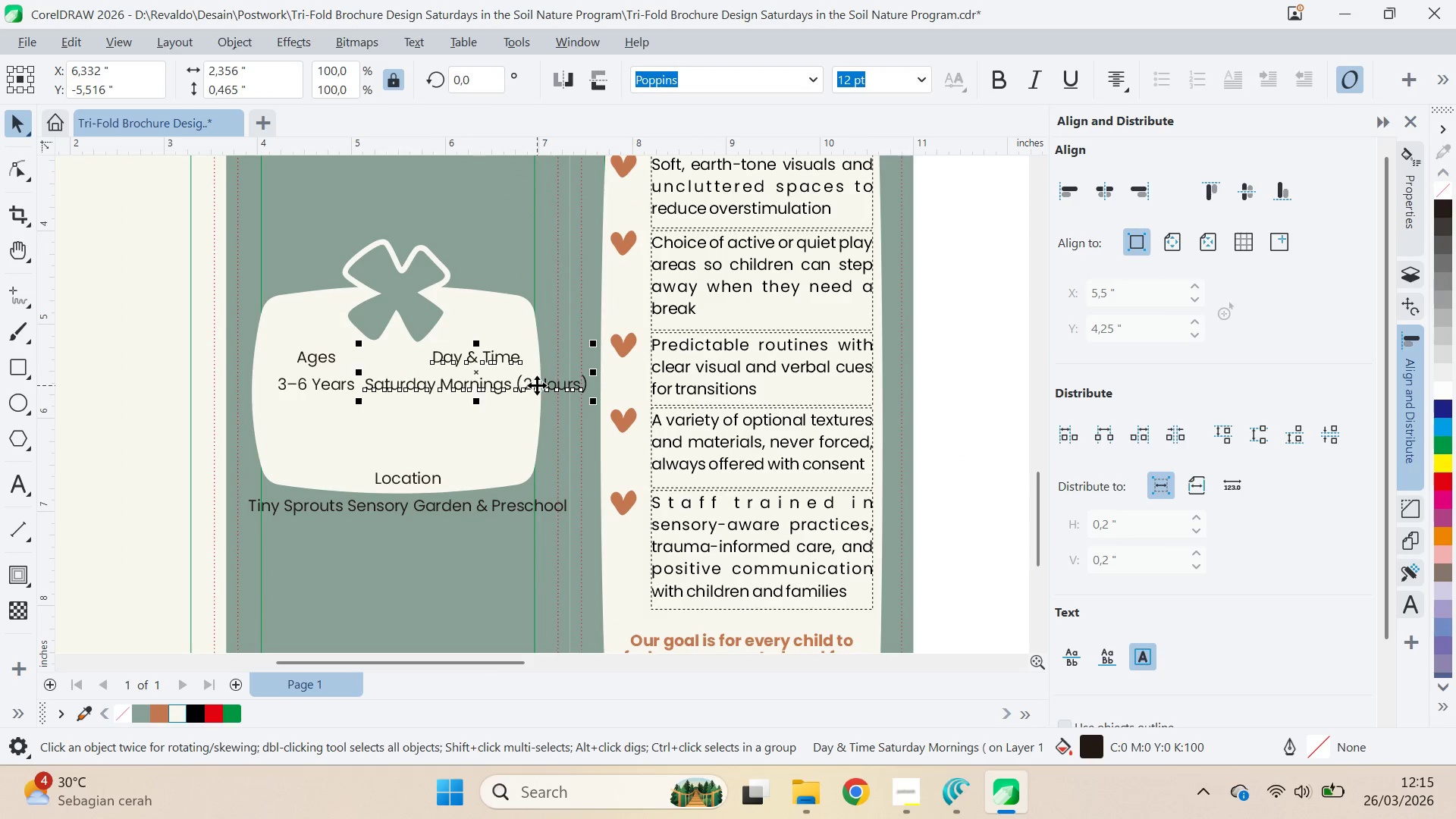 
double_click([519, 384])
 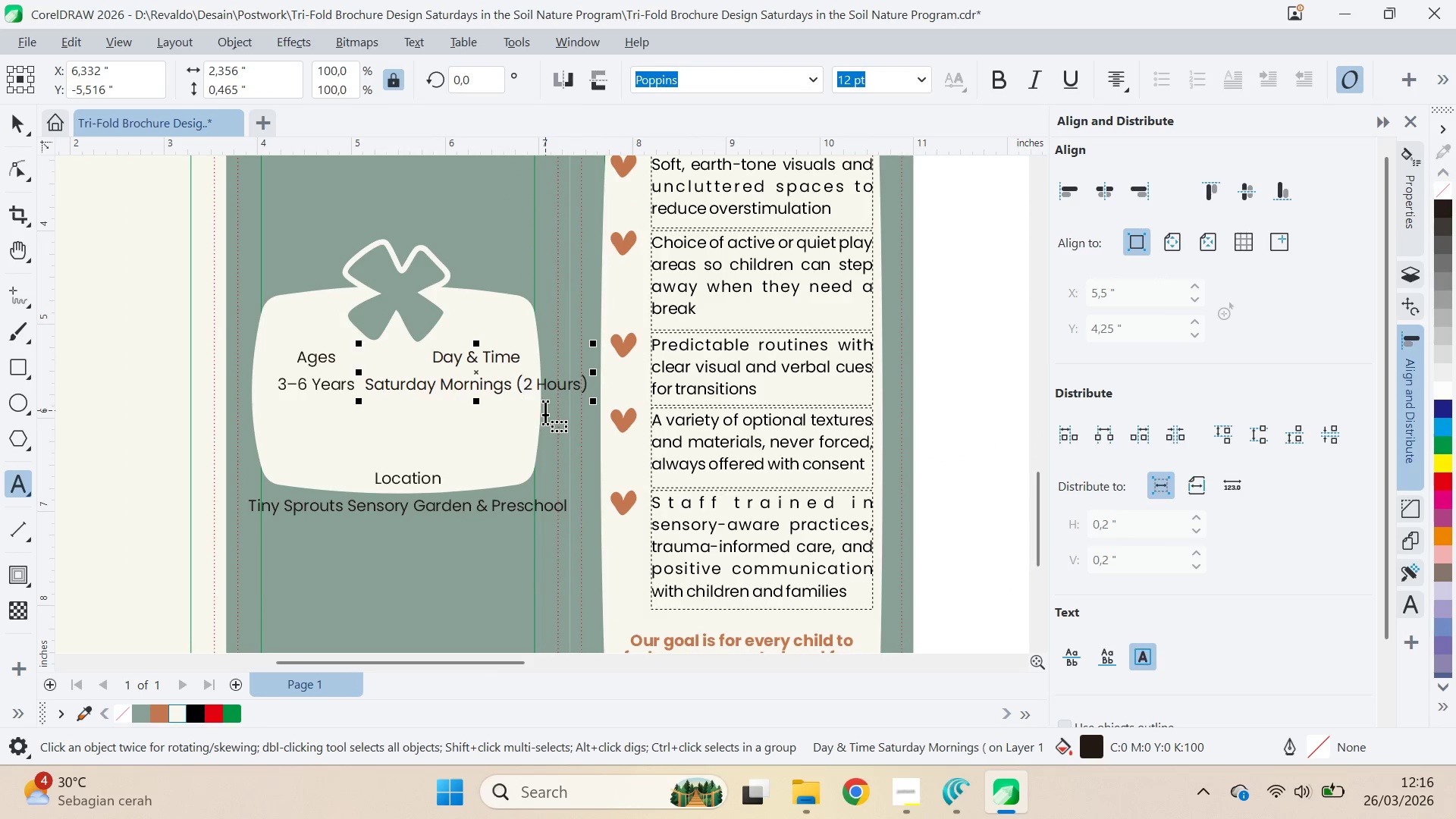 
key(ArrowLeft)
 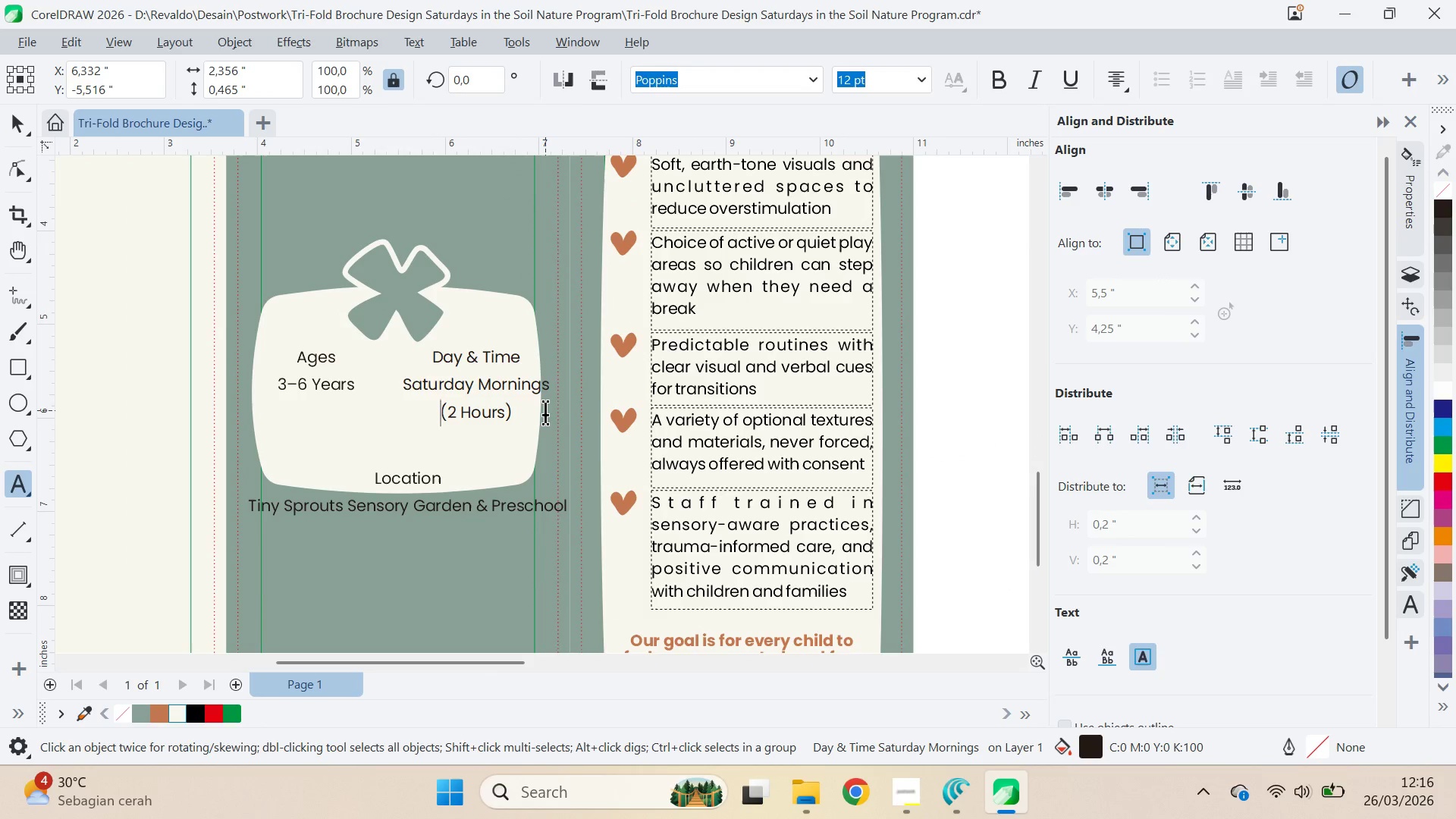 
key(Enter)
 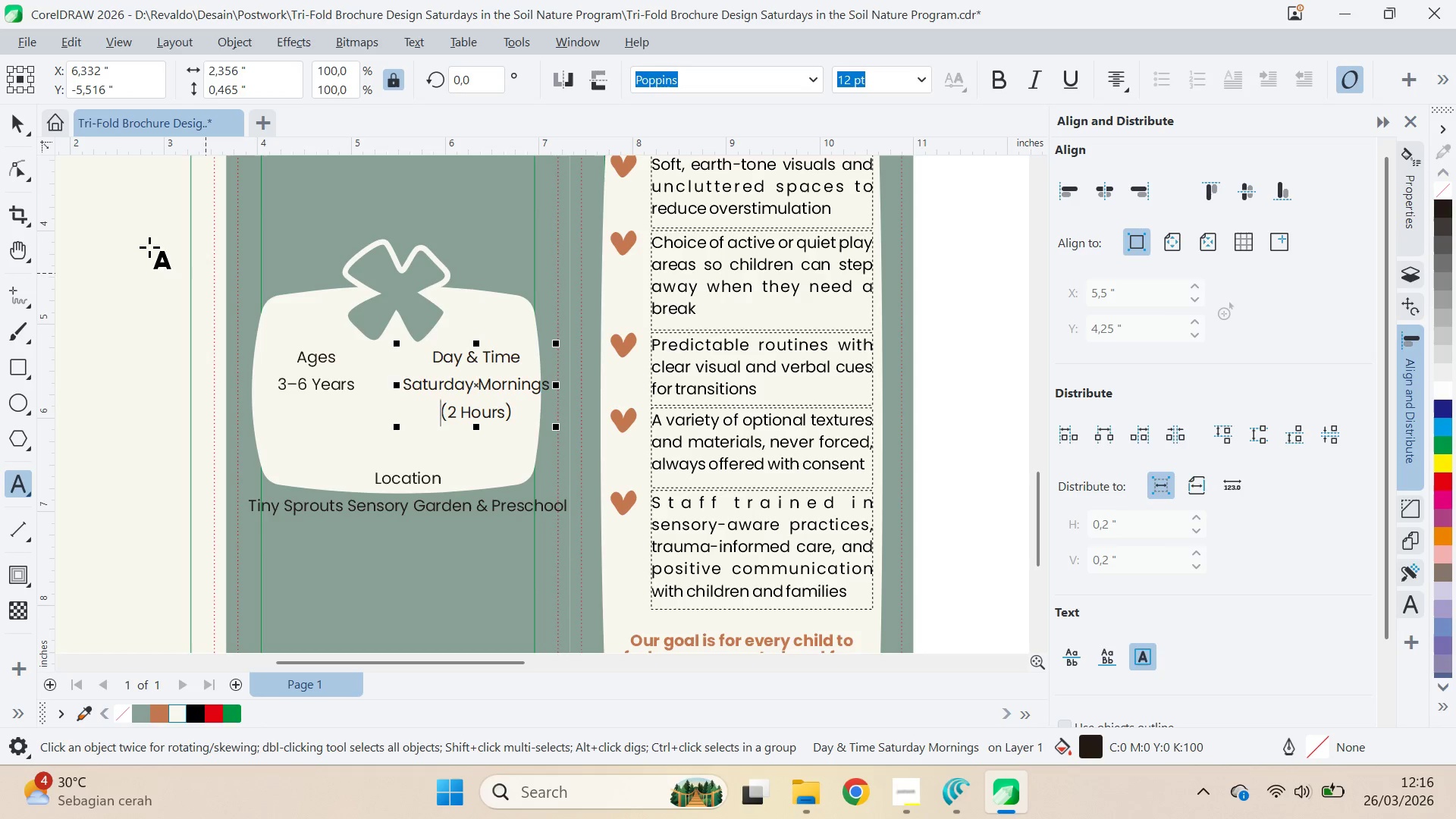 
left_click([20, 121])
 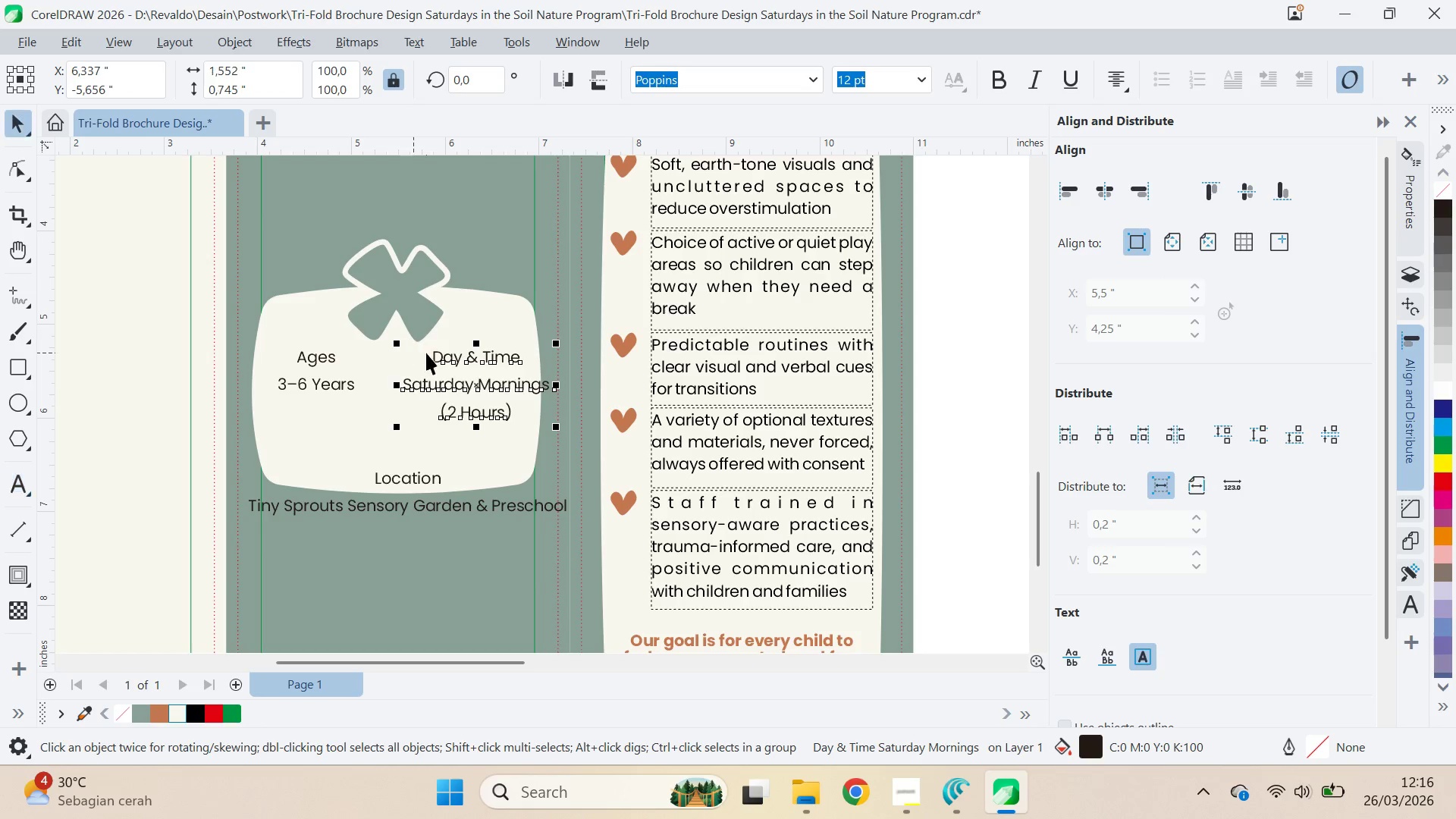 
key(Control+K)
 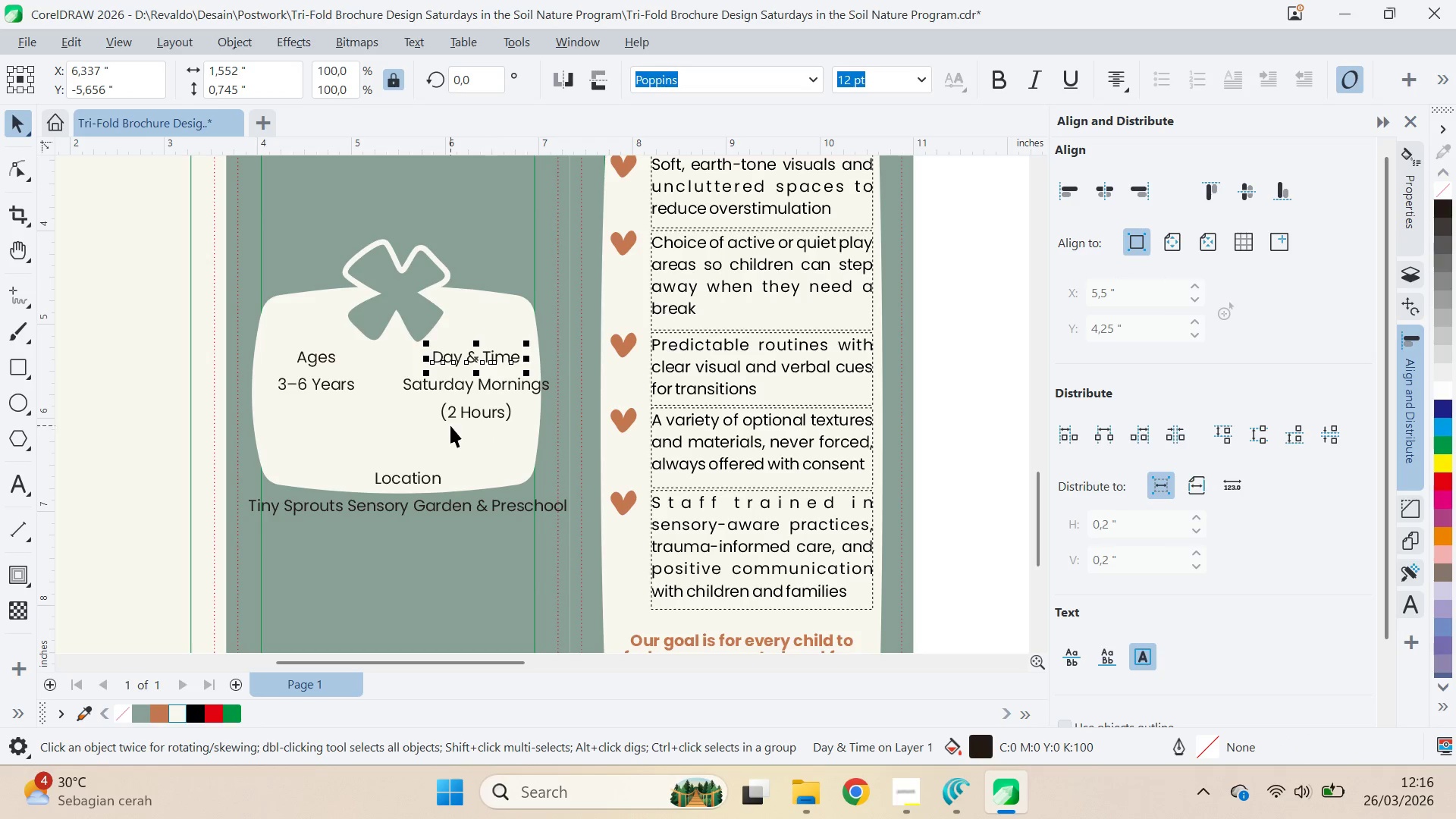 
key(Control+Z)
 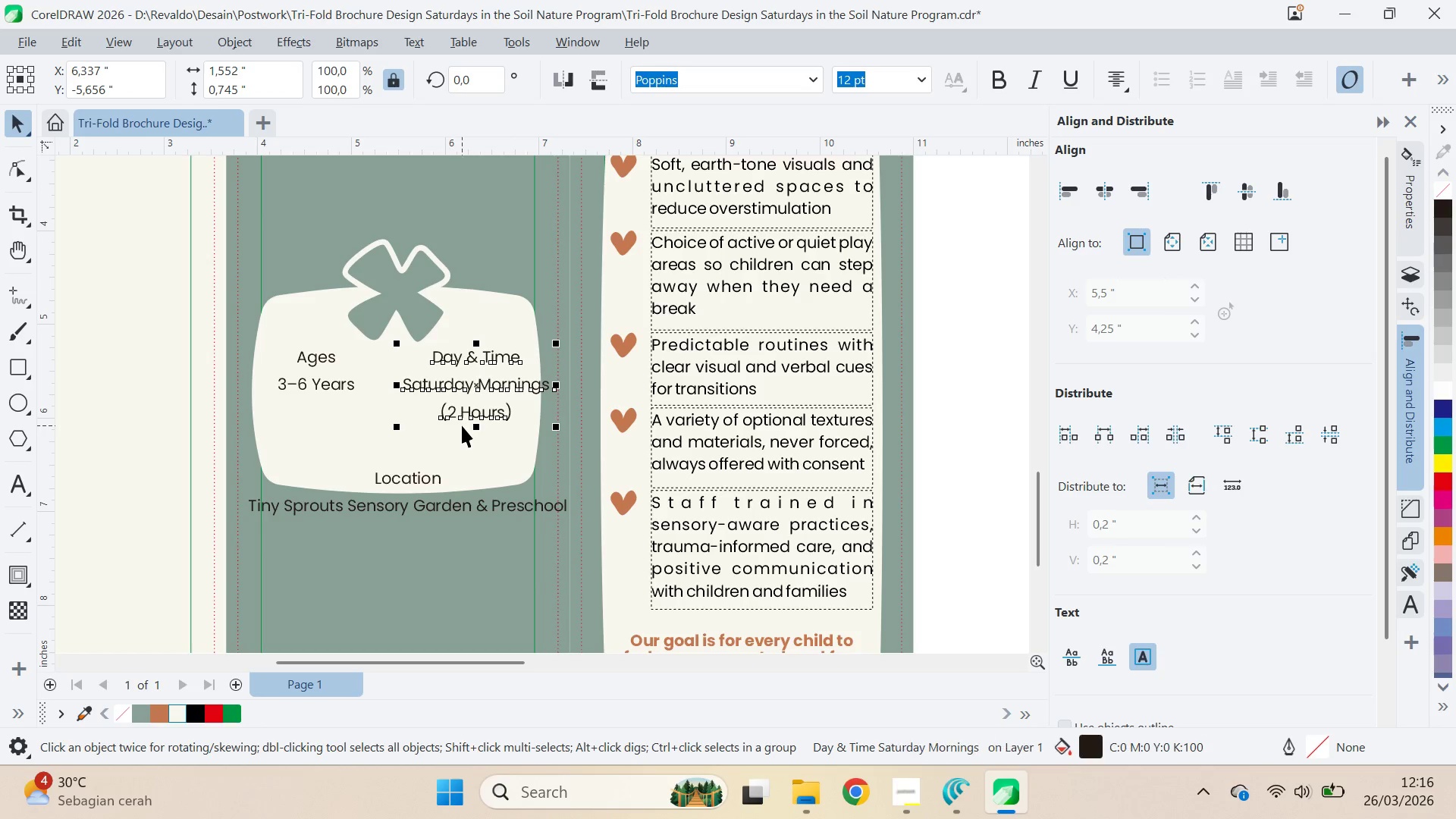 
key(Control+Z)
 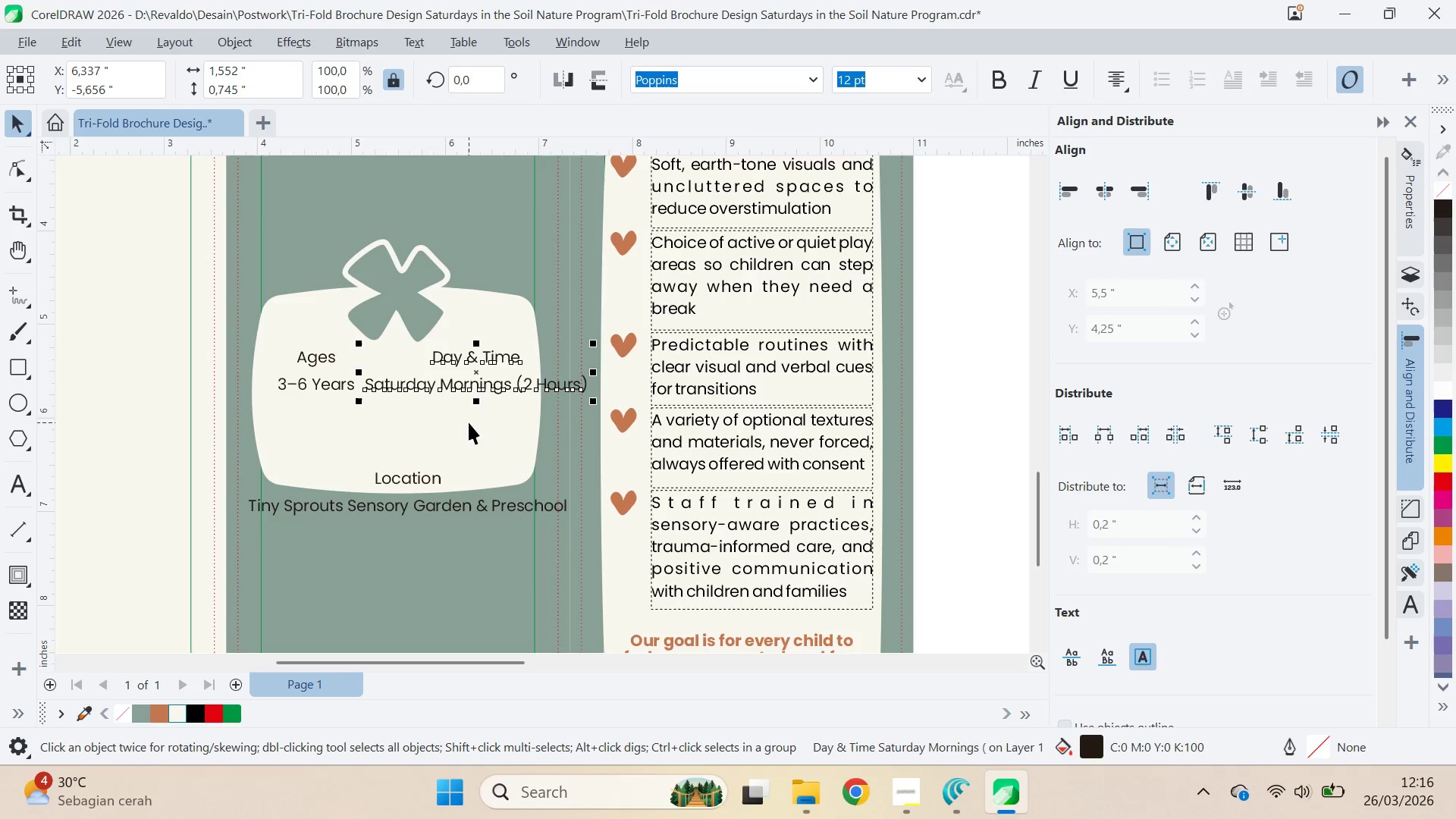 
key(Control+K)
 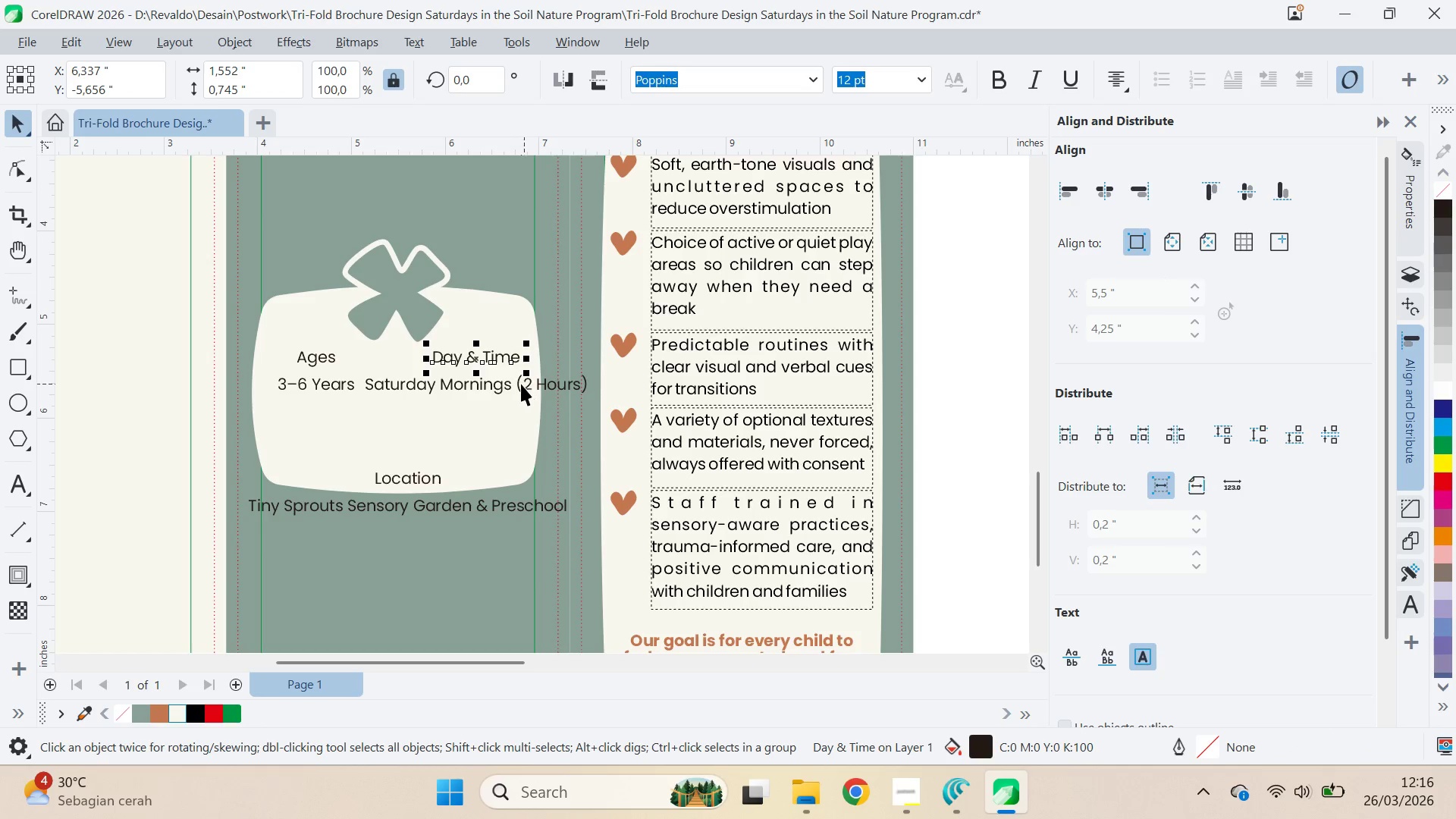 
double_click([519, 384])
 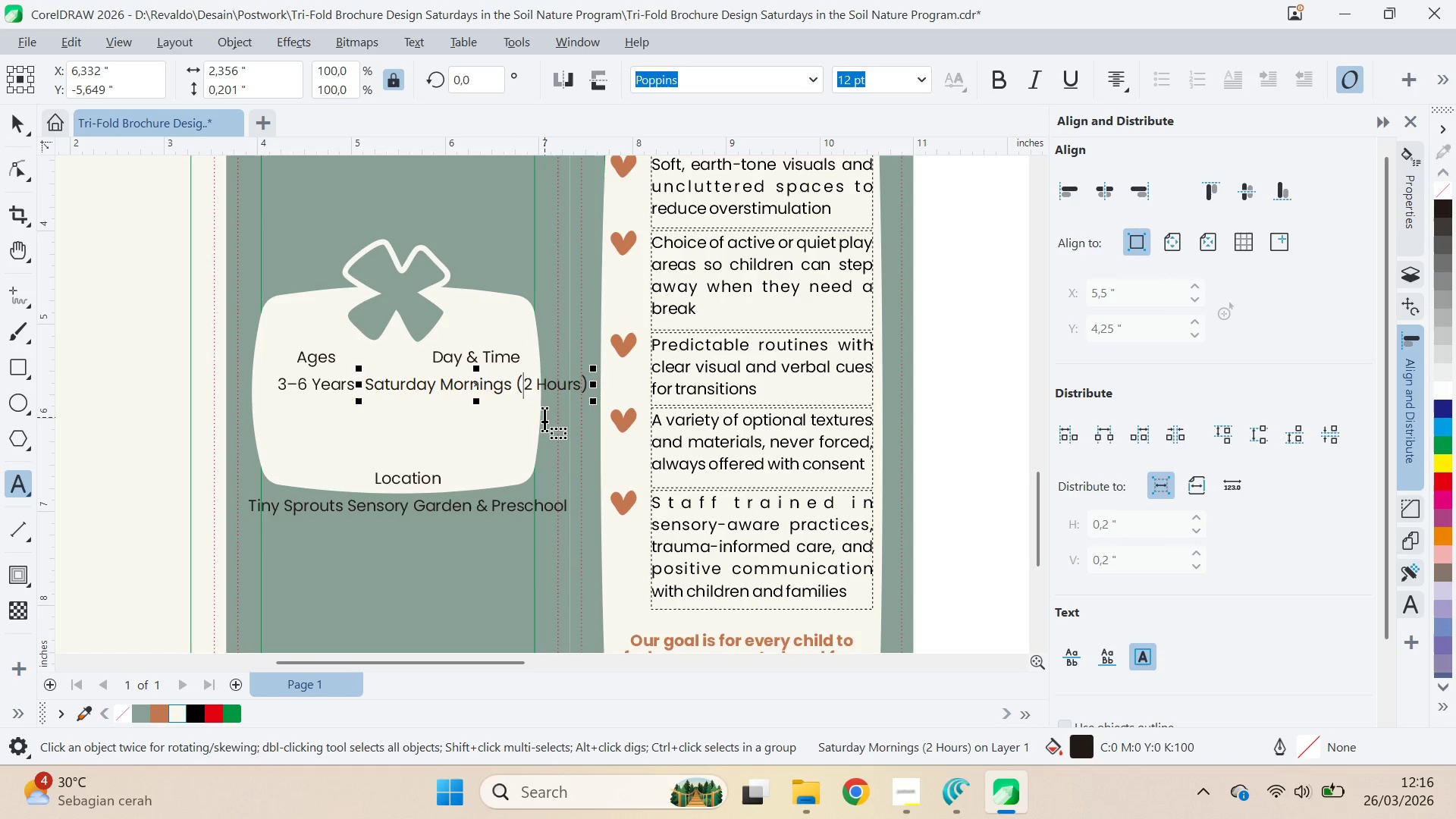 
key(ArrowLeft)
 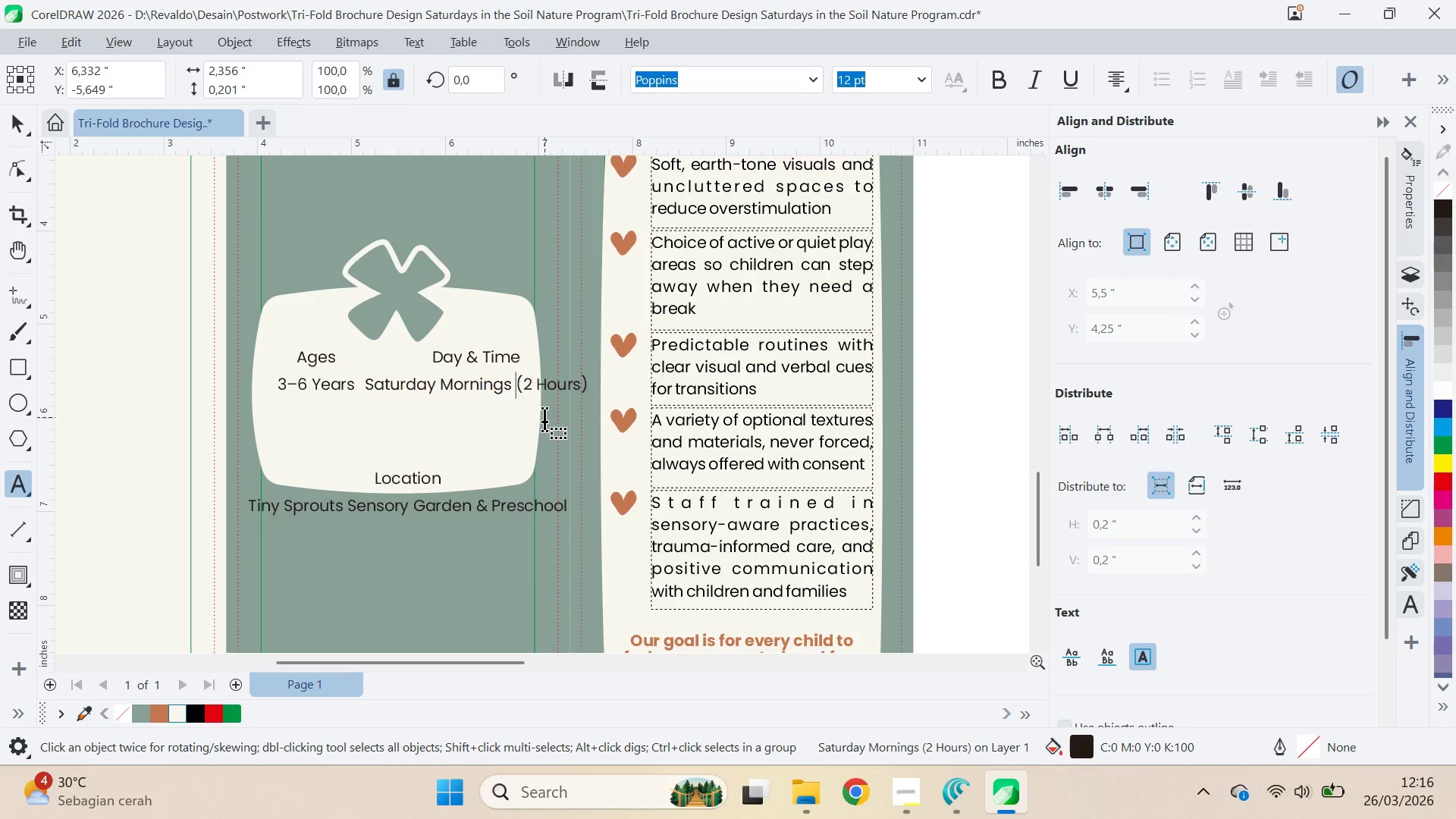 
key(Enter)
 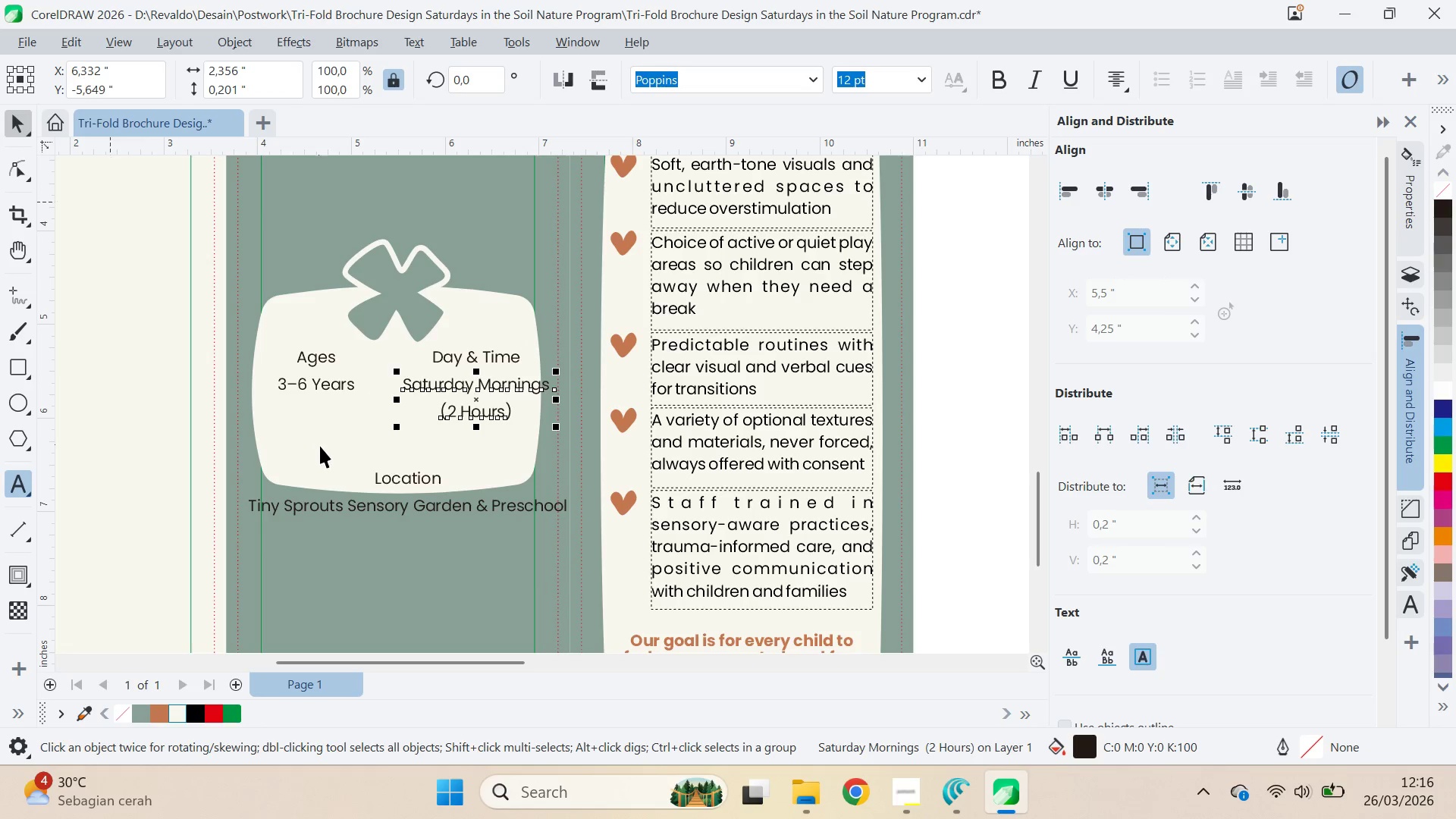 
left_click_drag(start_coordinate=[399, 481], to_coordinate=[401, 441])
 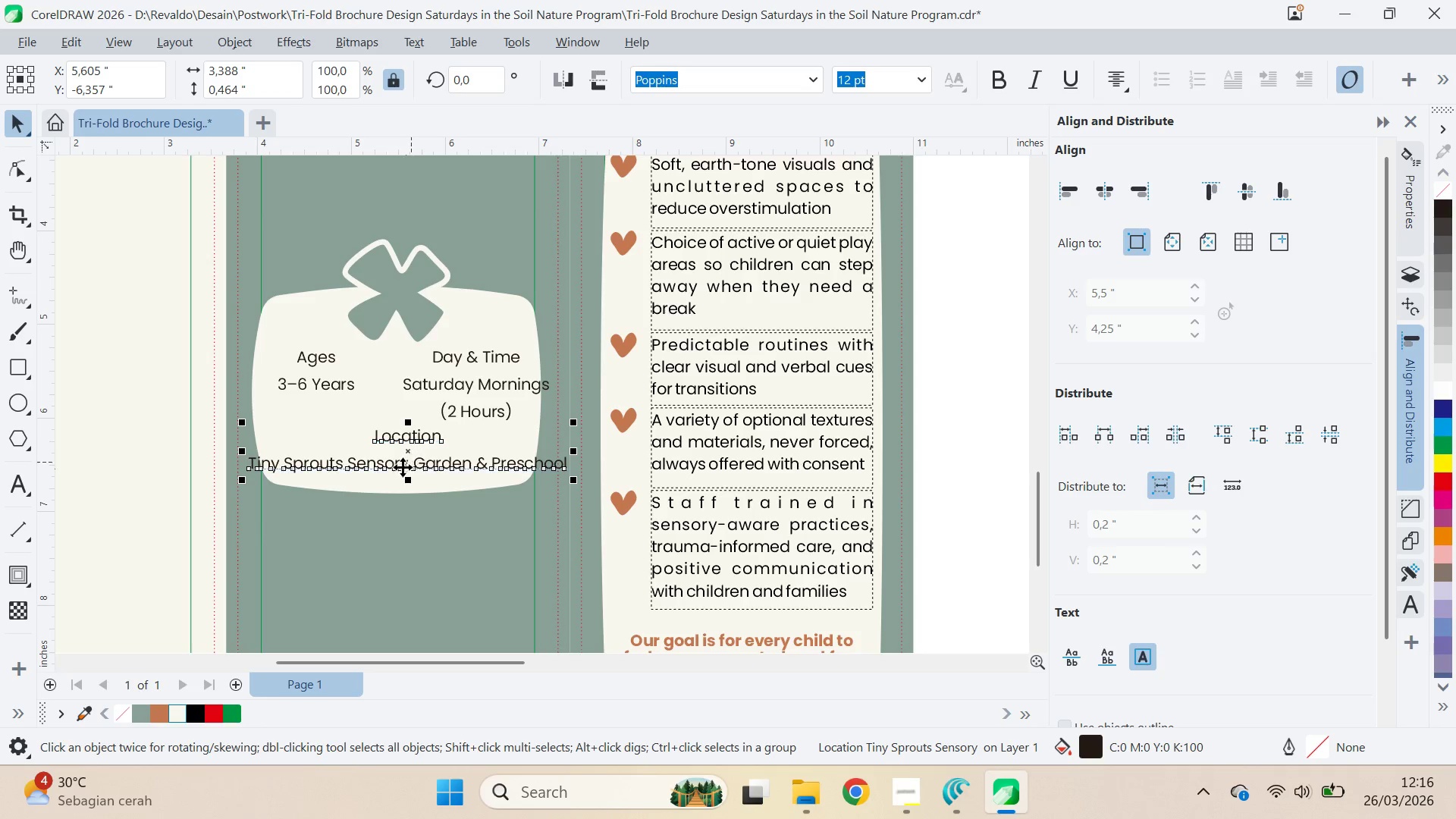 
hold_key(key=ShiftLeft, duration=1.5)
 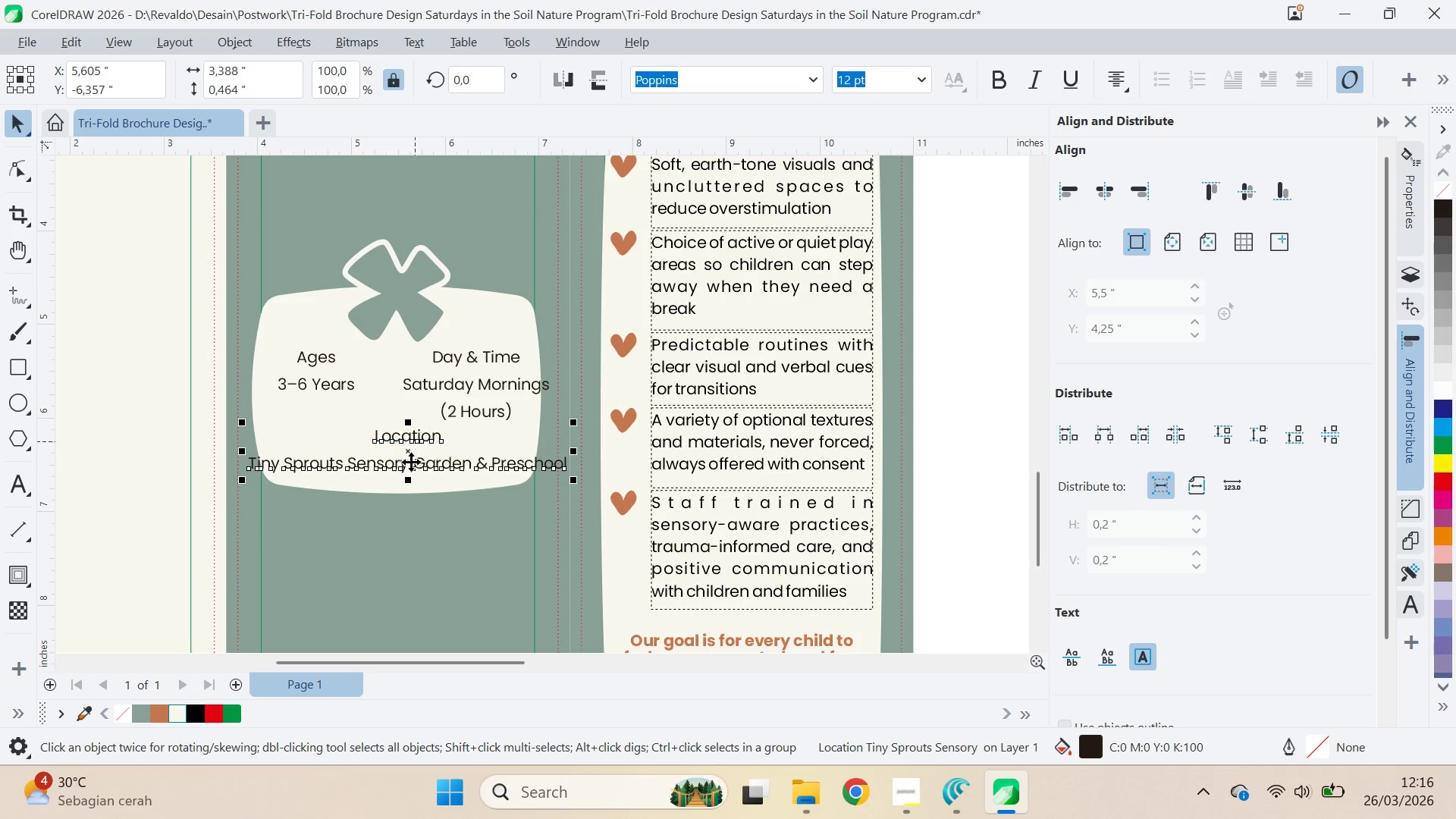 
key(Shift+ShiftLeft)
 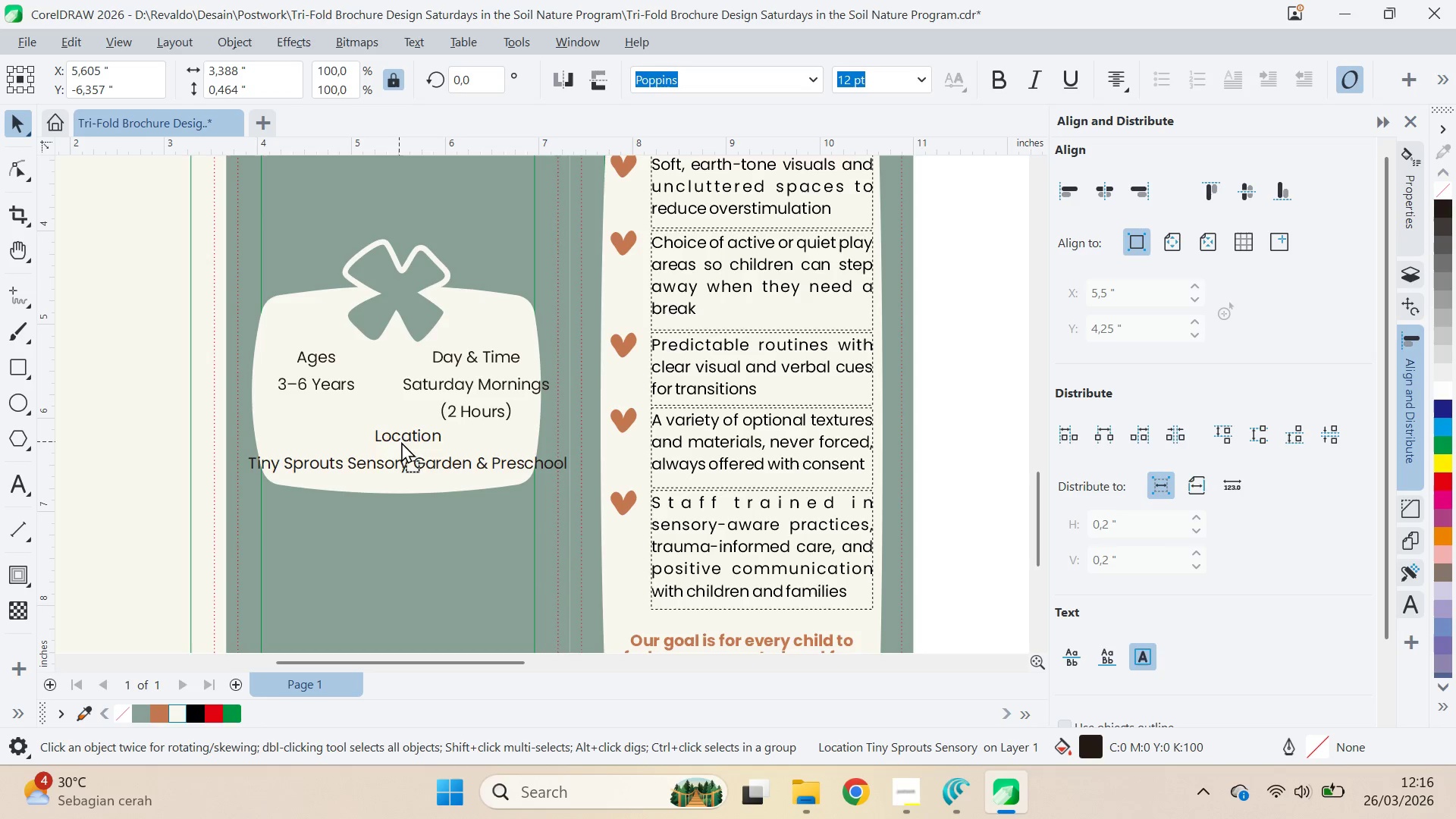 
key(Shift+ShiftLeft)
 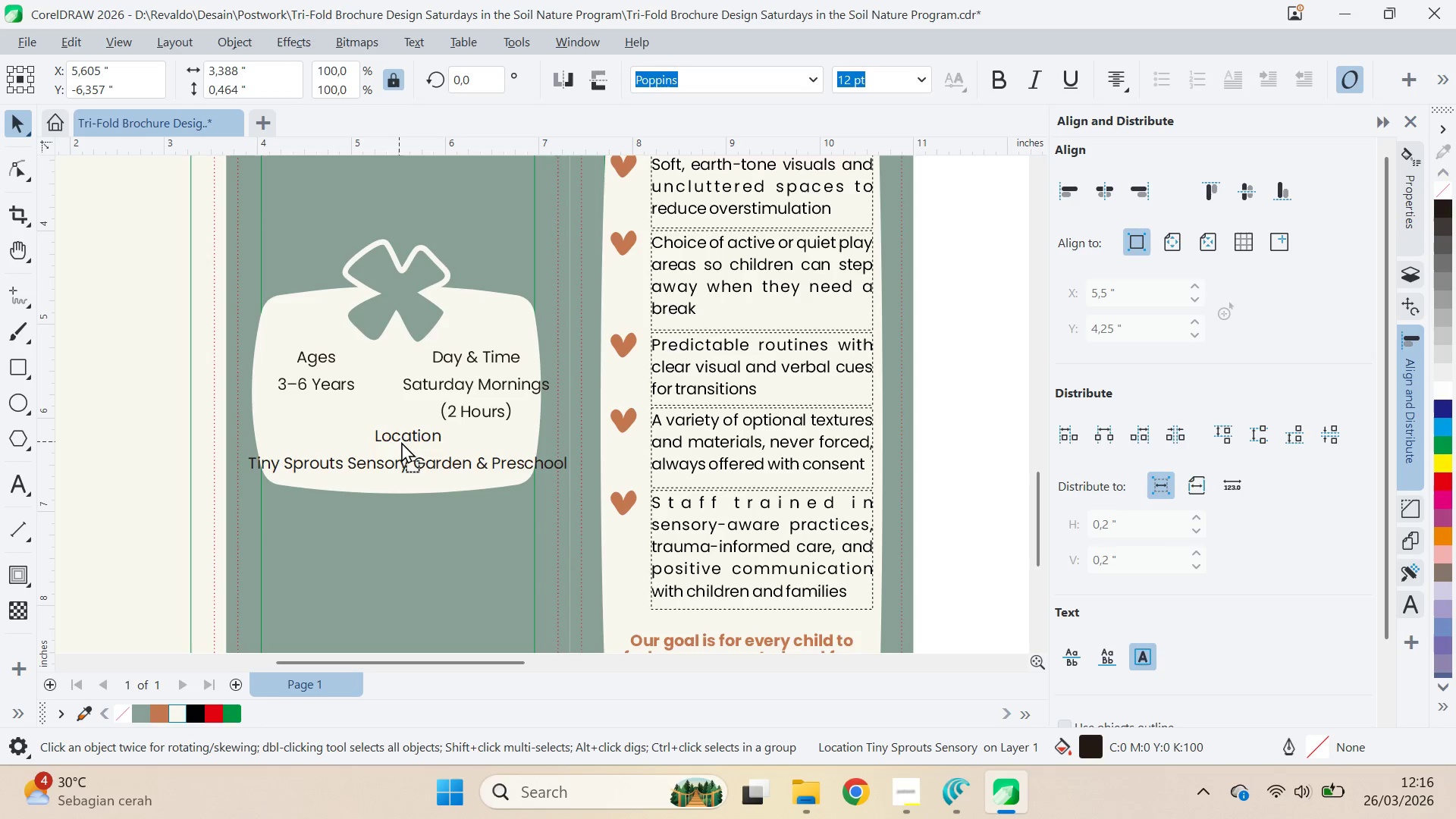 
key(Shift+ShiftLeft)
 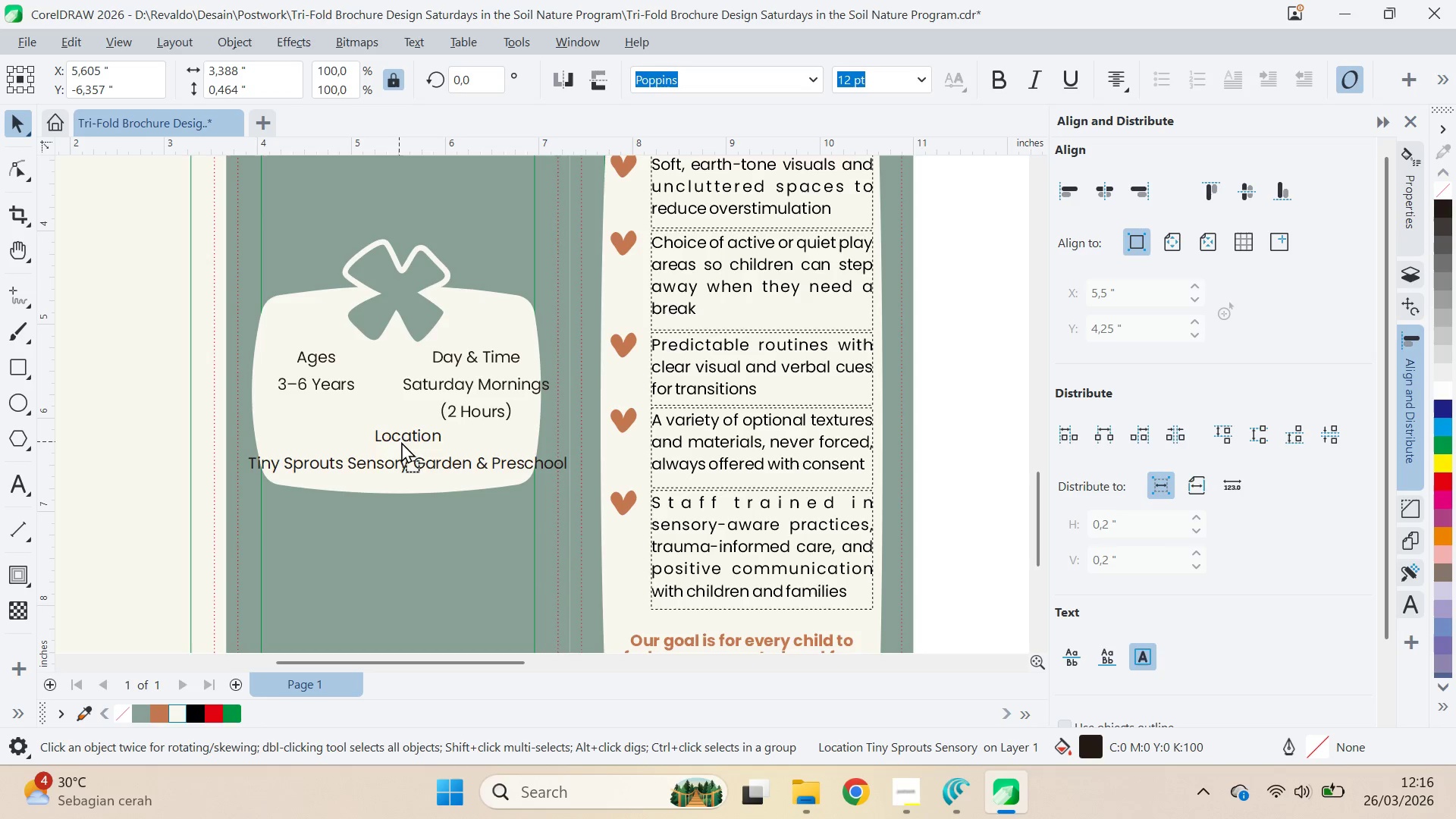 
key(Shift+ShiftLeft)
 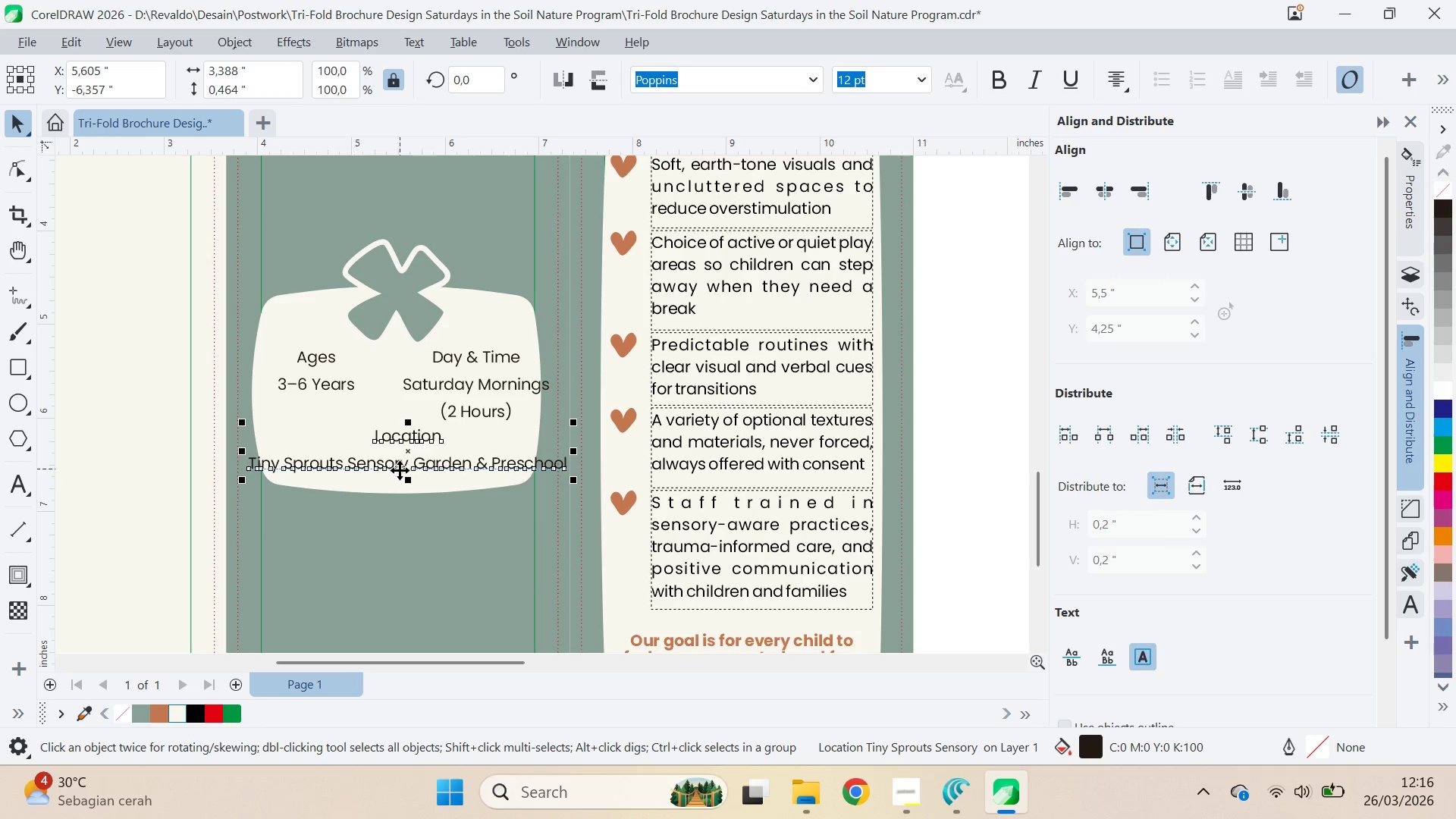 
double_click([400, 470])
 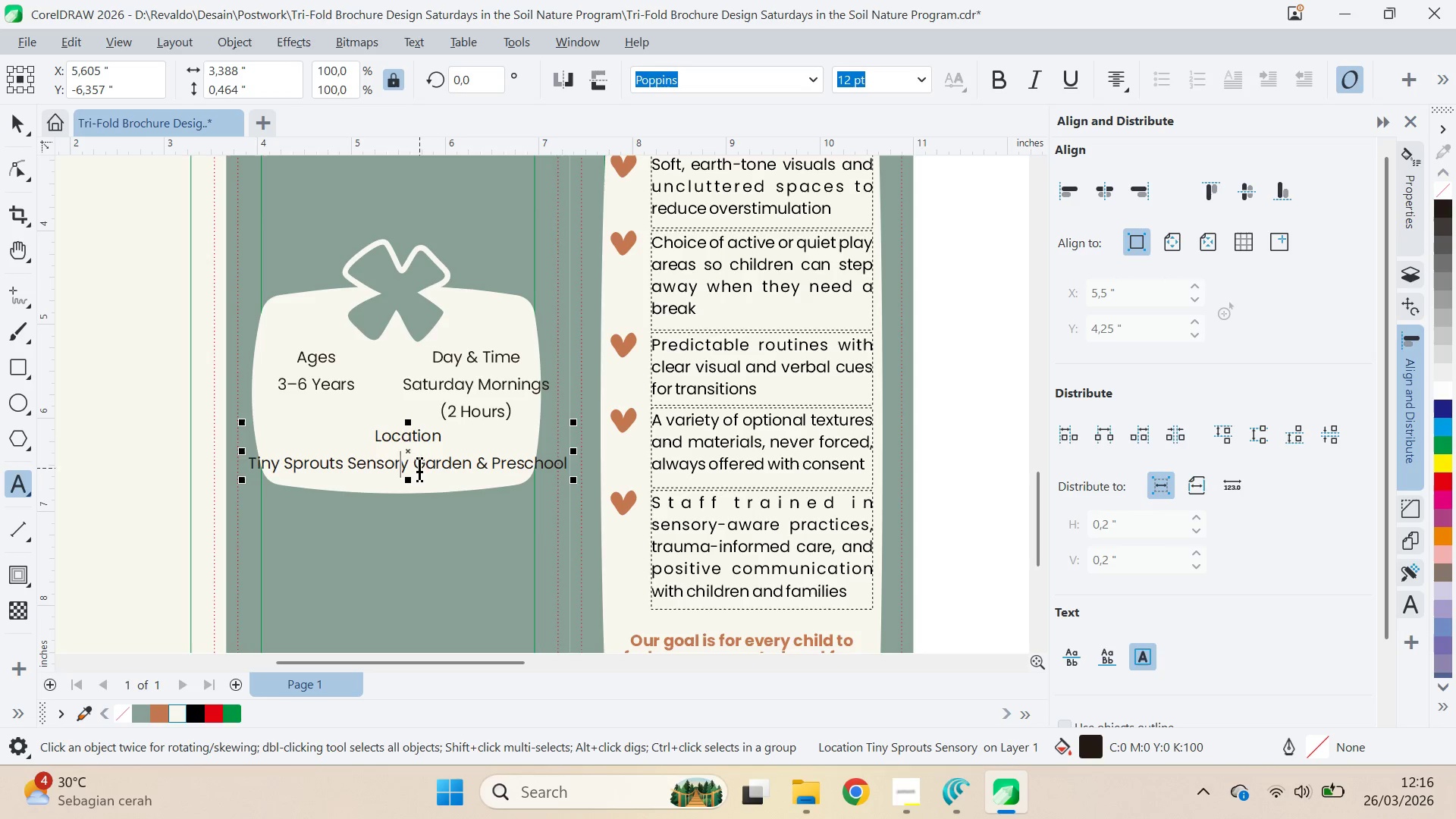 
left_click([419, 466])
 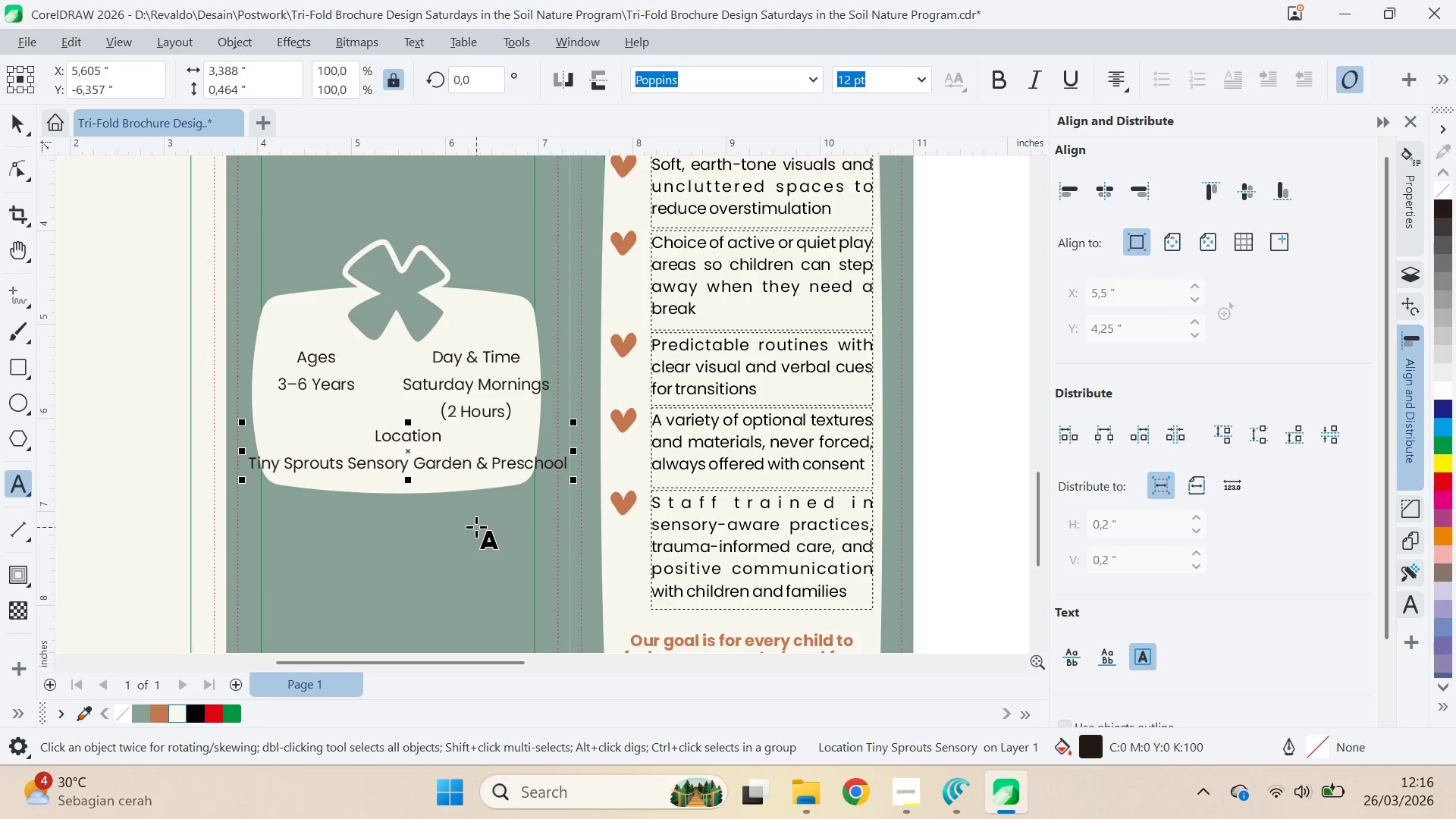 
key(Enter)
 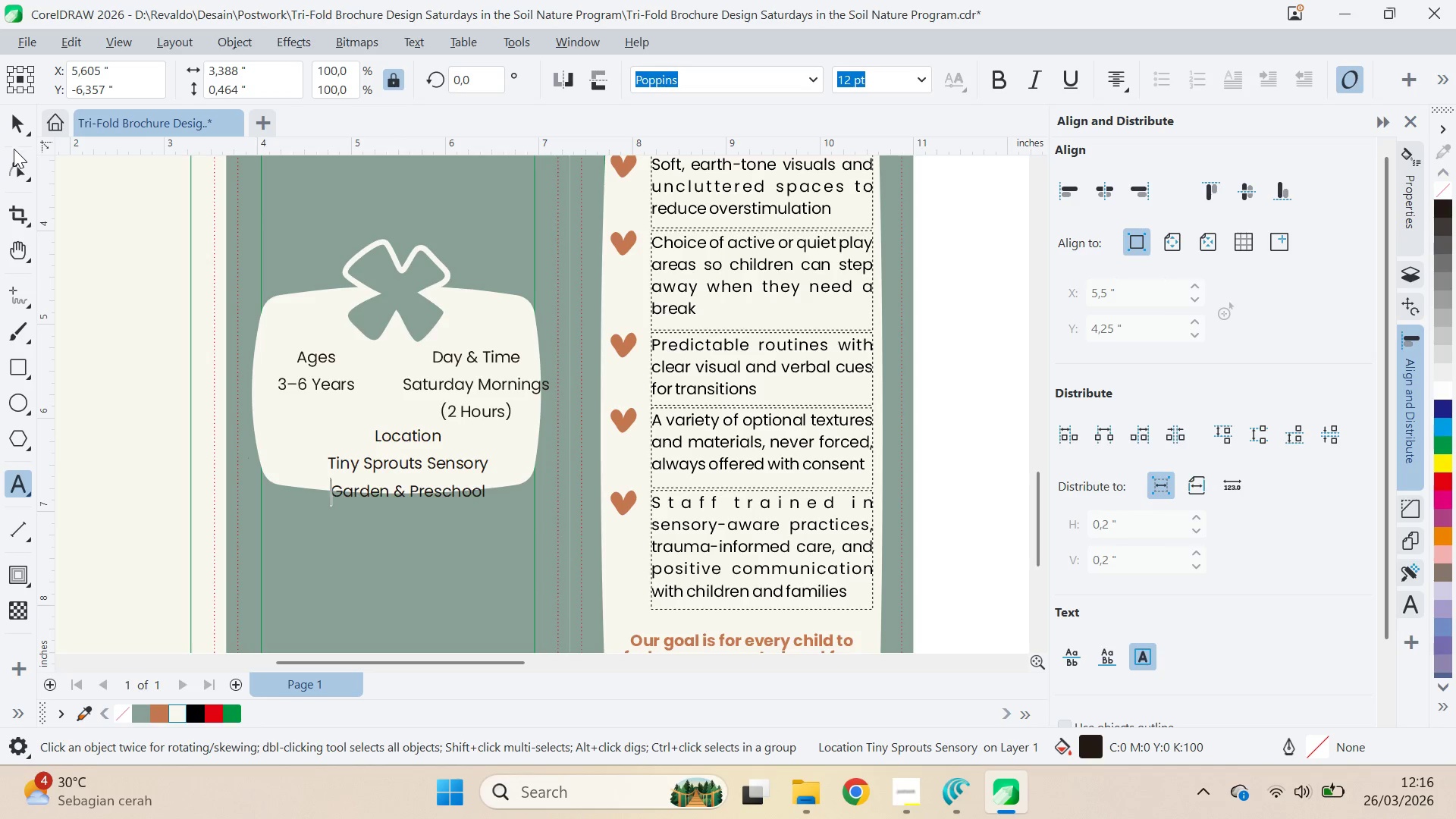 
left_click([14, 119])
 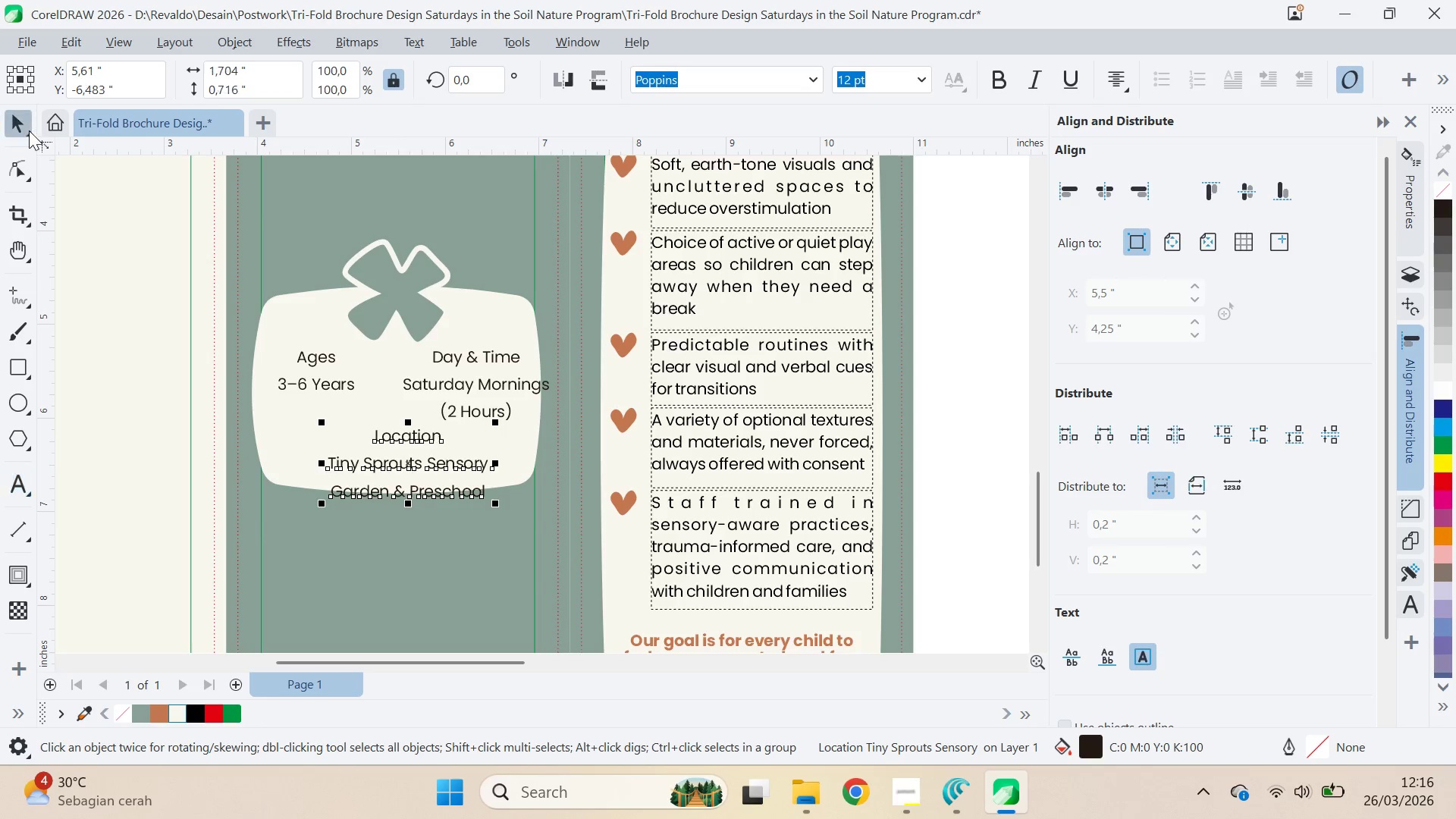 
key(Control+ControlLeft)
 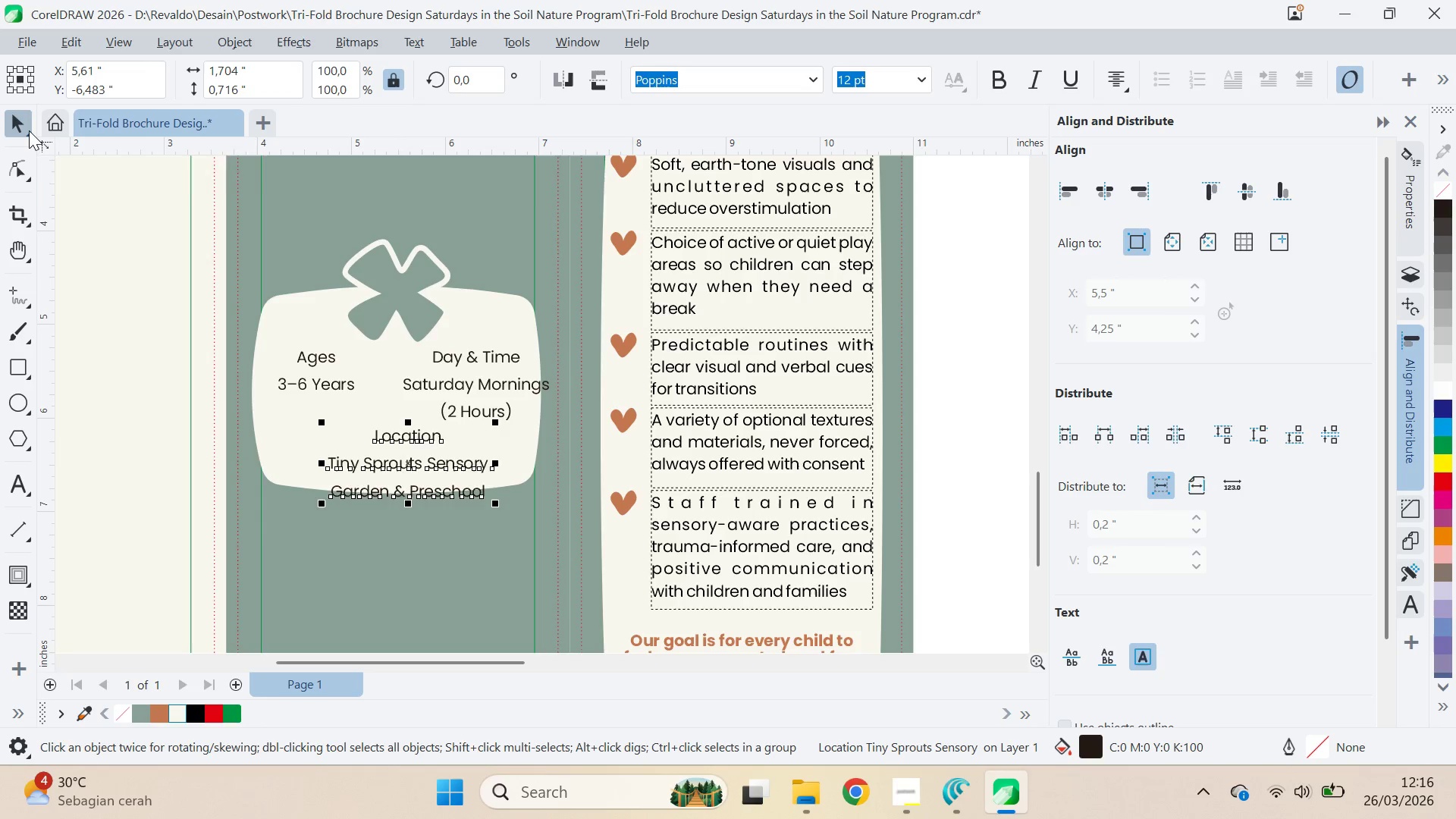 
key(Control+ControlLeft)
 